 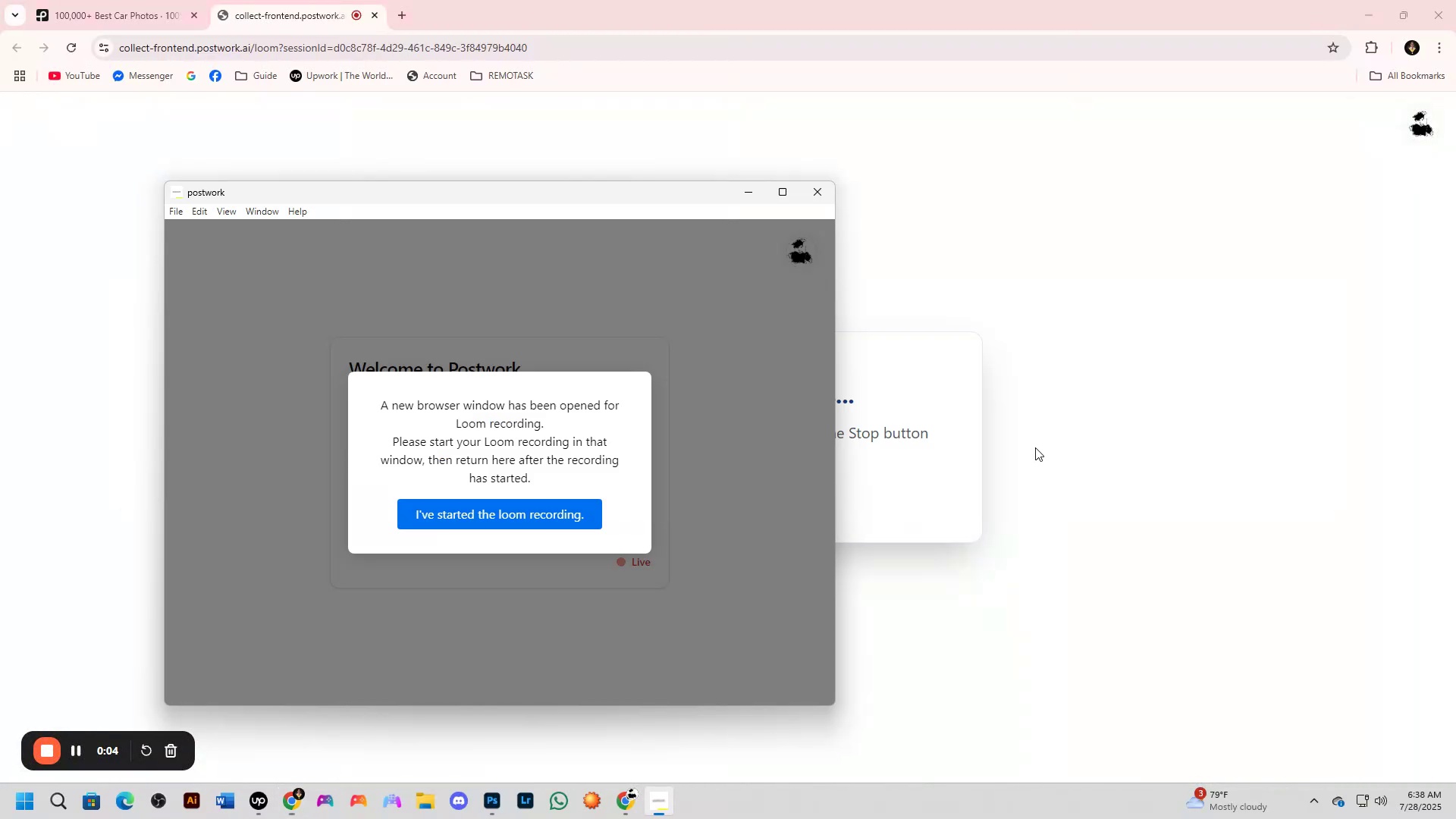 
left_click([529, 518])
 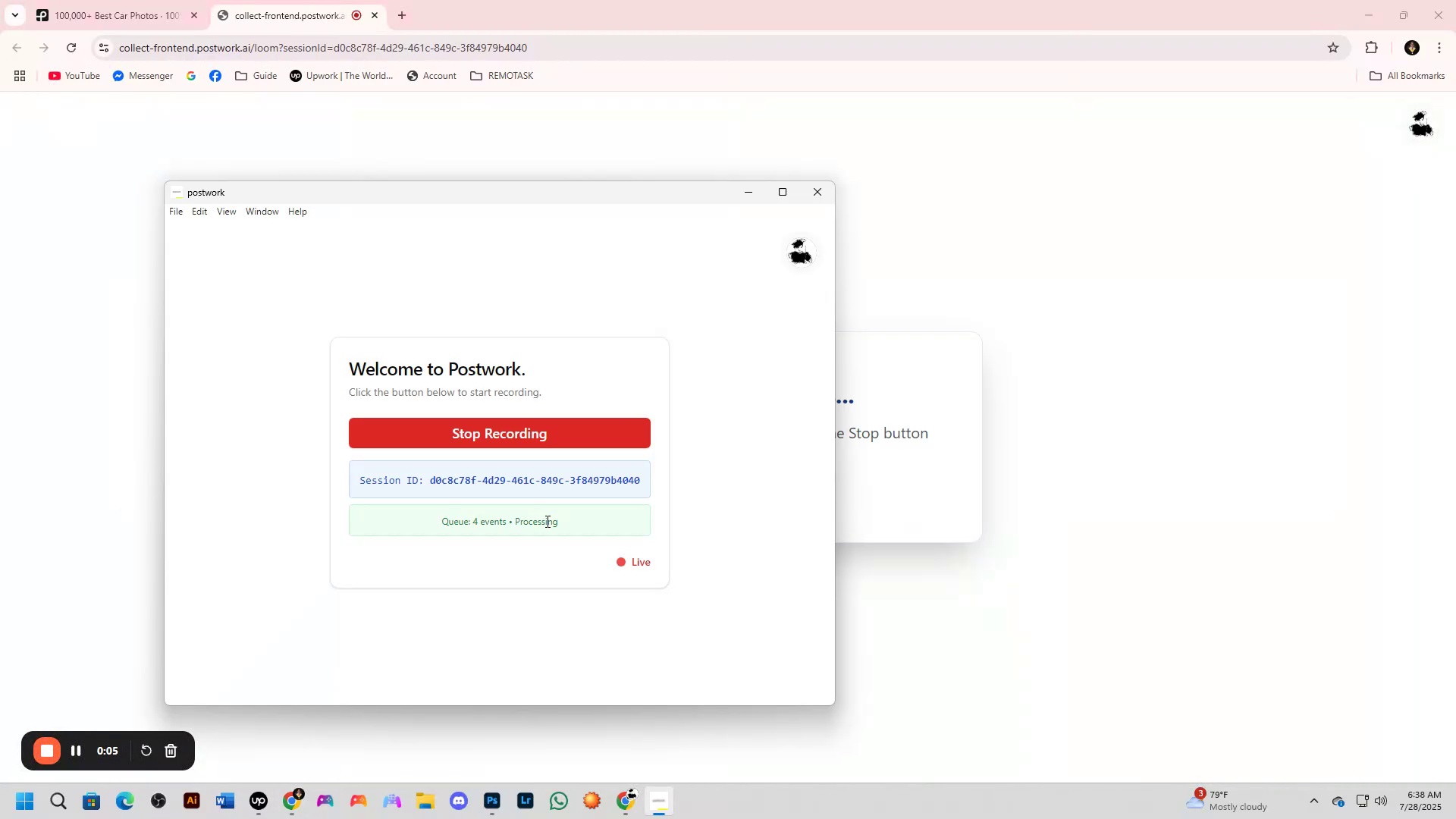 
key(Alt+Tab)
 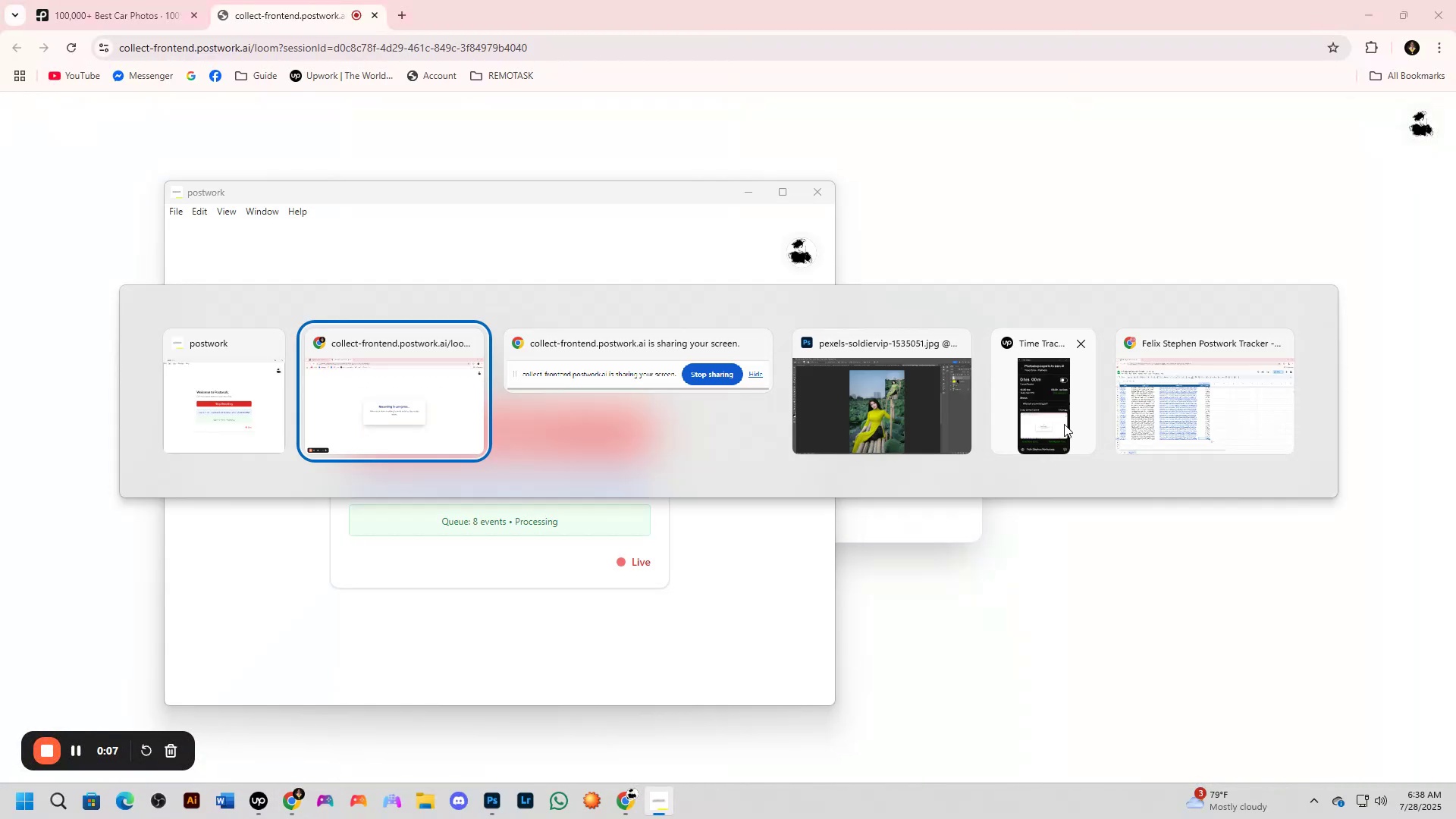 
left_click([1059, 424])
 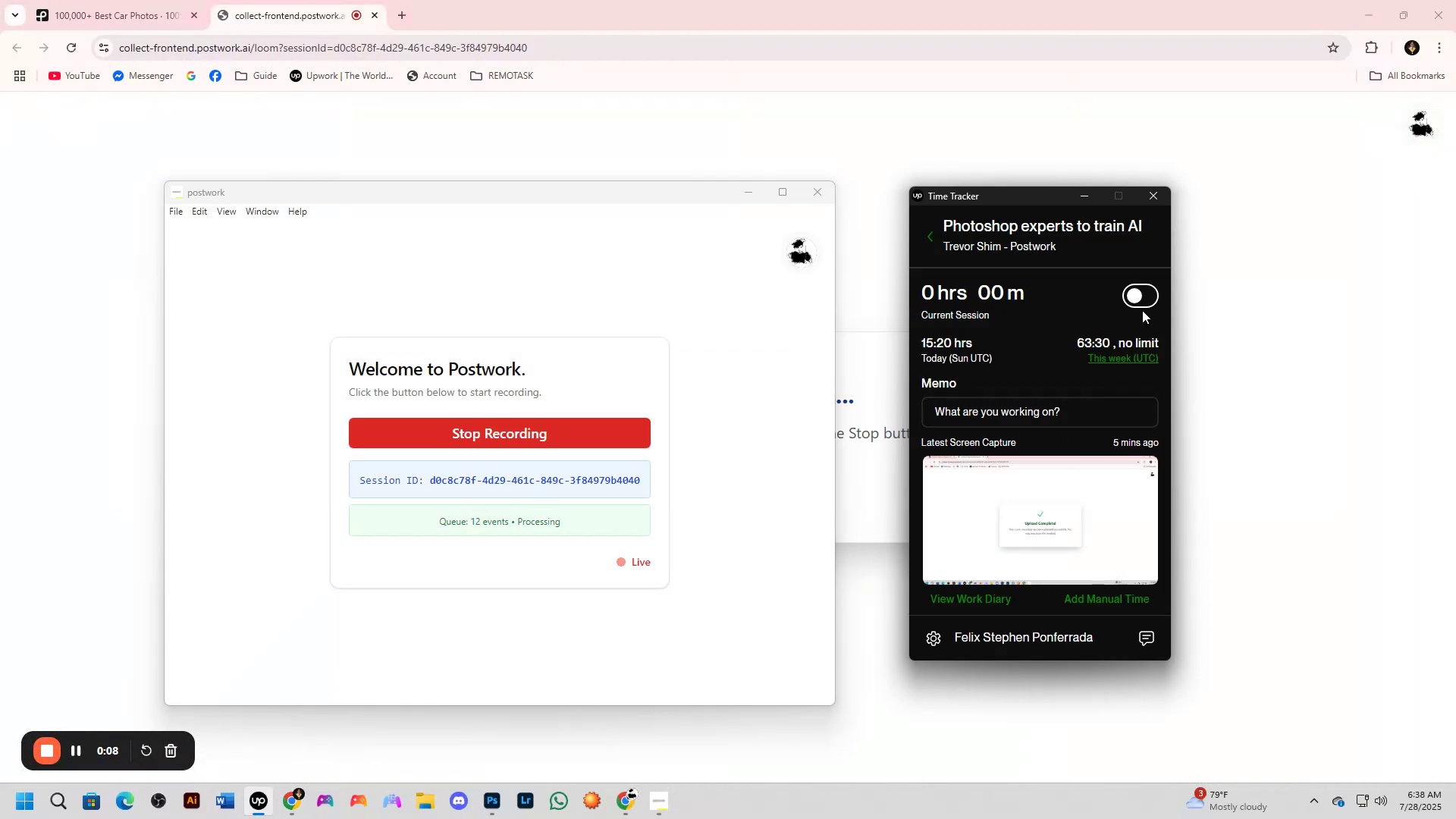 
left_click([1145, 303])
 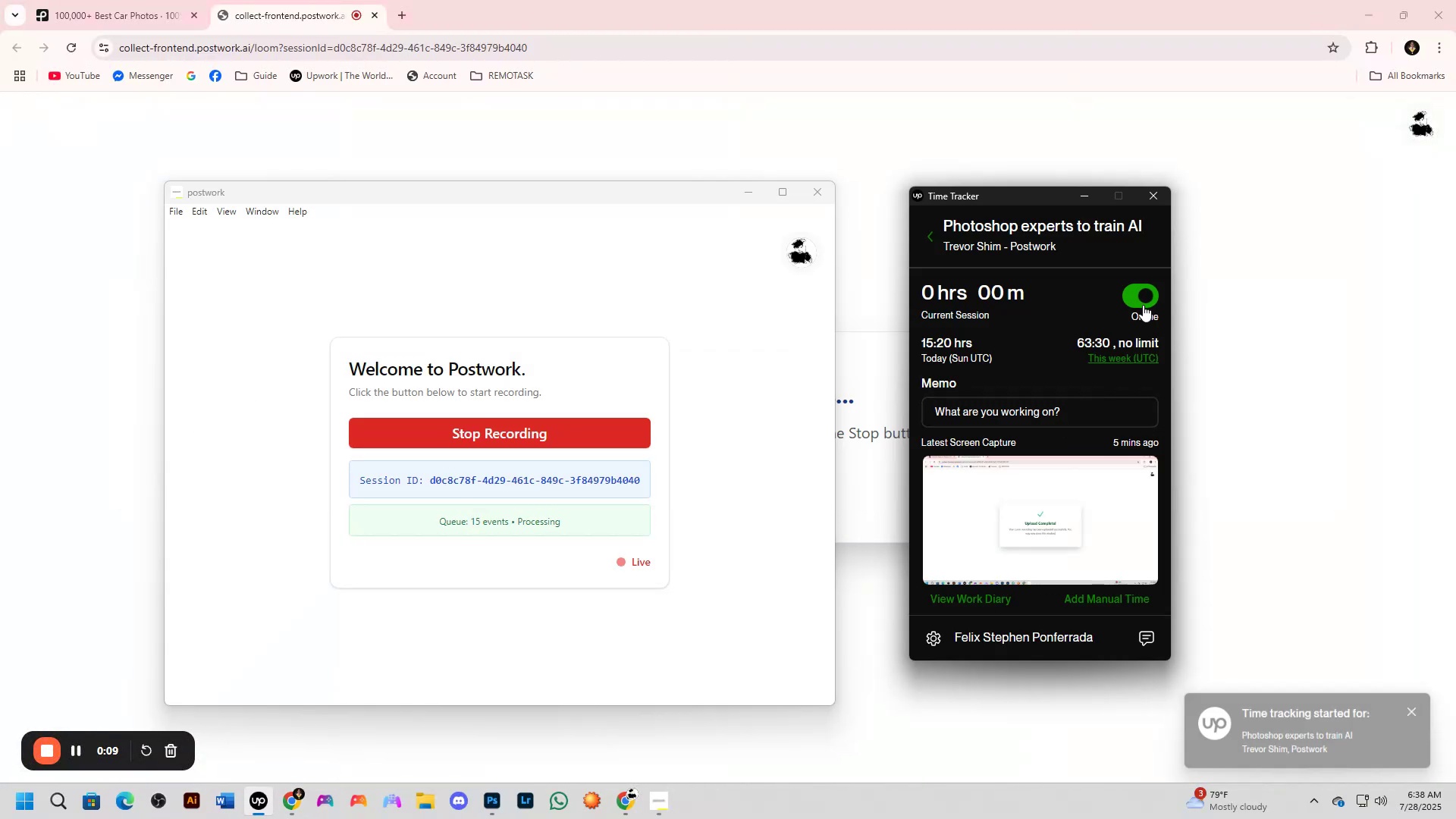 
key(Alt+Tab)
 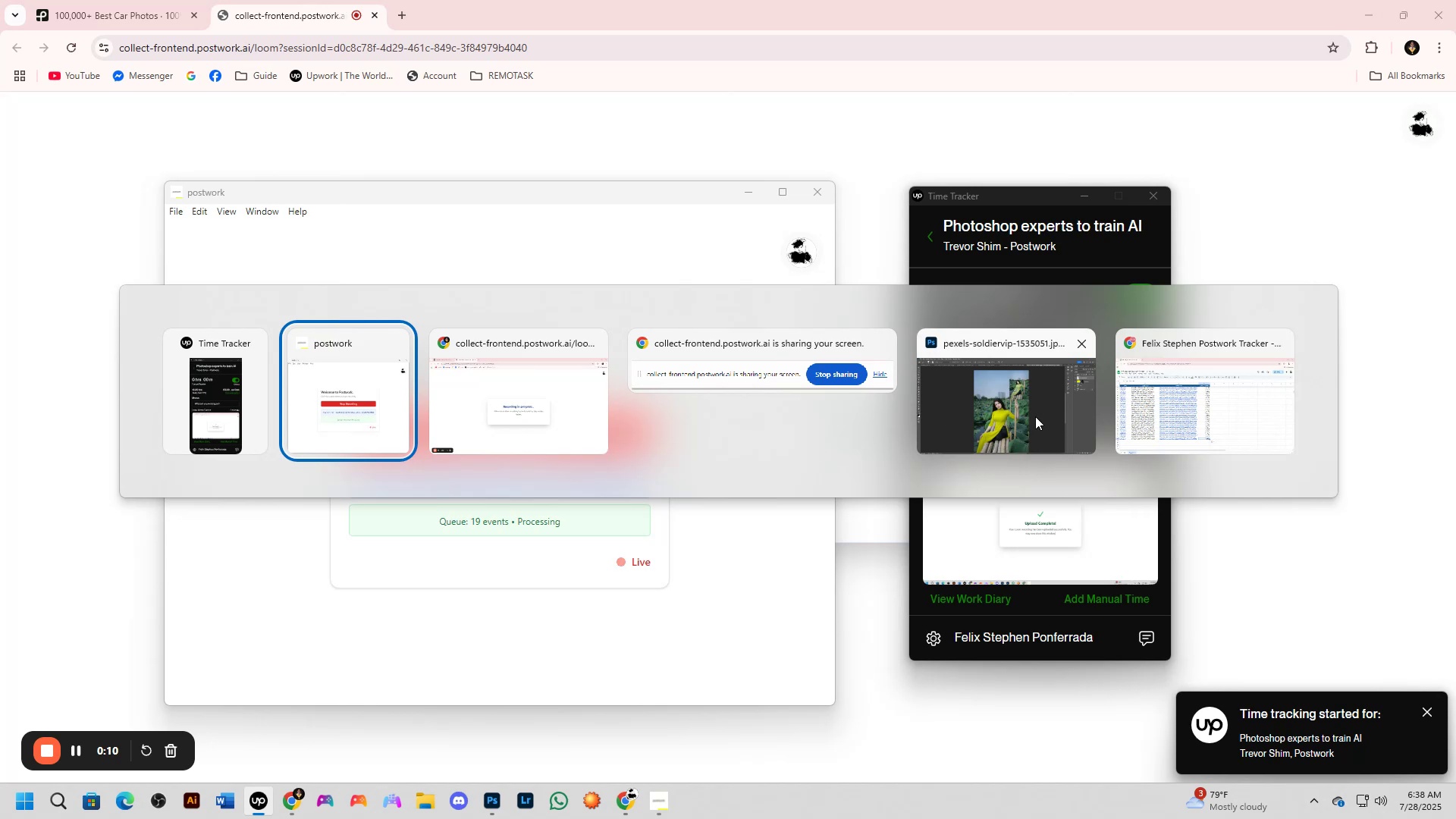 
left_click([1027, 417])
 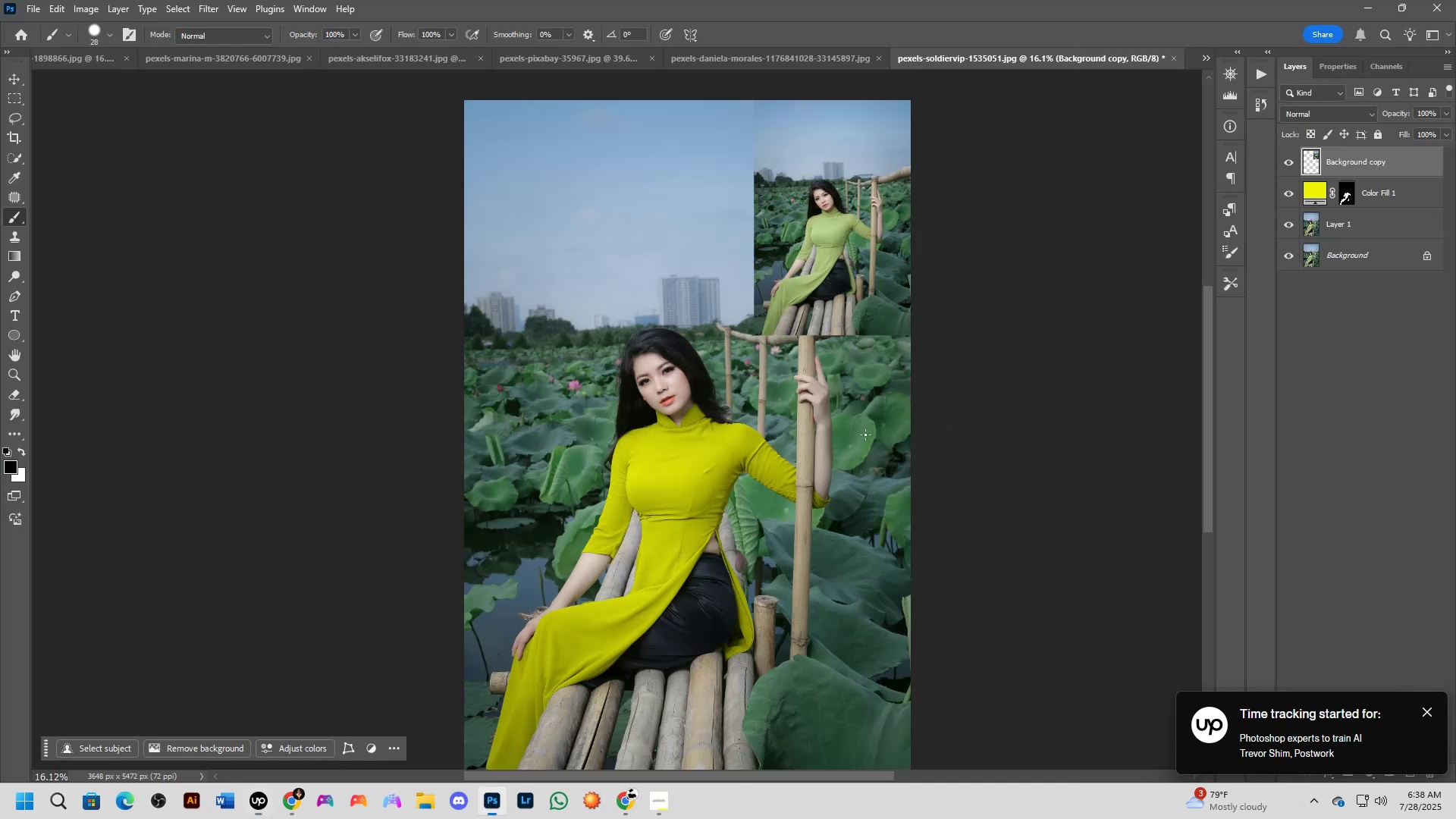 
scroll: coordinate [698, 443], scroll_direction: none, amount: 0.0
 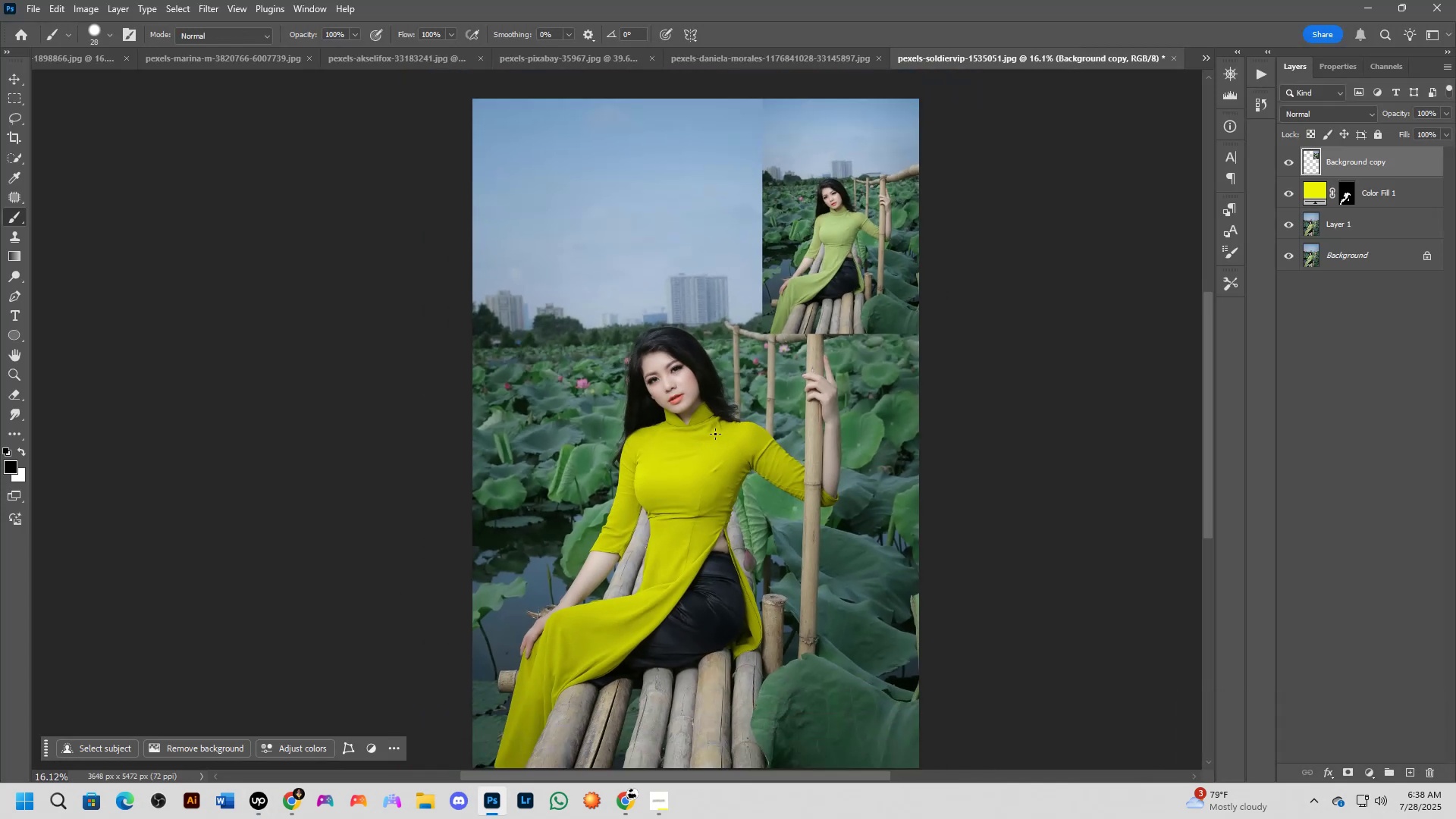 
key(Control+O)
 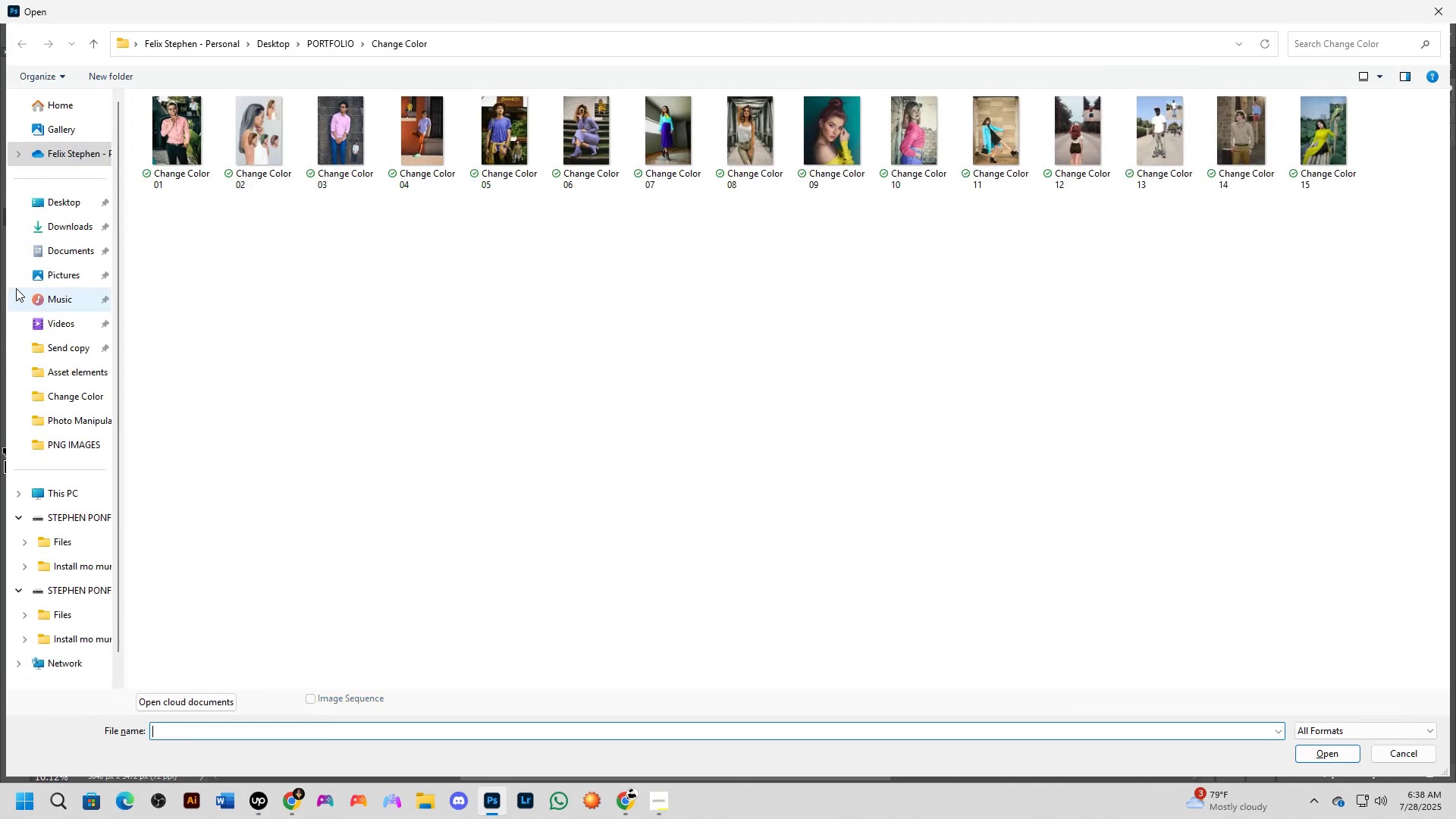 
left_click([51, 232])
 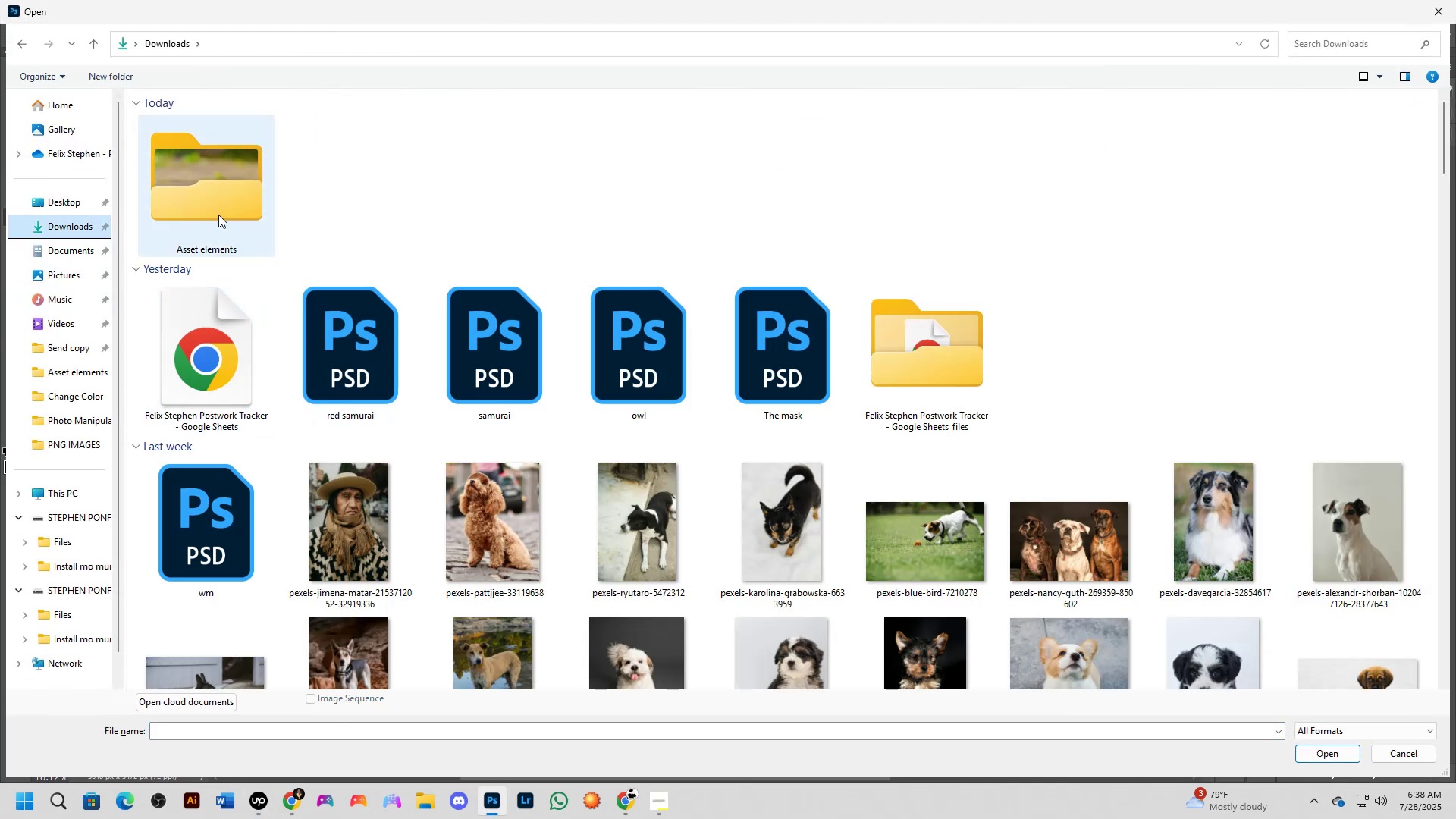 
double_click([213, 217])
 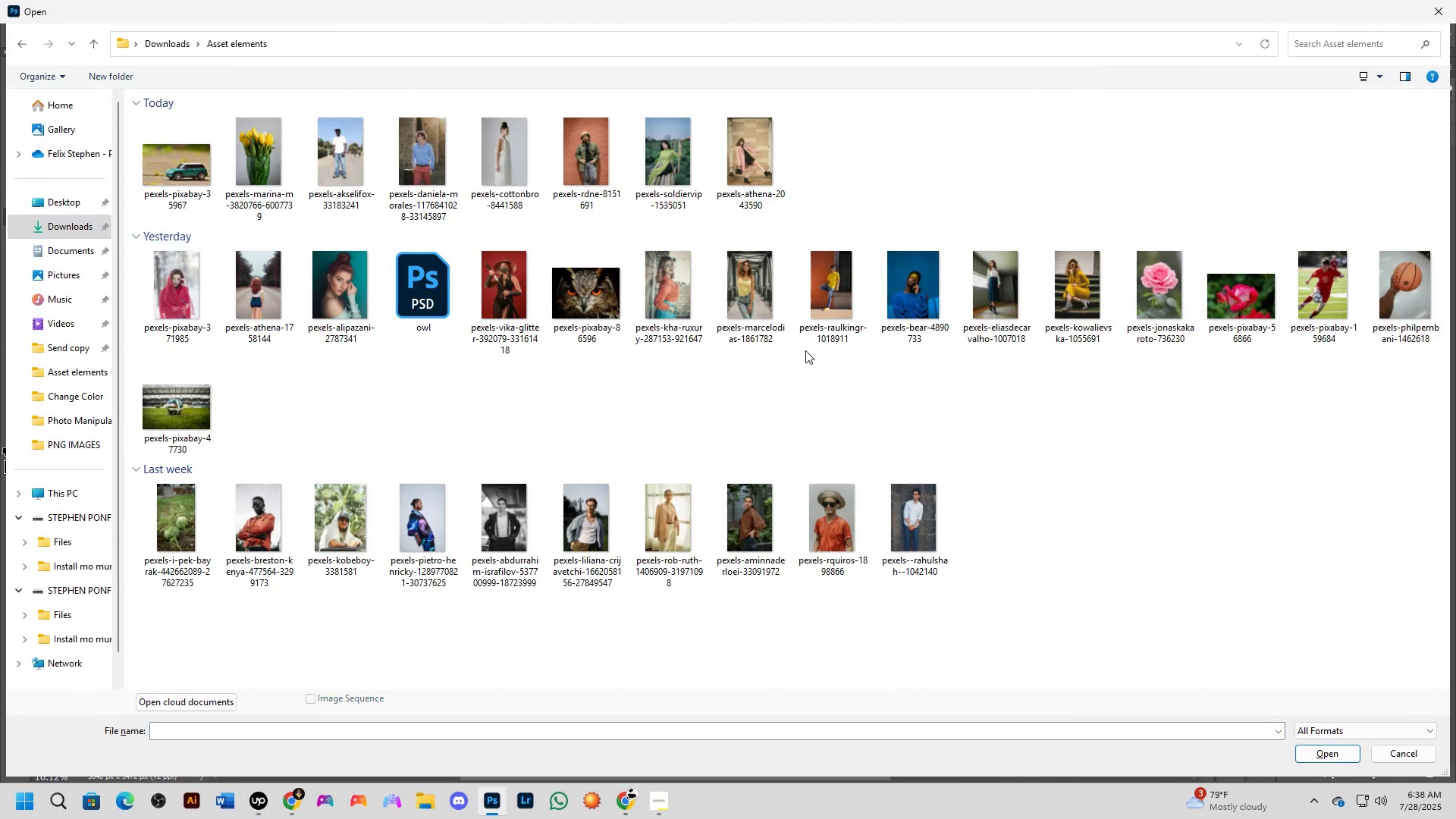 
scroll: coordinate [935, 392], scroll_direction: up, amount: 2.0
 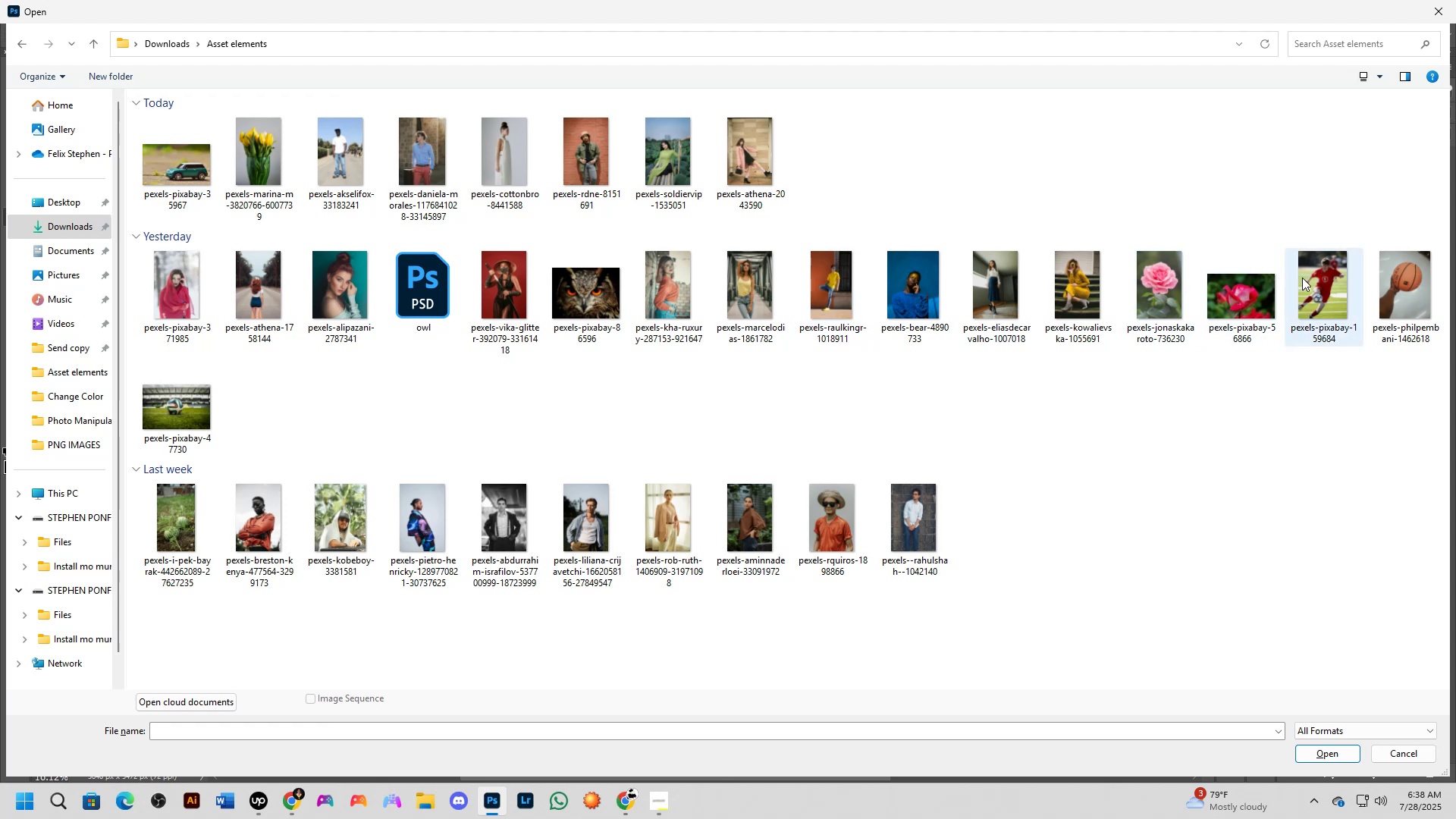 
left_click([1310, 279])
 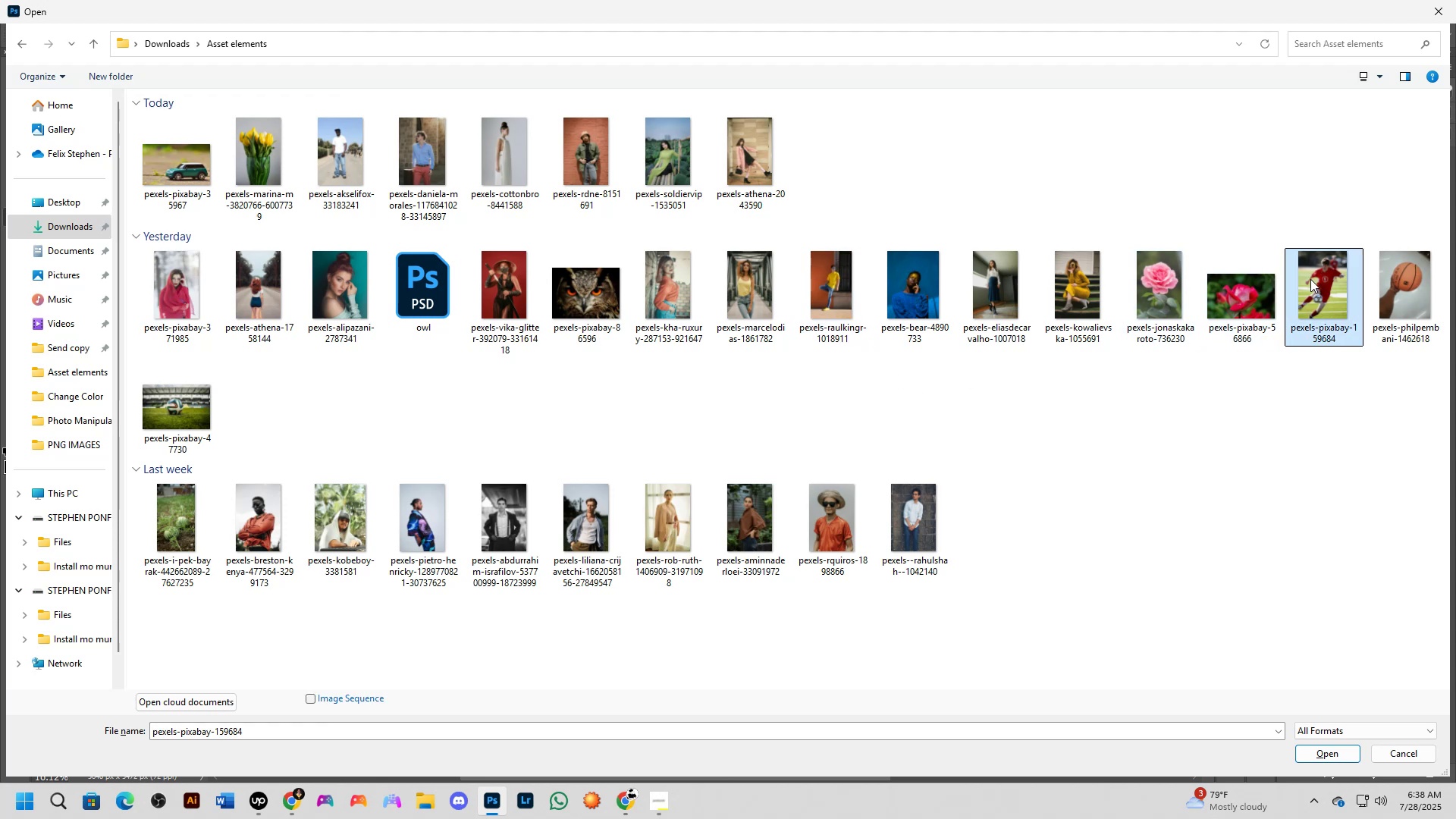 
key(NumpadEnter)
 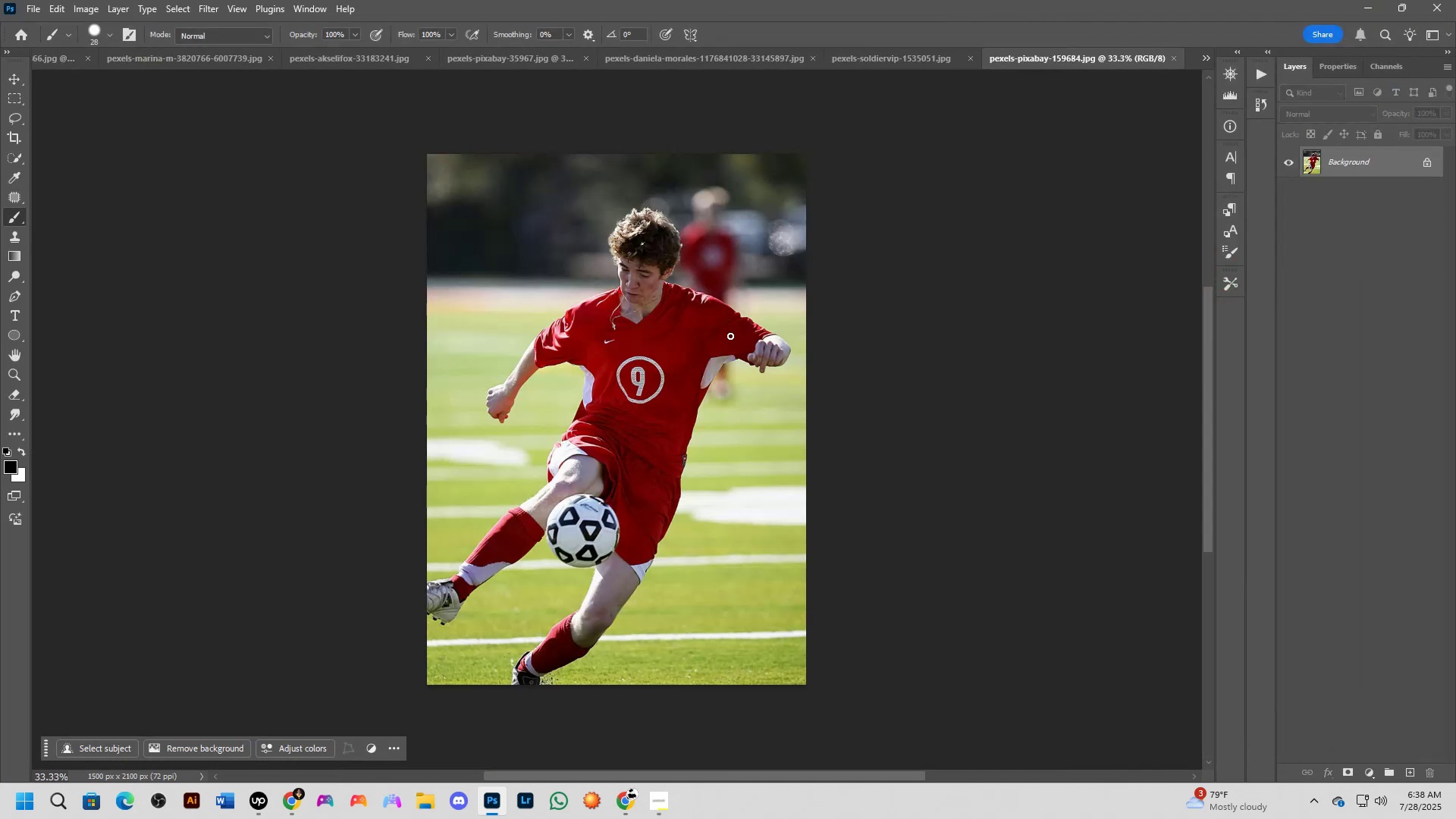 
key(Shift+ShiftLeft)
 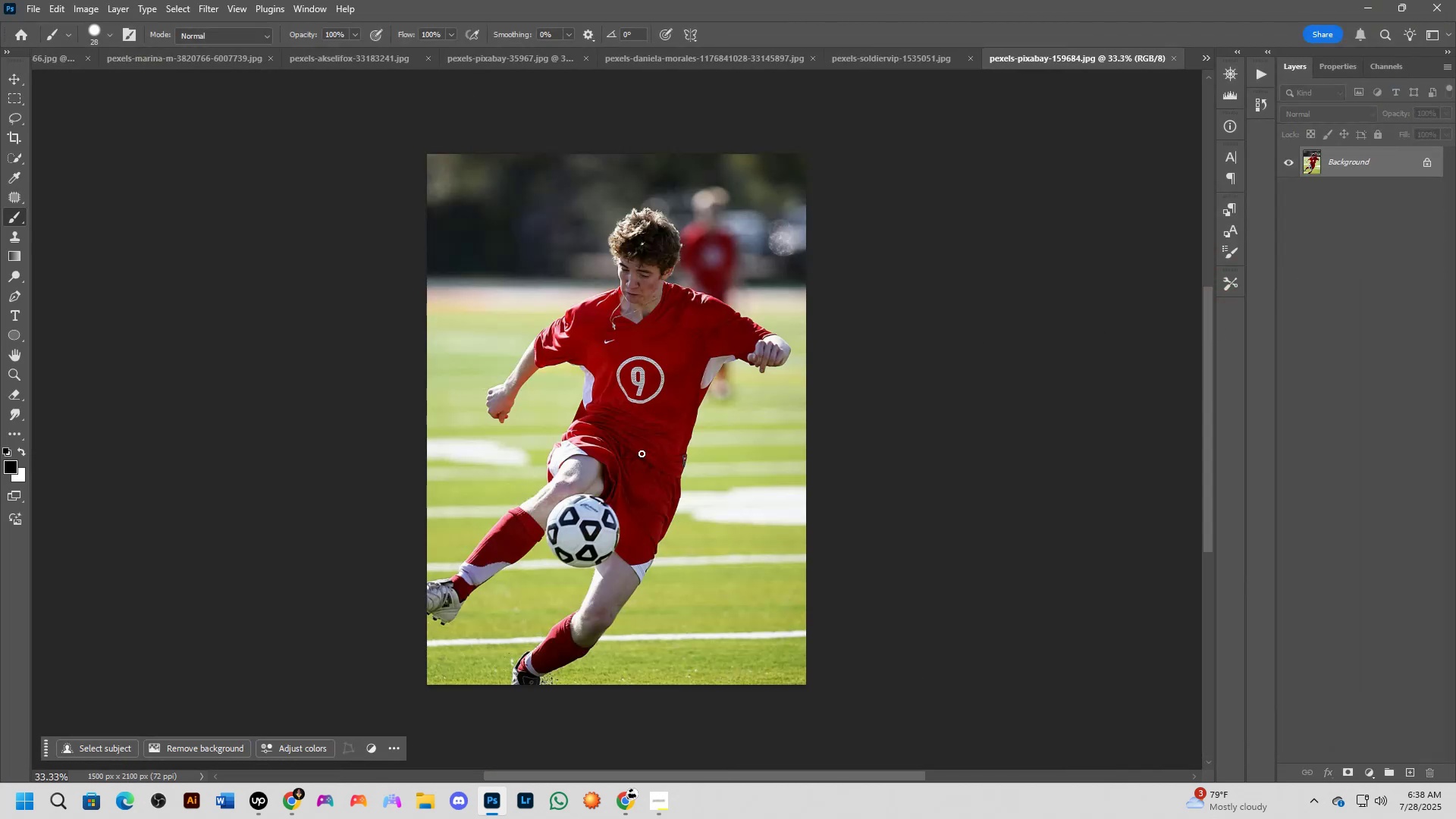 
scroll: coordinate [639, 466], scroll_direction: up, amount: 2.0
 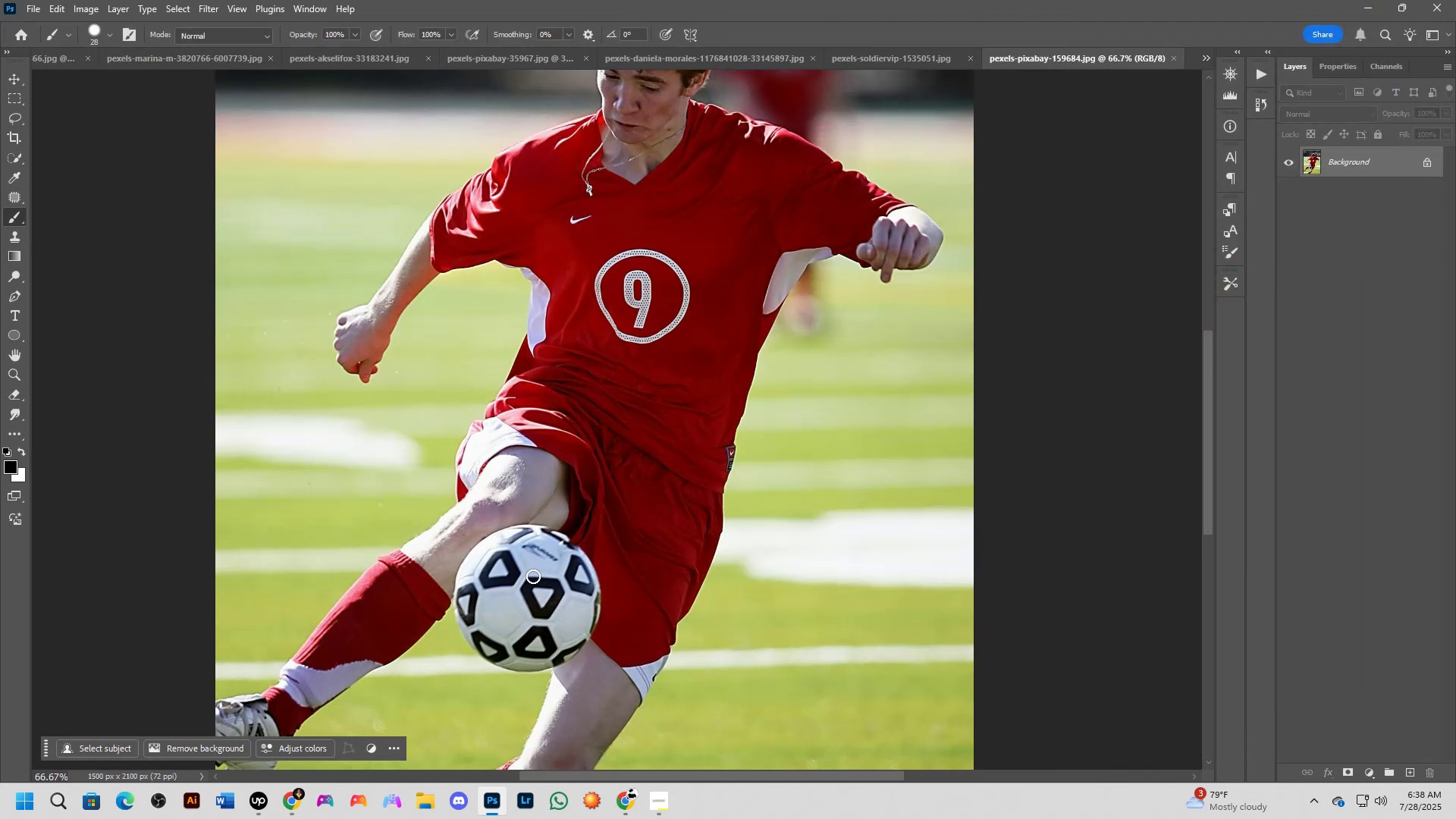 
key(Shift+ShiftLeft)
 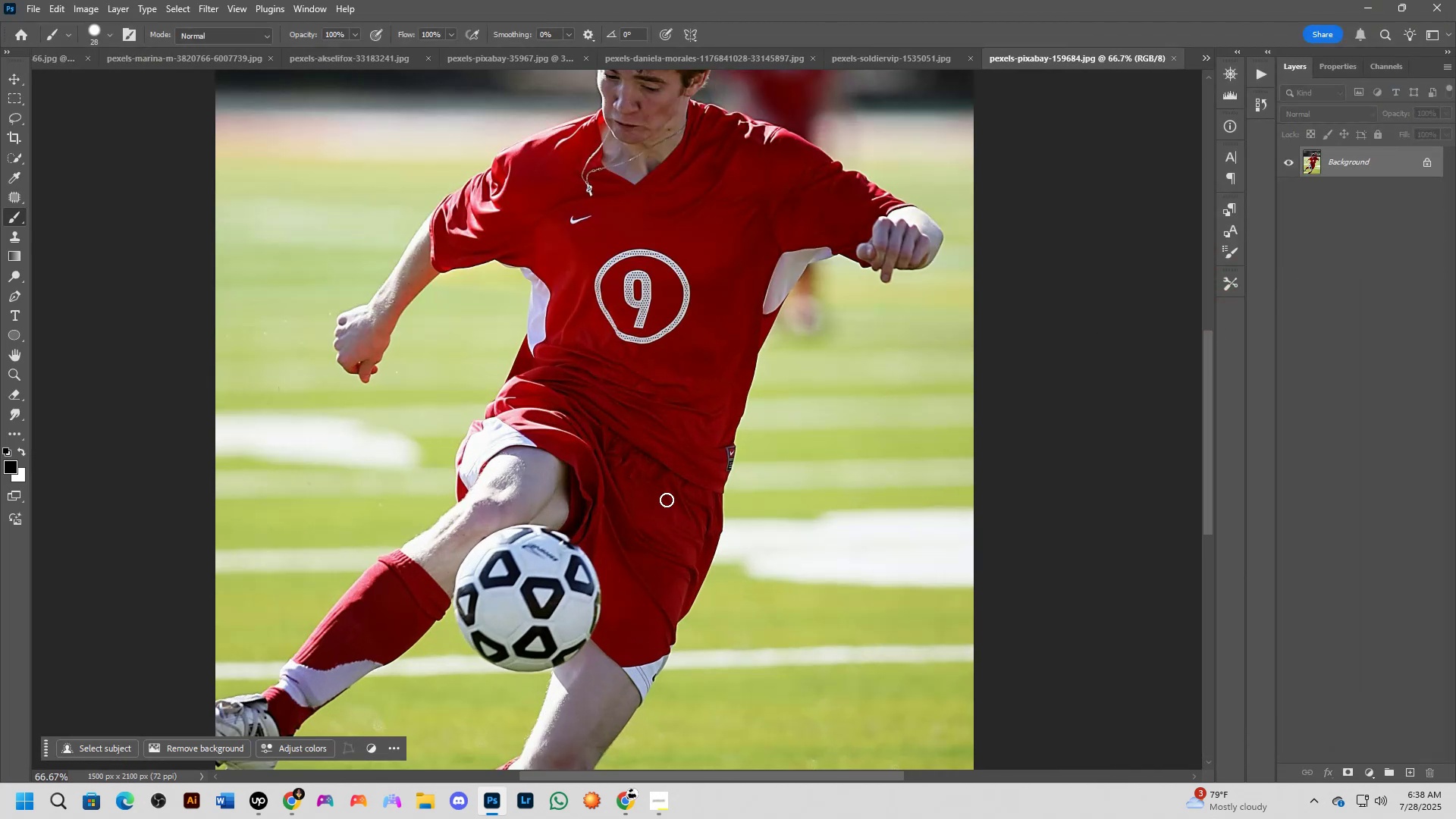 
scroll: coordinate [673, 465], scroll_direction: down, amount: 1.0
 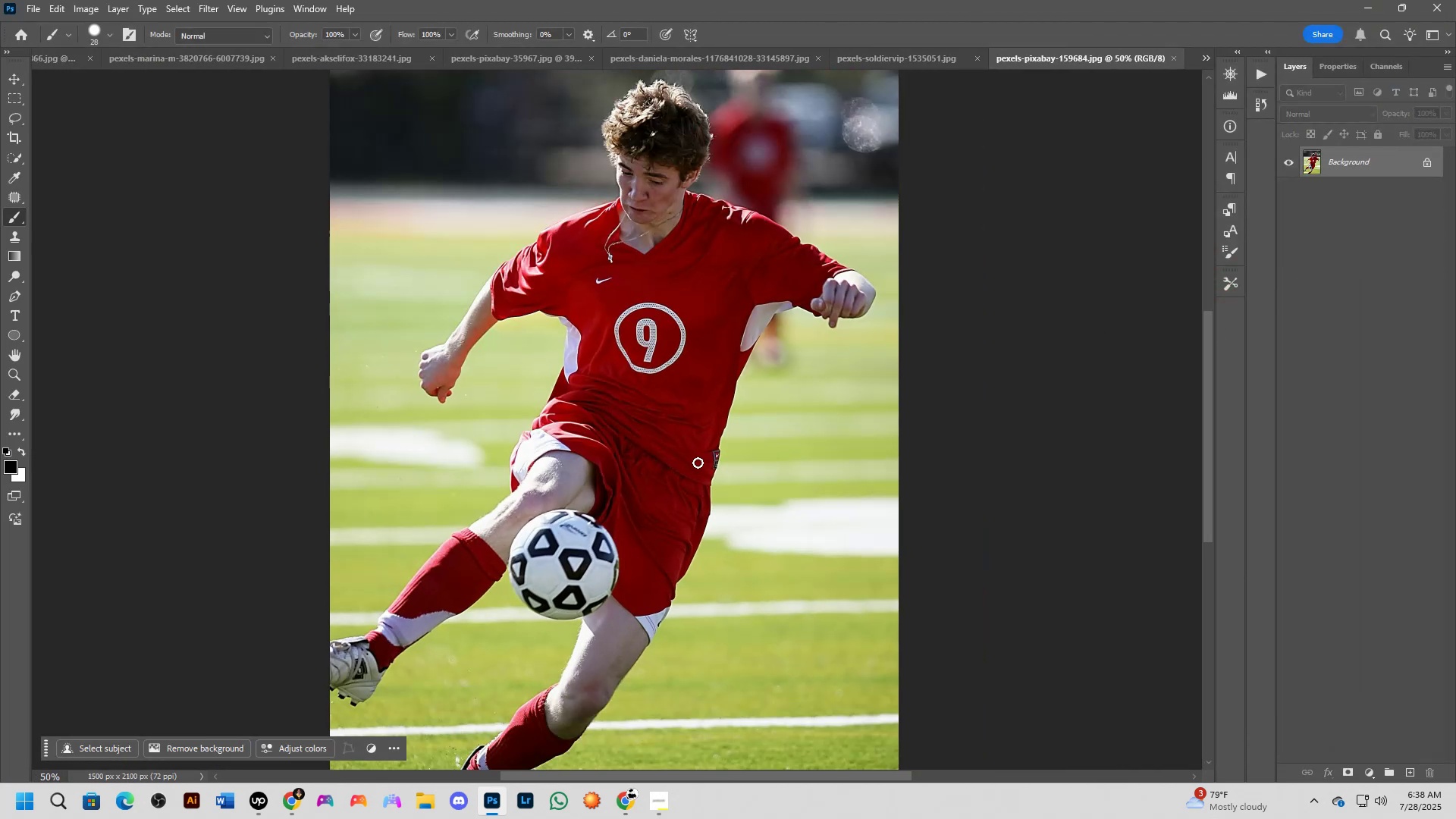 
hold_key(key=Space, duration=0.53)
 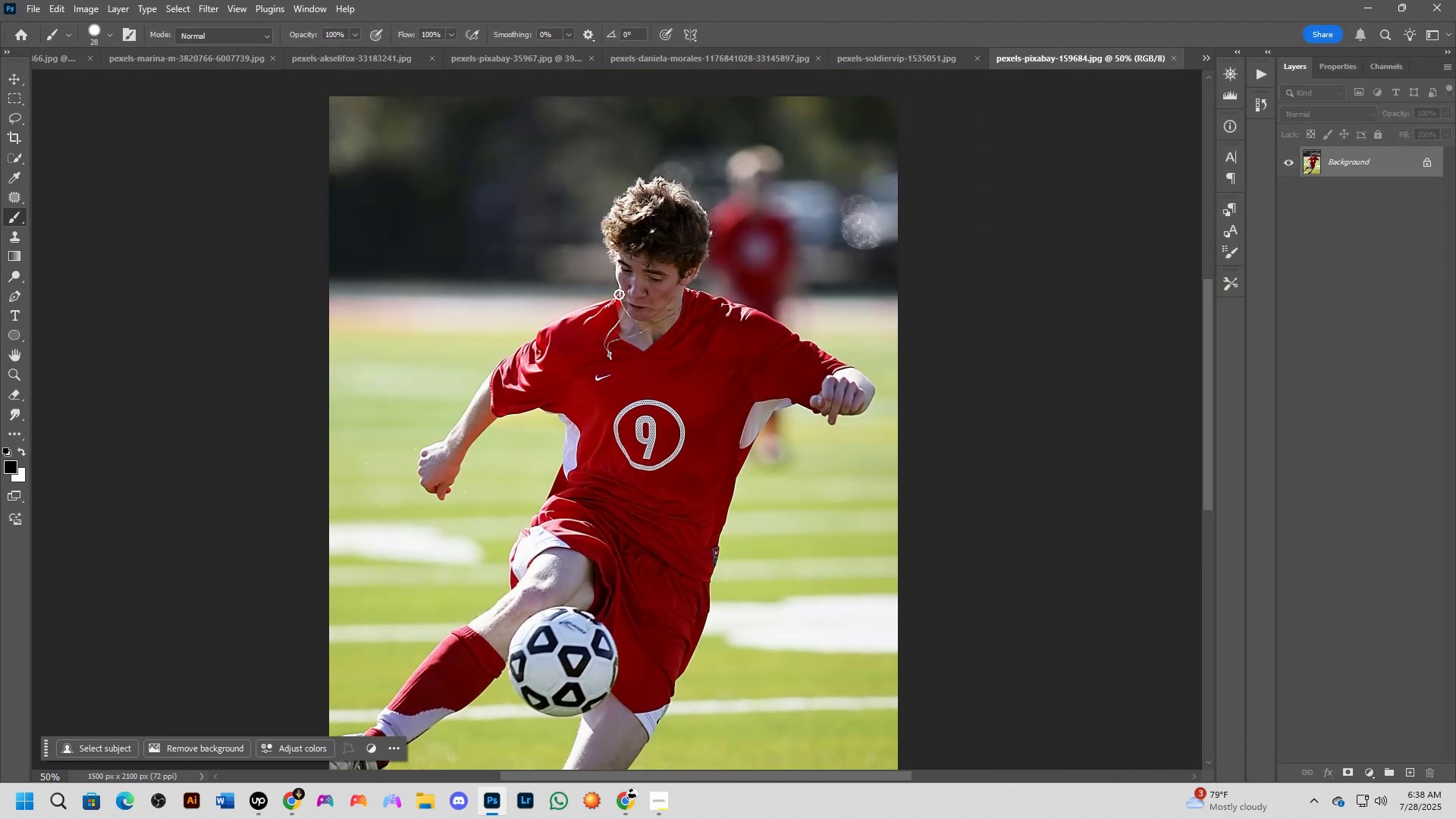 
left_click_drag(start_coordinate=[676, 380], to_coordinate=[675, 477])
 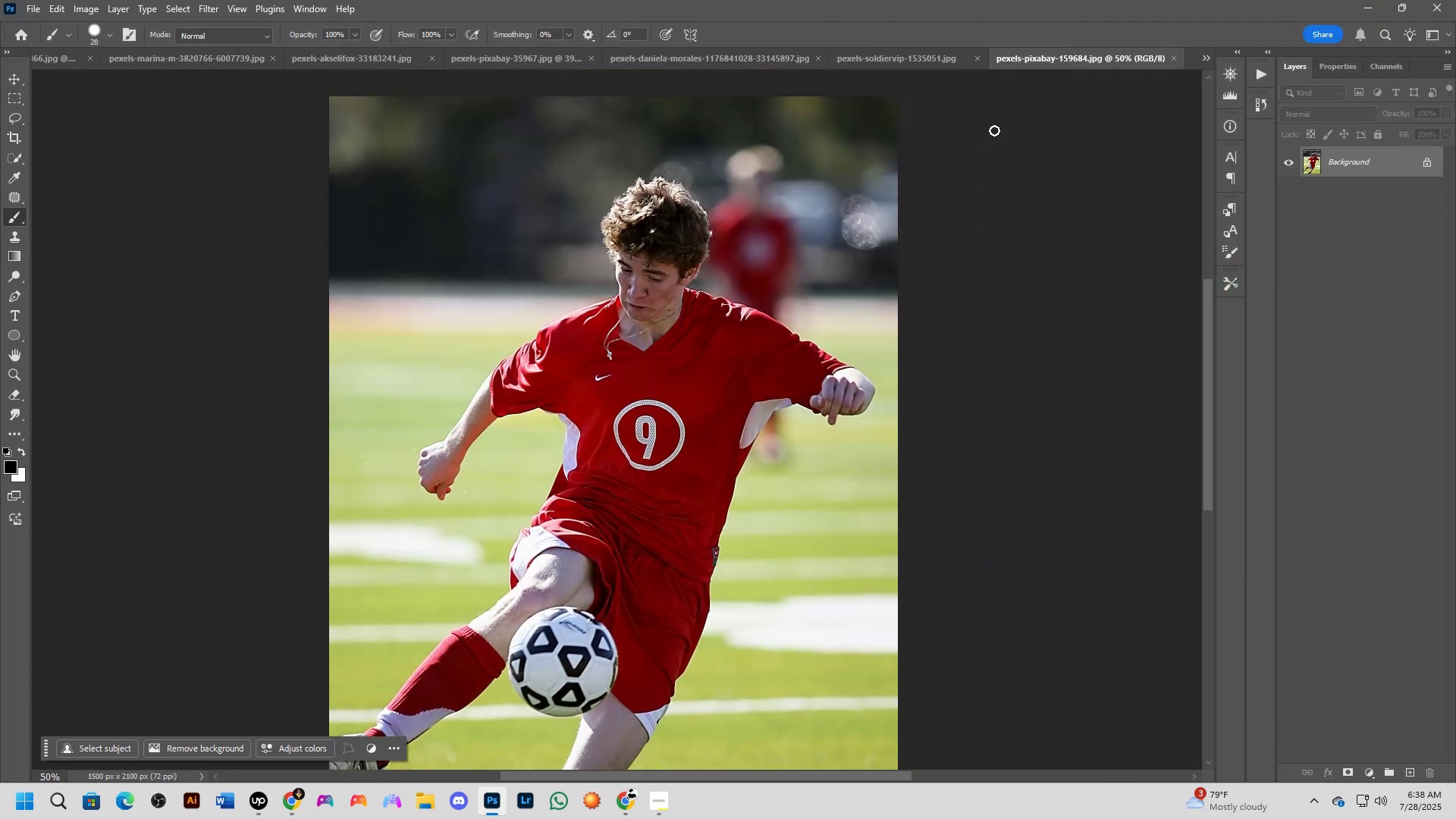 
mouse_move([1167, 58])
 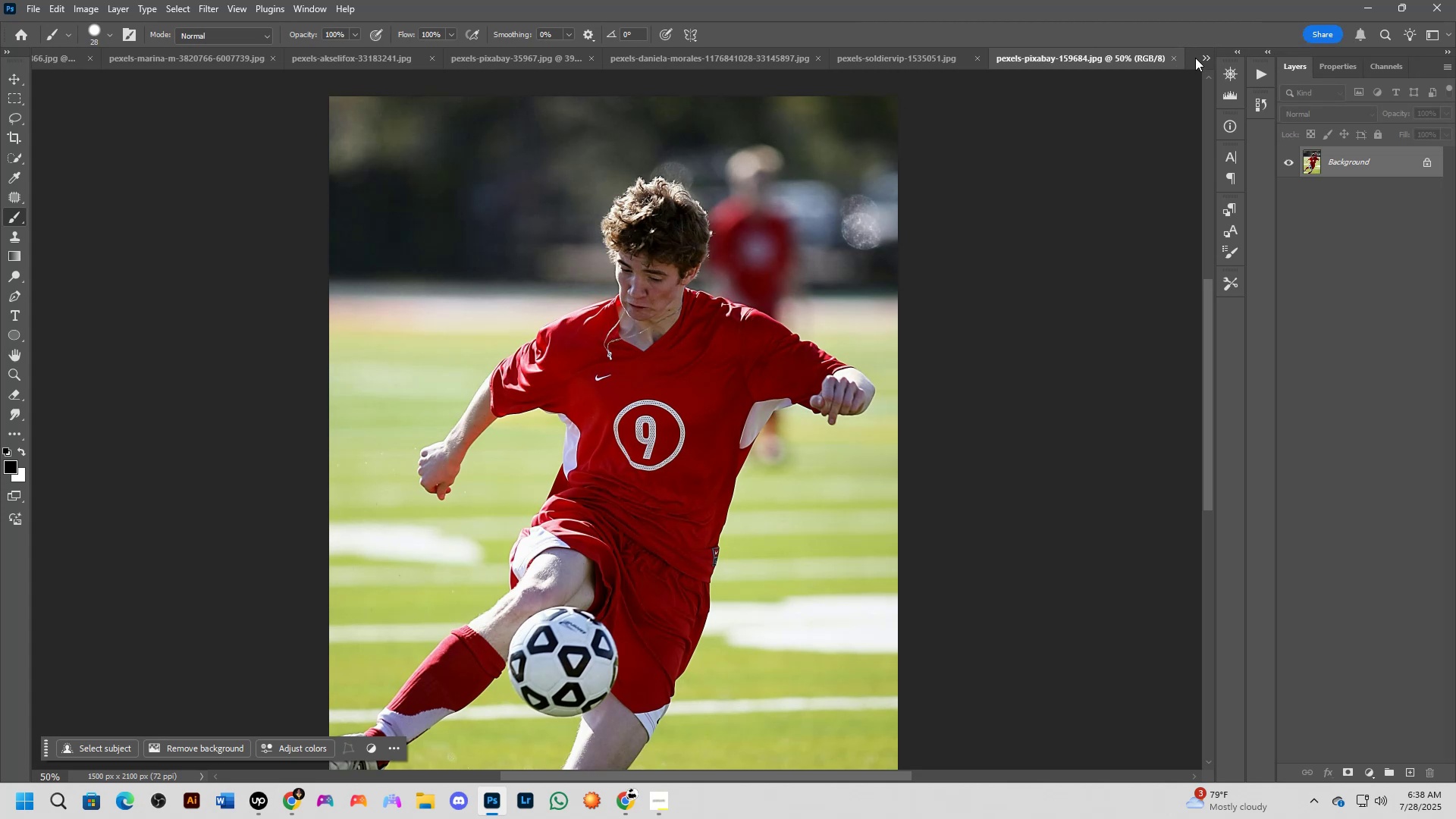 
left_click([1207, 56])
 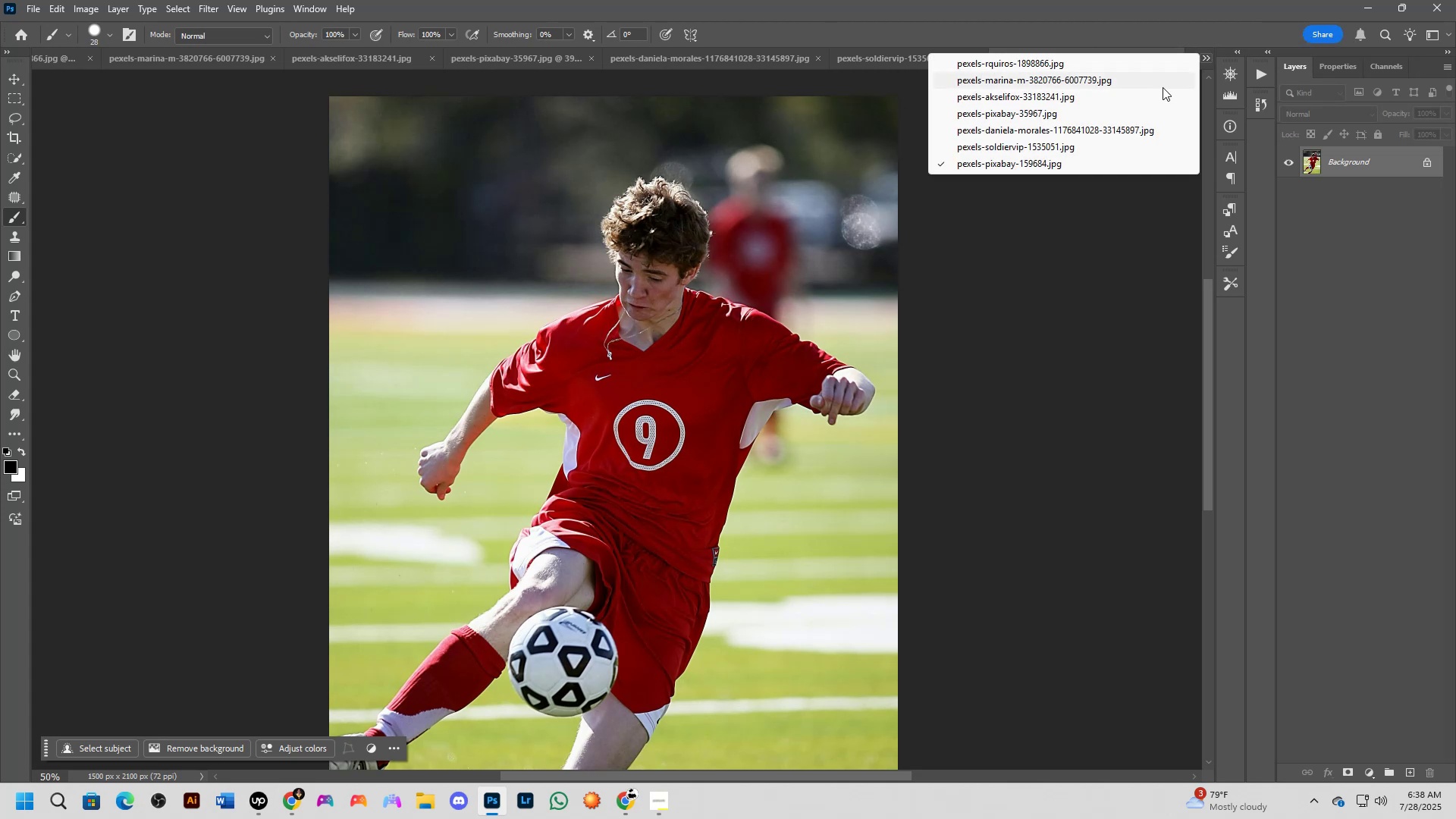 
scroll: coordinate [1030, 150], scroll_direction: down, amount: 1.0
 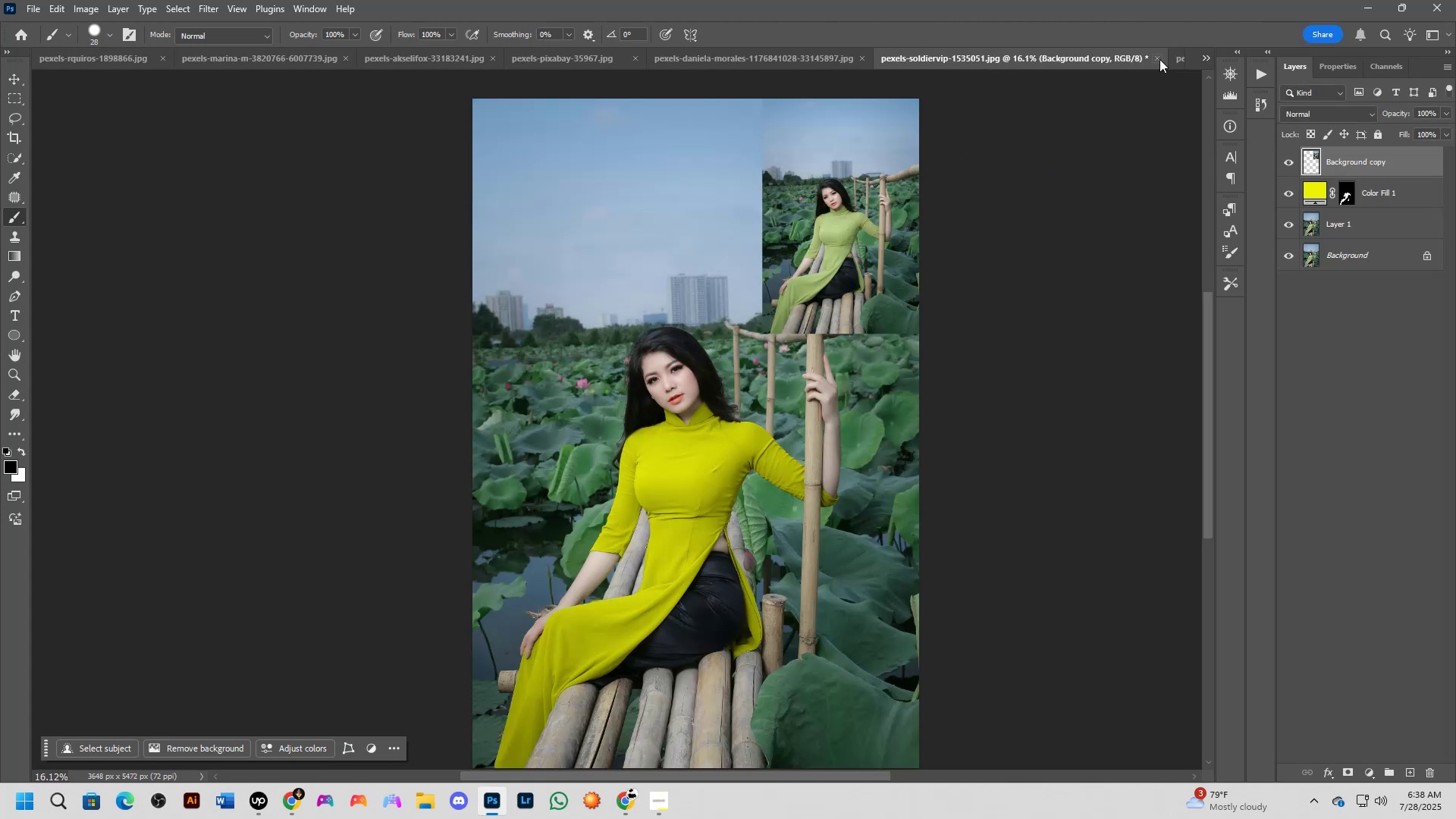 
left_click([1157, 58])
 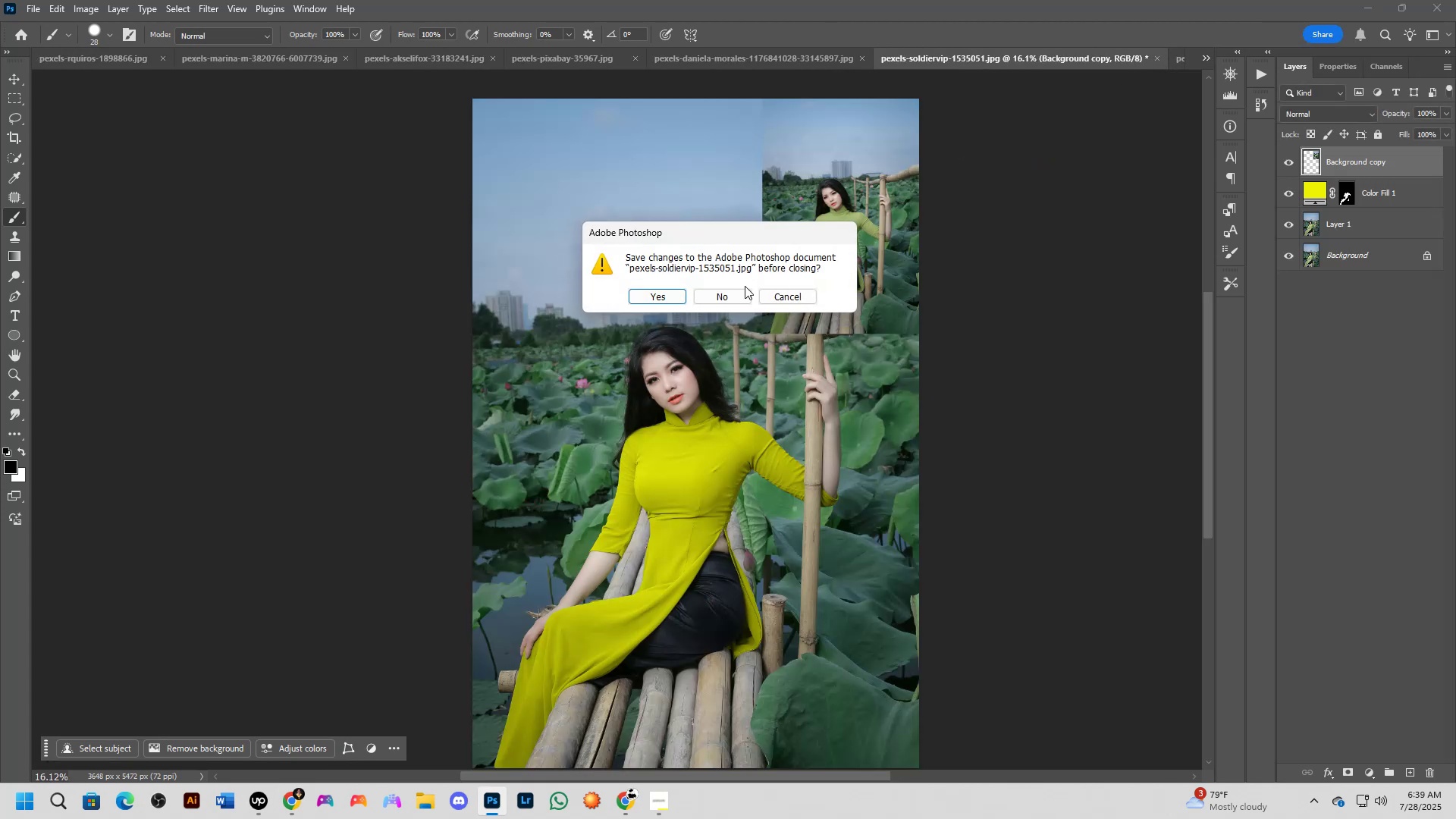 
left_click([741, 292])
 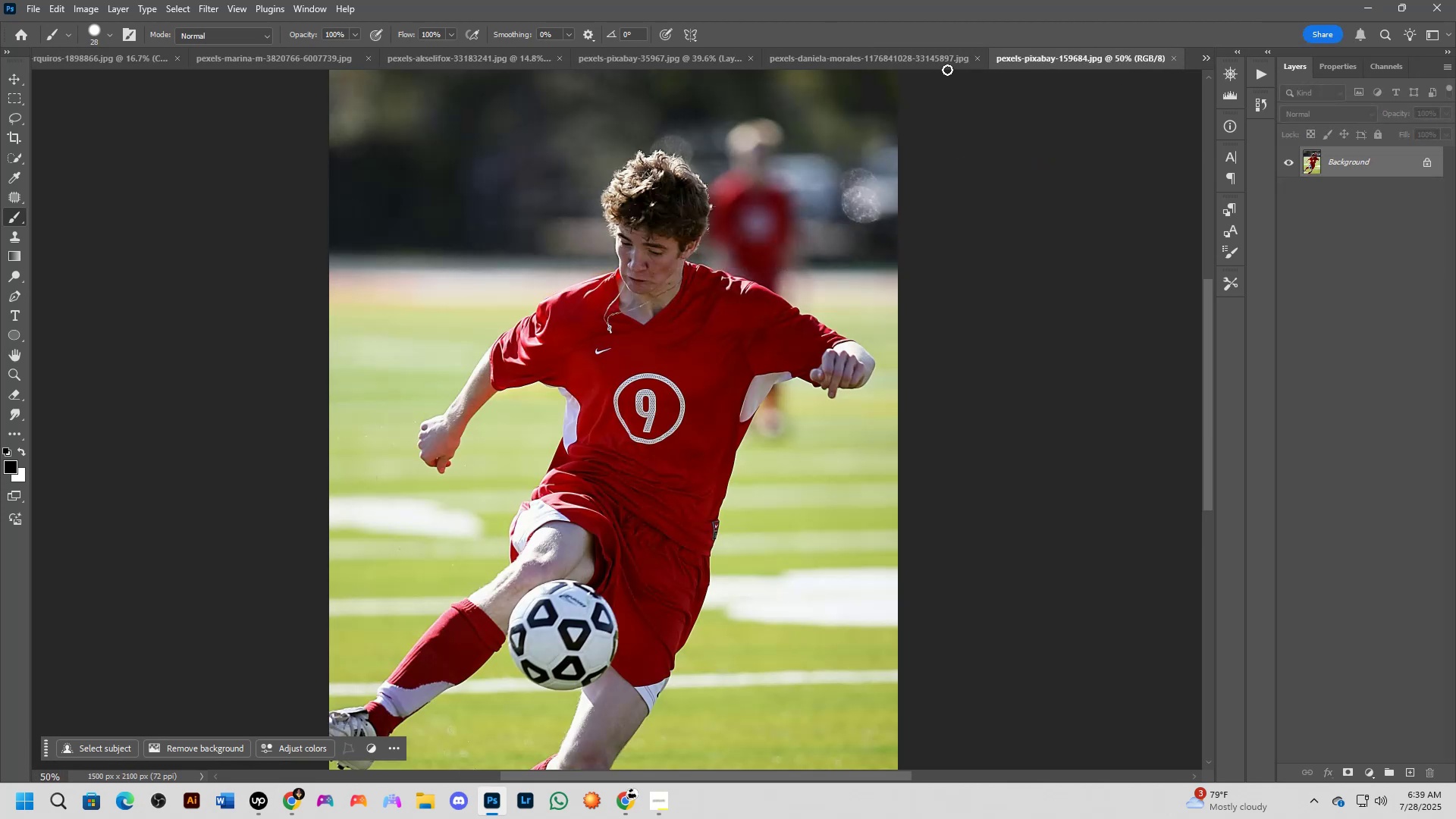 
left_click([948, 66])
 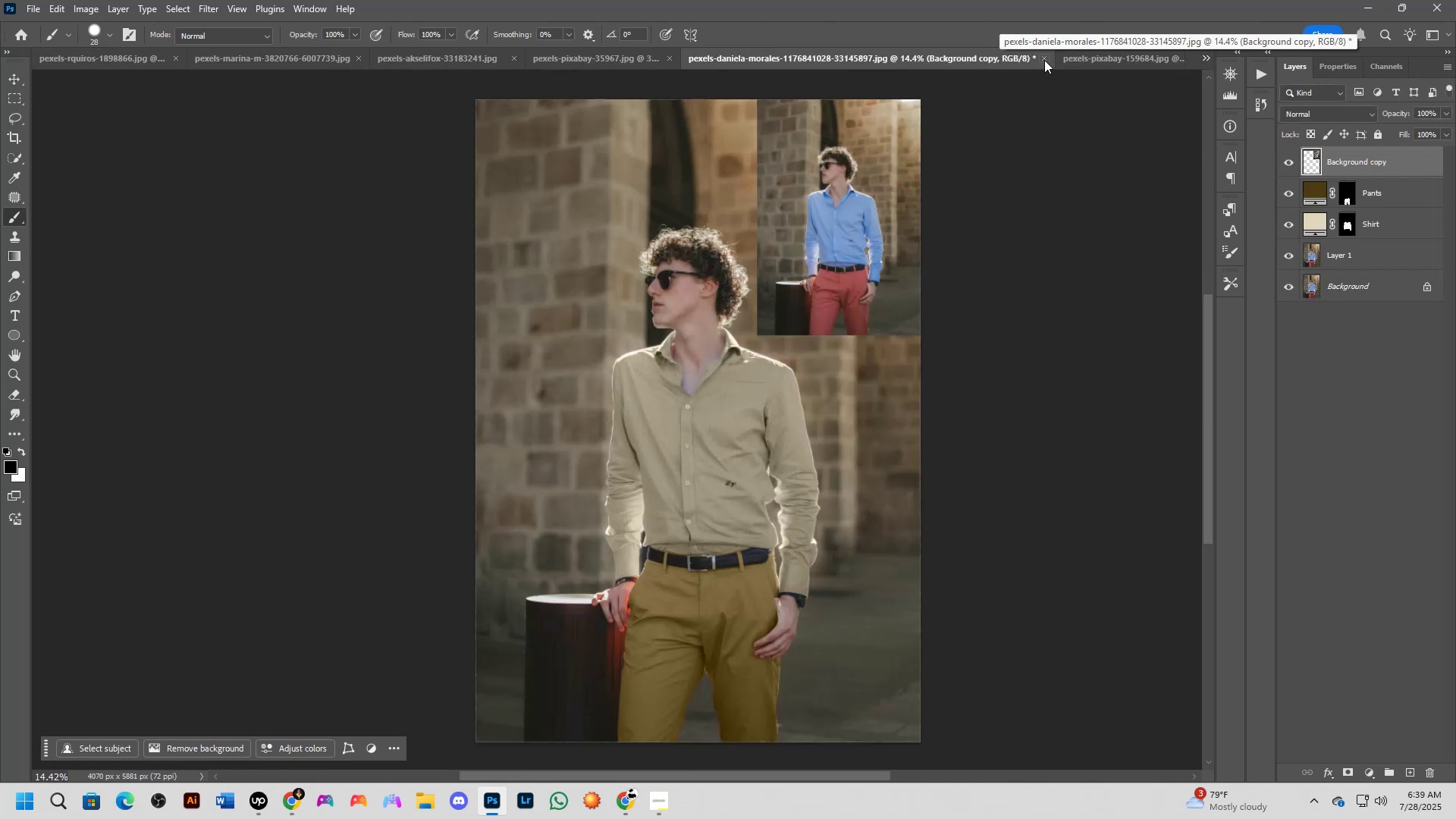 
left_click([1044, 58])
 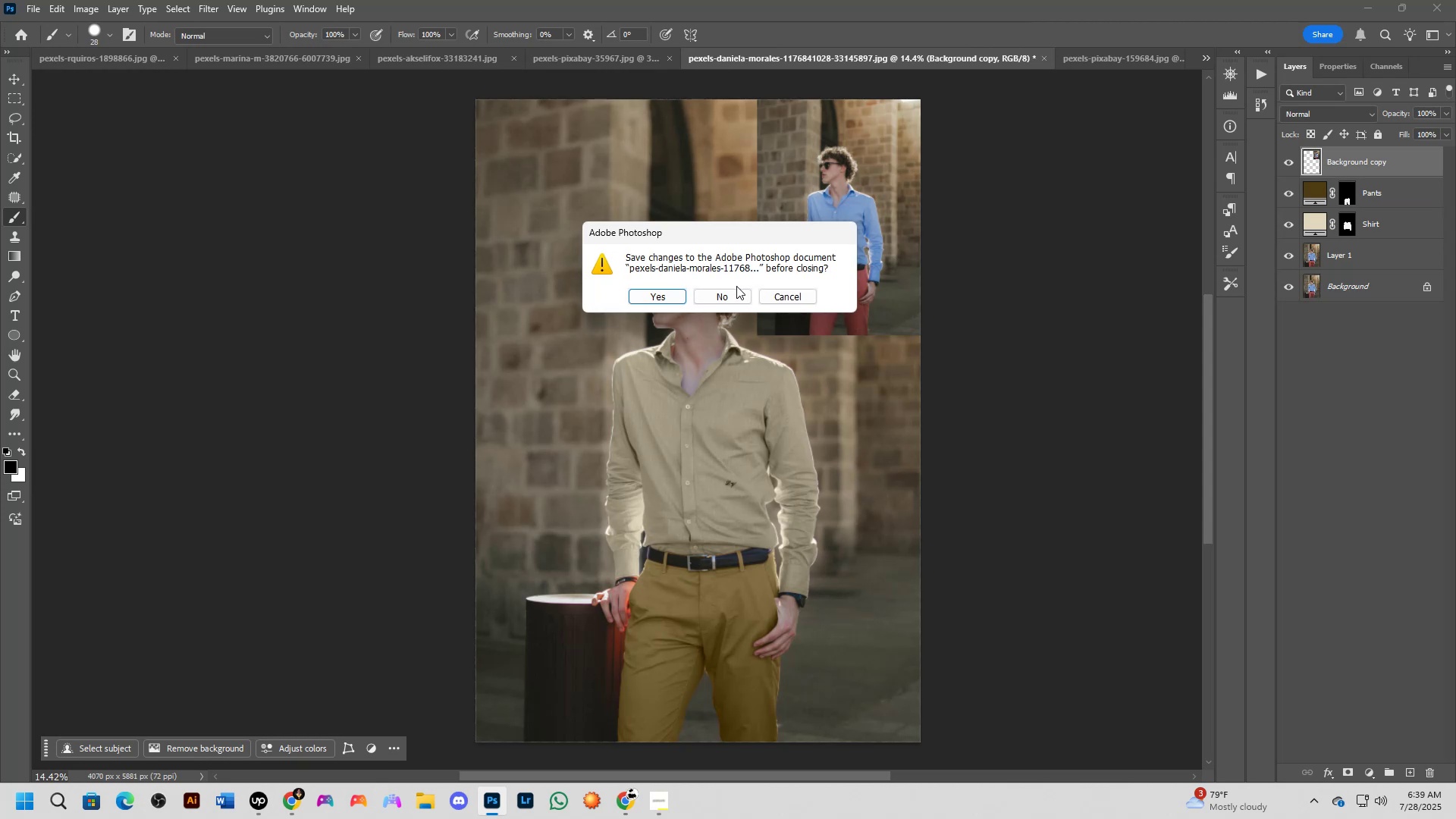 
left_click([732, 296])
 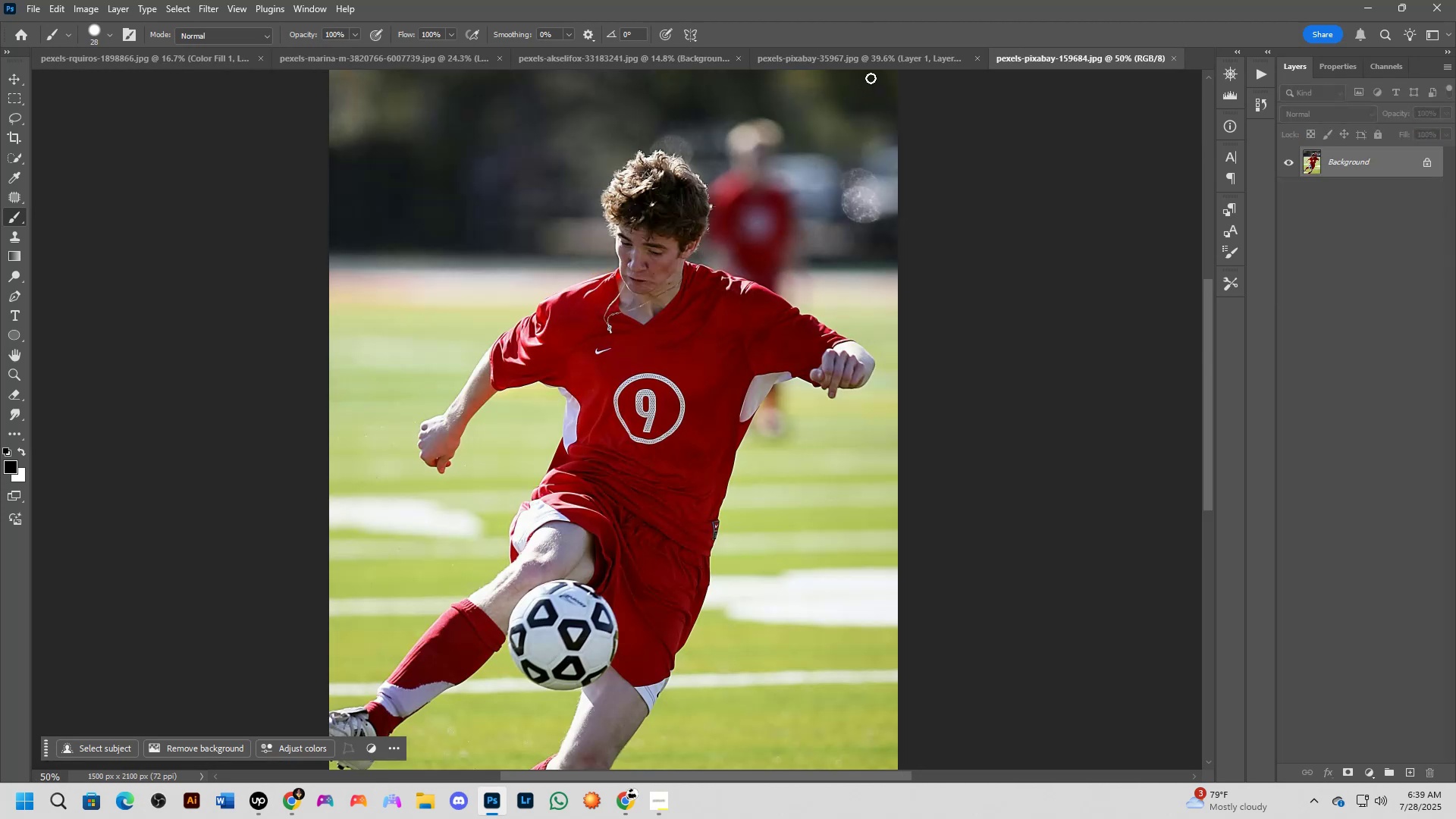 
left_click([879, 62])
 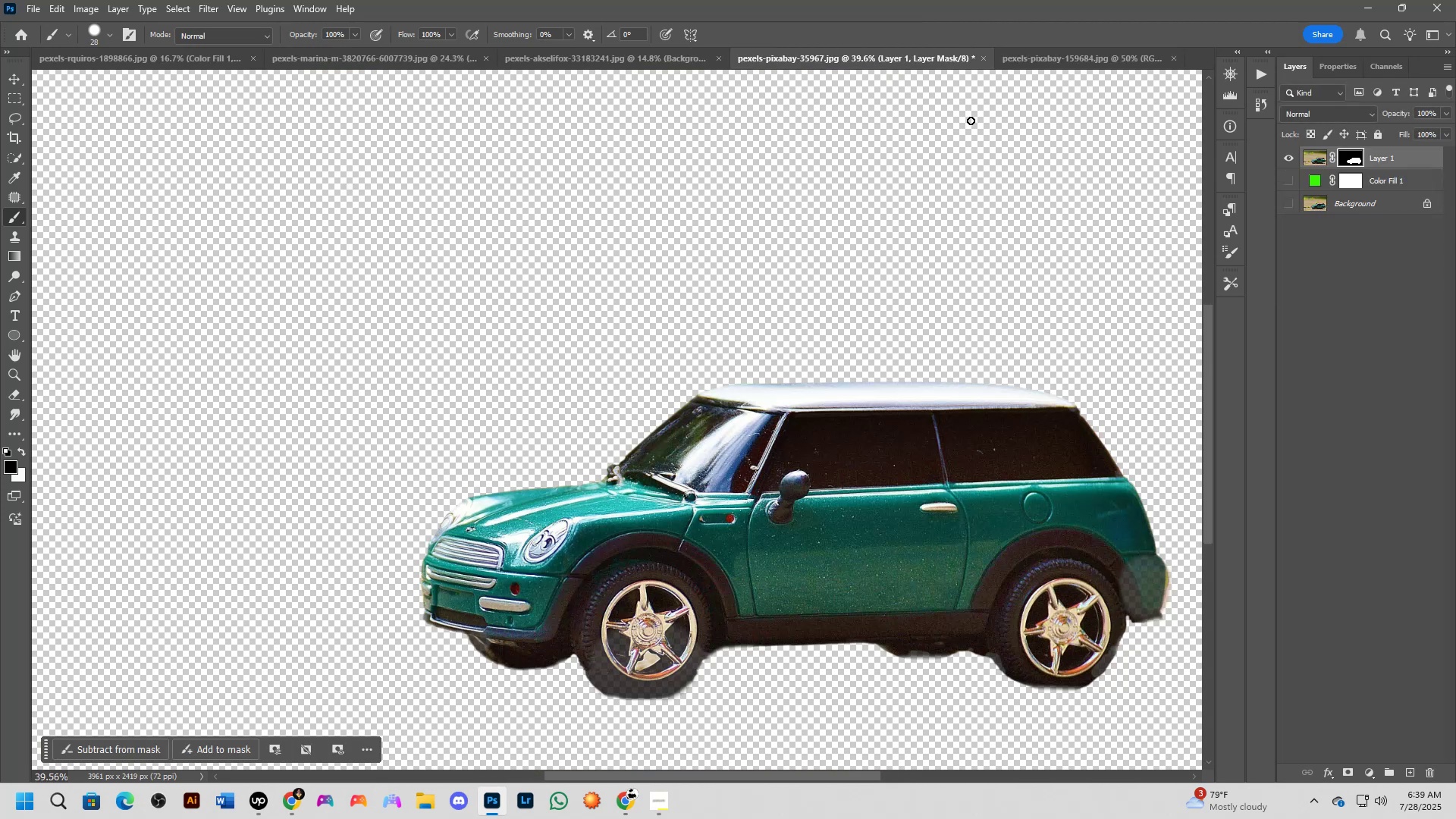 
scroll: coordinate [847, 297], scroll_direction: down, amount: 6.0
 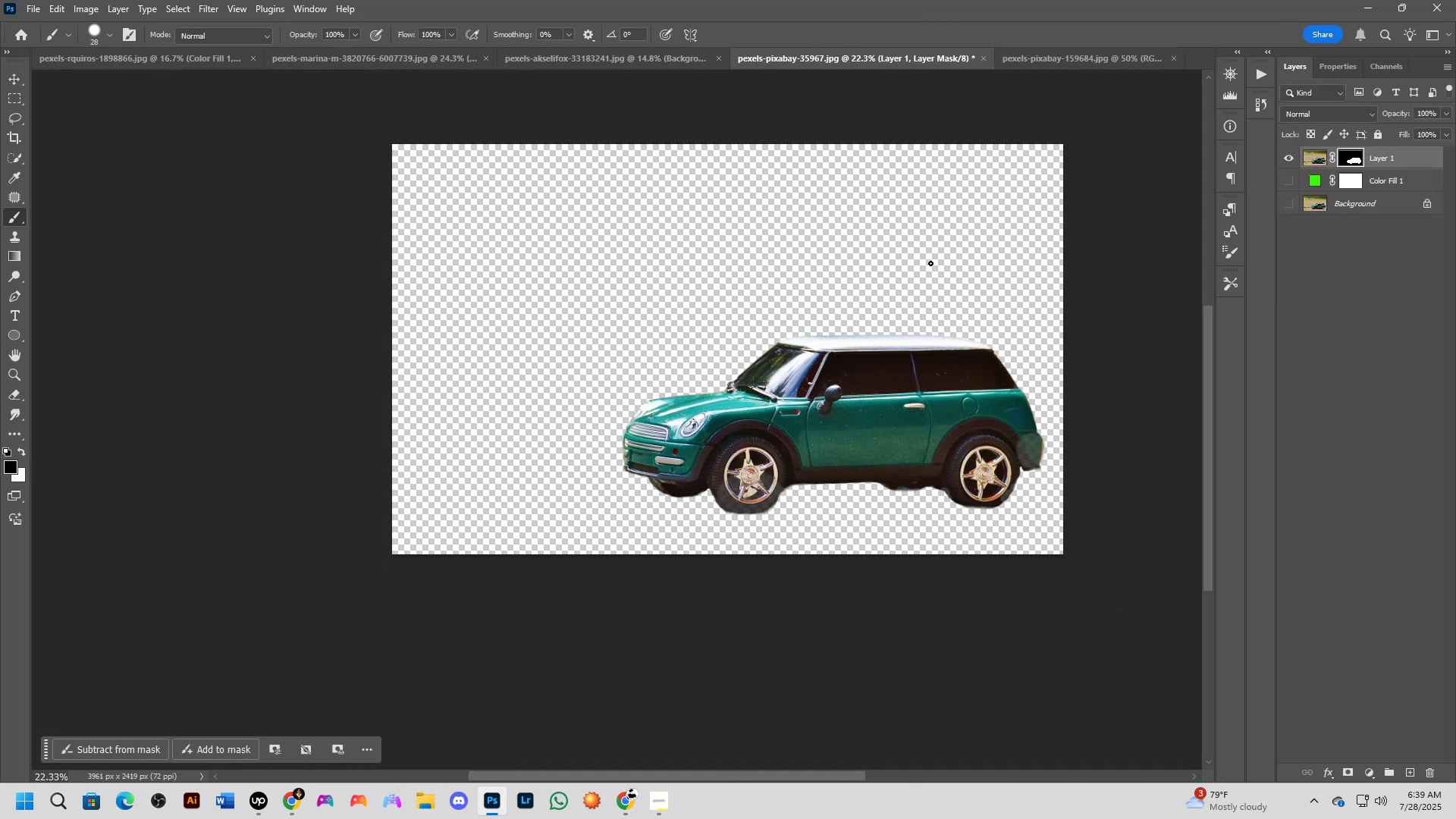 
scroll: coordinate [823, 532], scroll_direction: up, amount: 5.0
 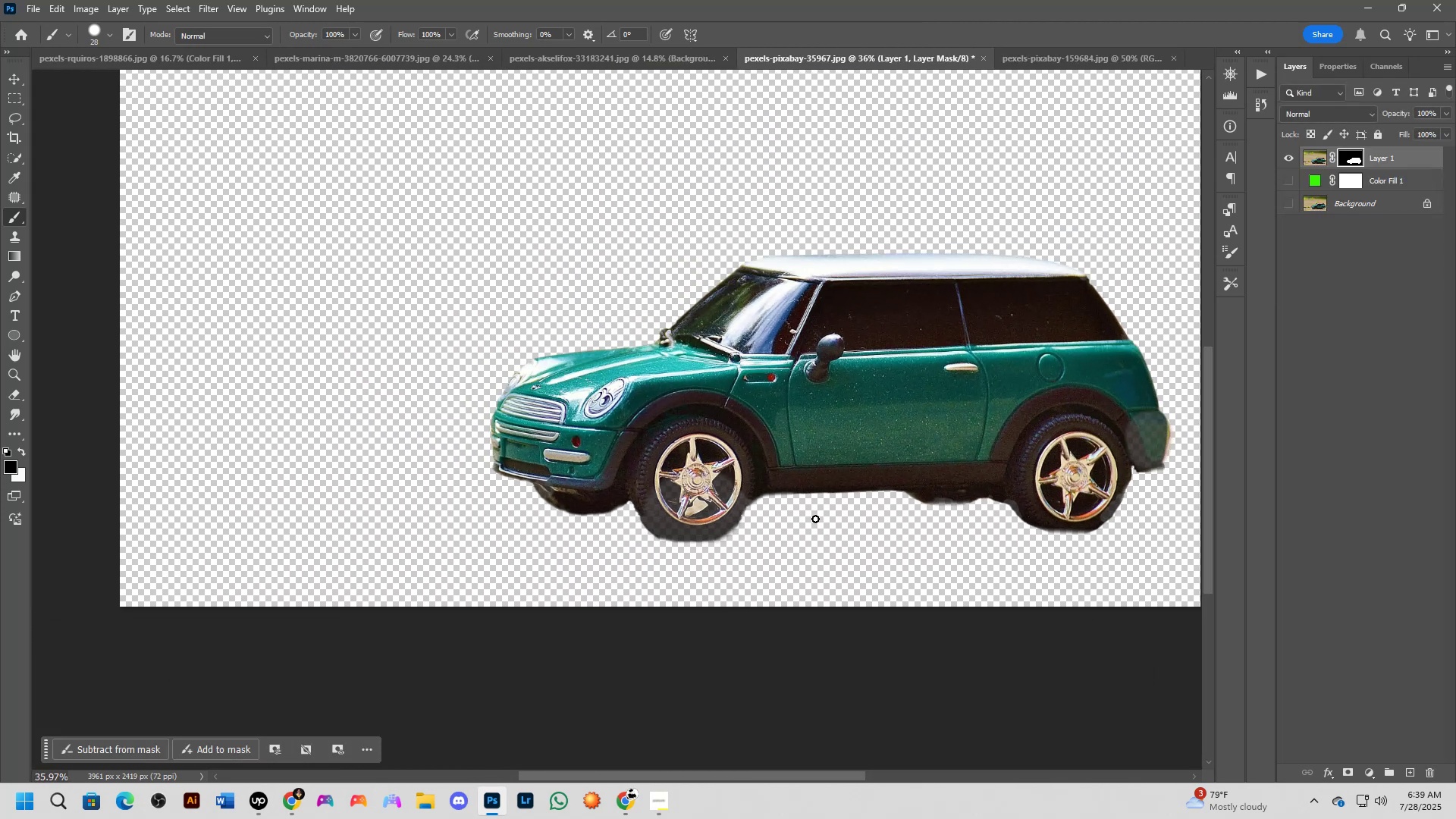 
scroll: coordinate [813, 515], scroll_direction: down, amount: 5.0
 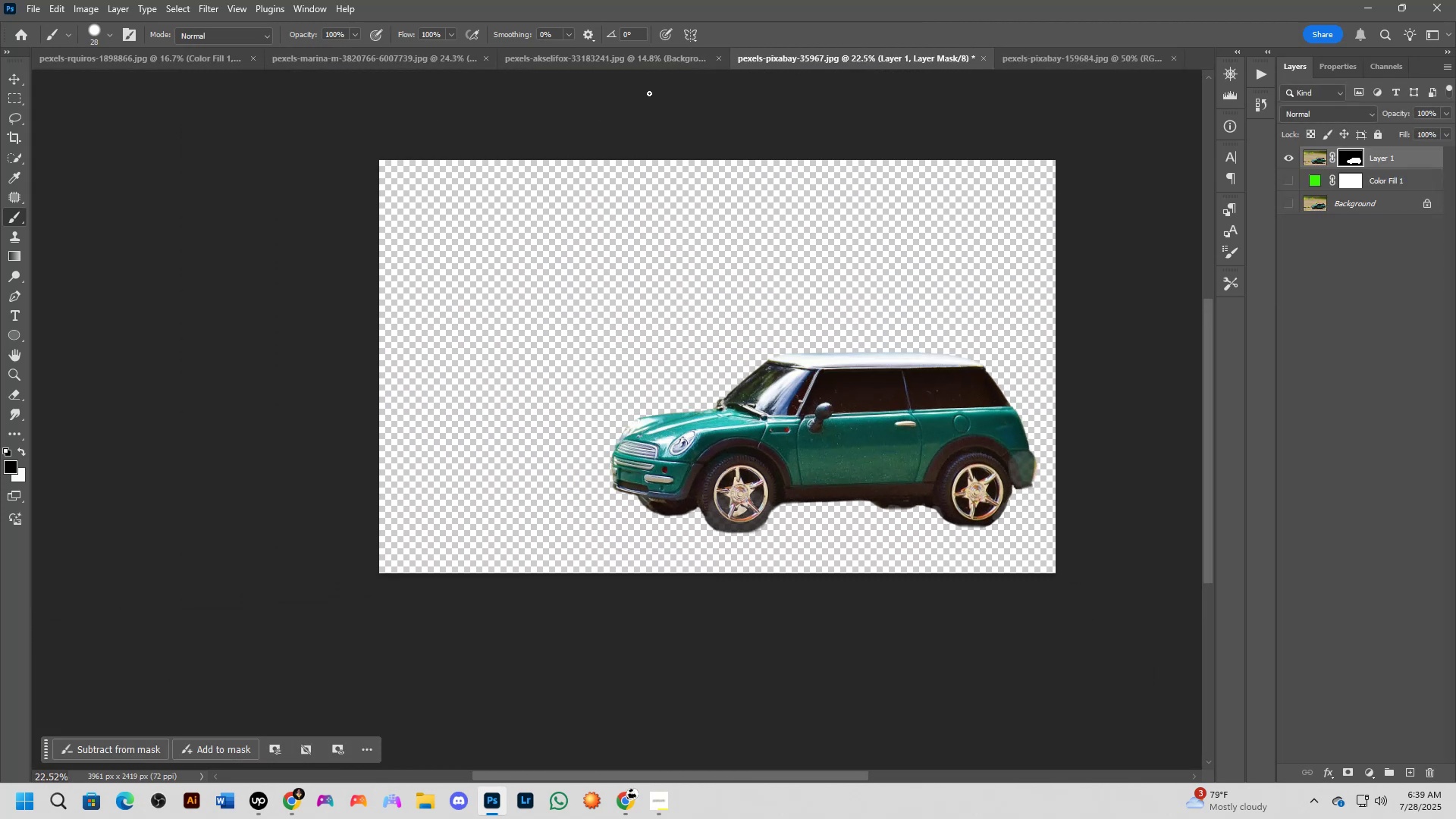 
left_click([653, 57])
 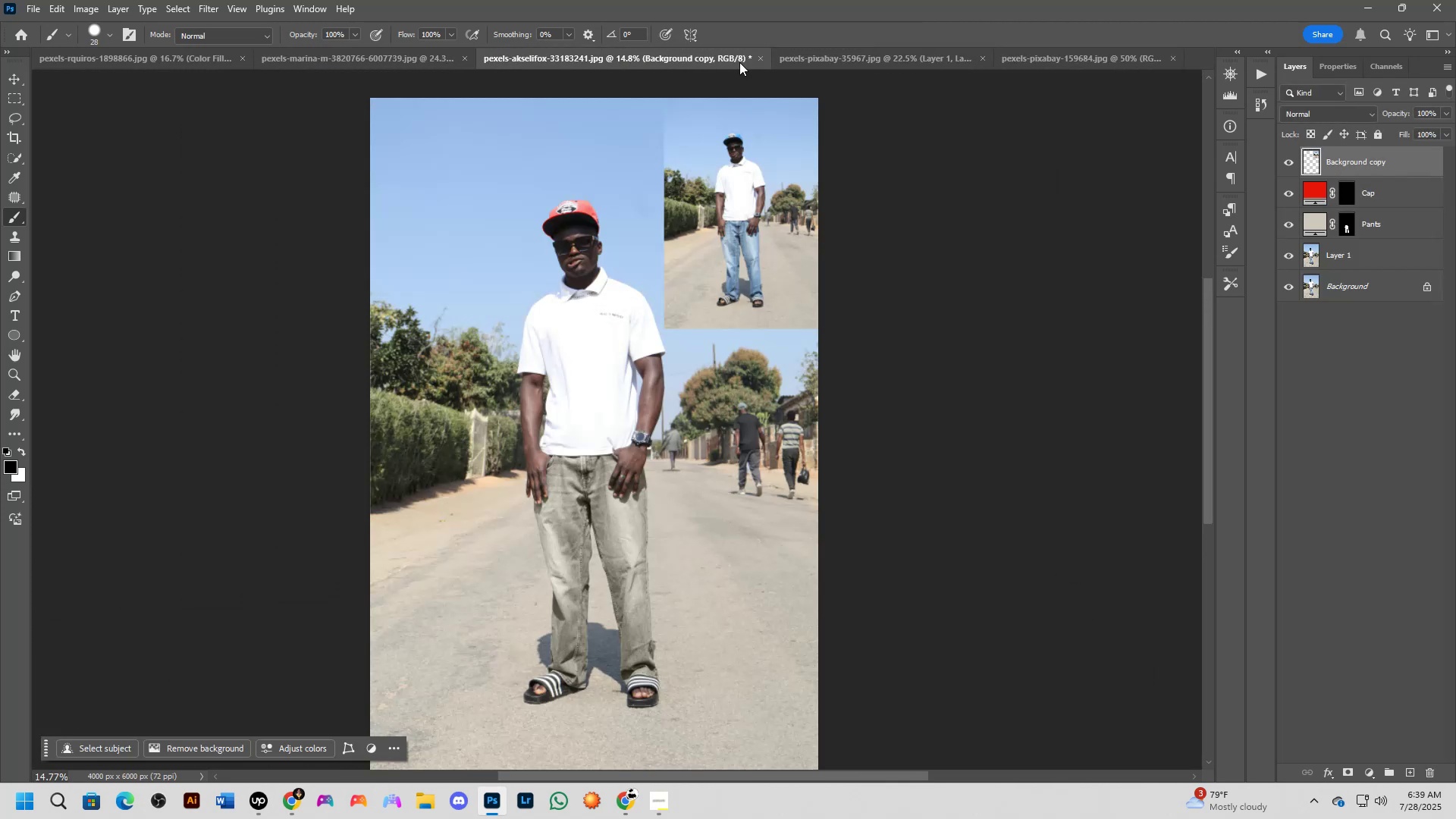 
left_click([759, 56])
 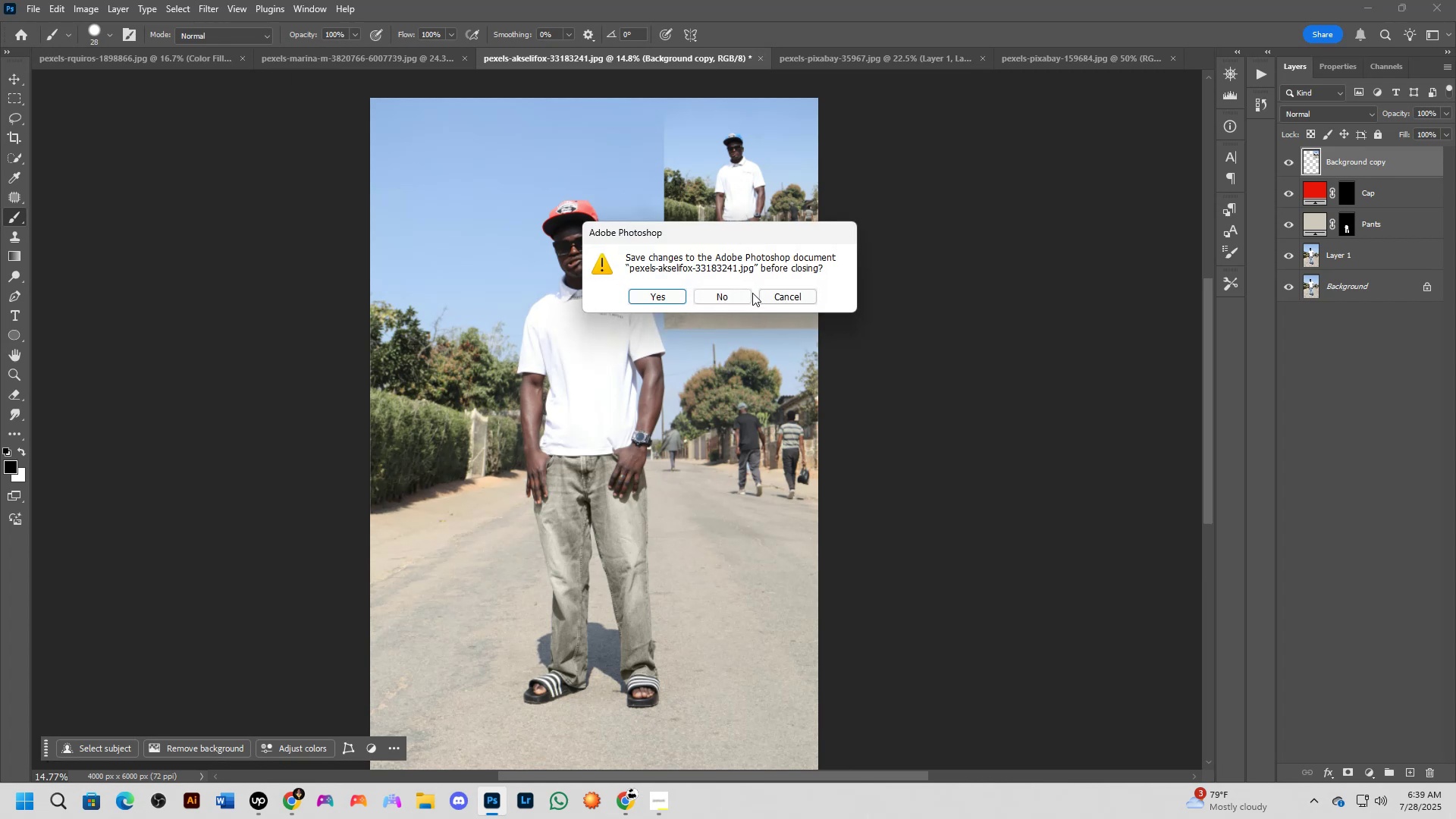 
left_click([727, 300])
 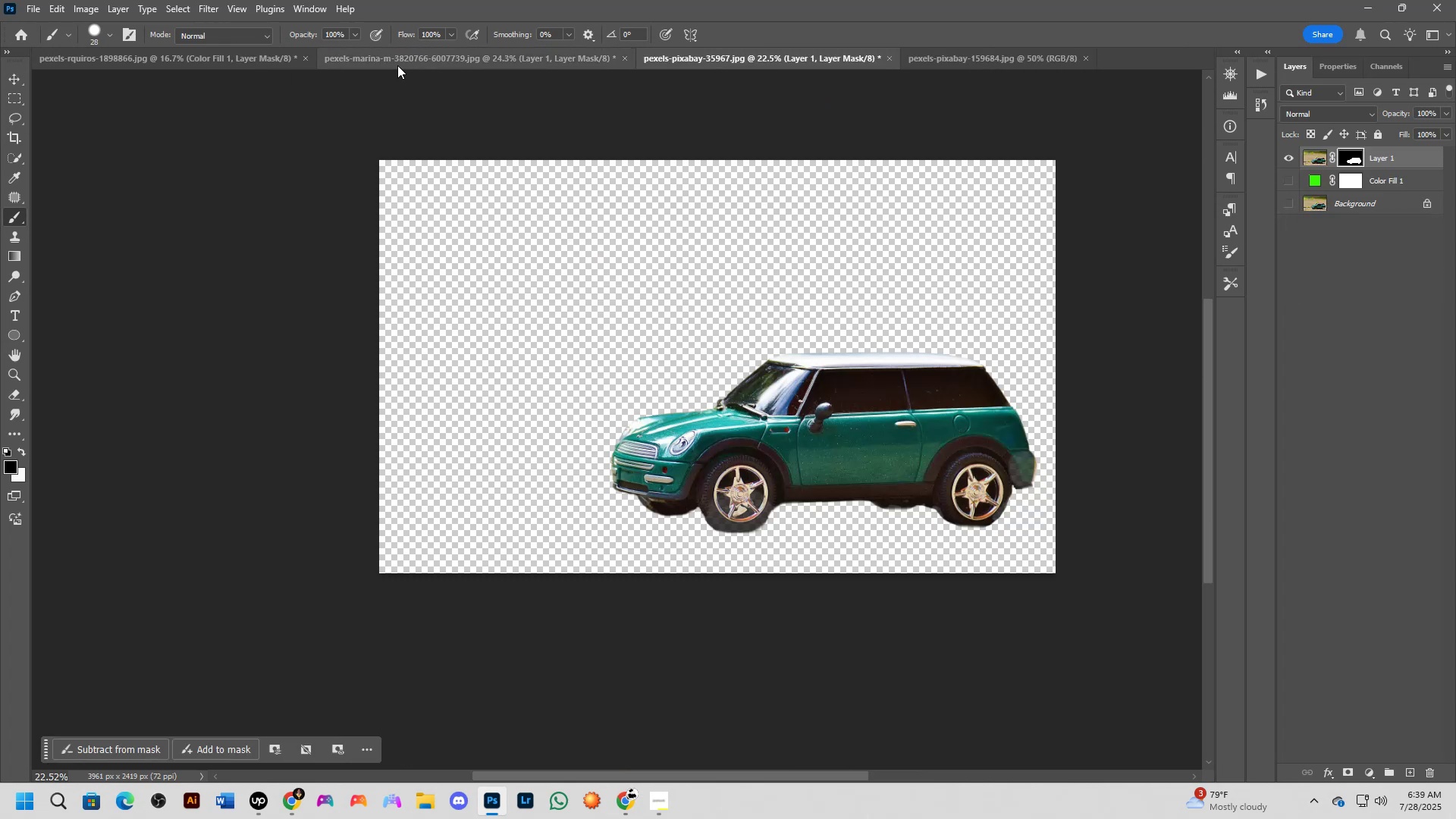 
left_click([430, 54])
 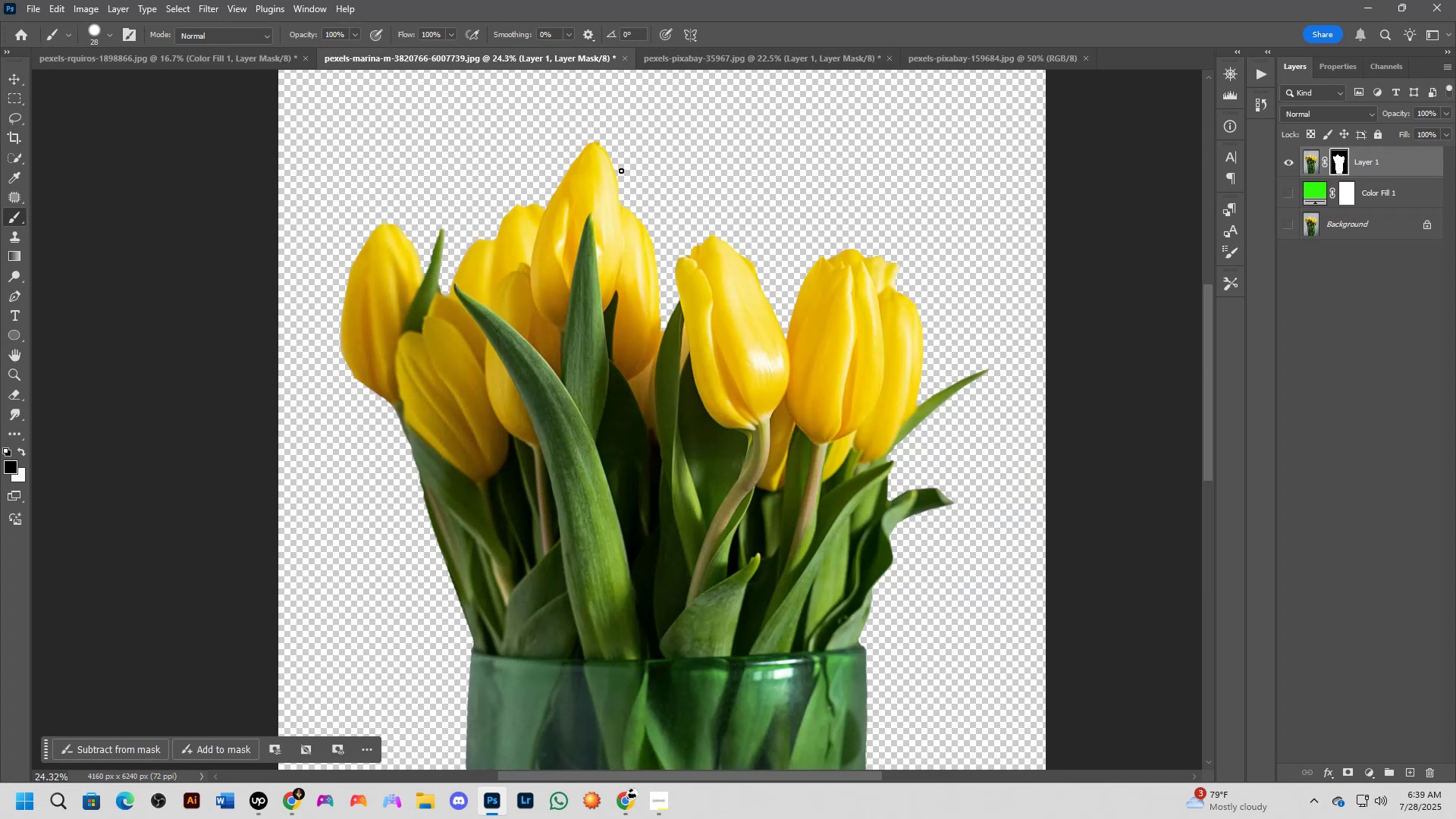 
scroll: coordinate [665, 277], scroll_direction: down, amount: 8.0
 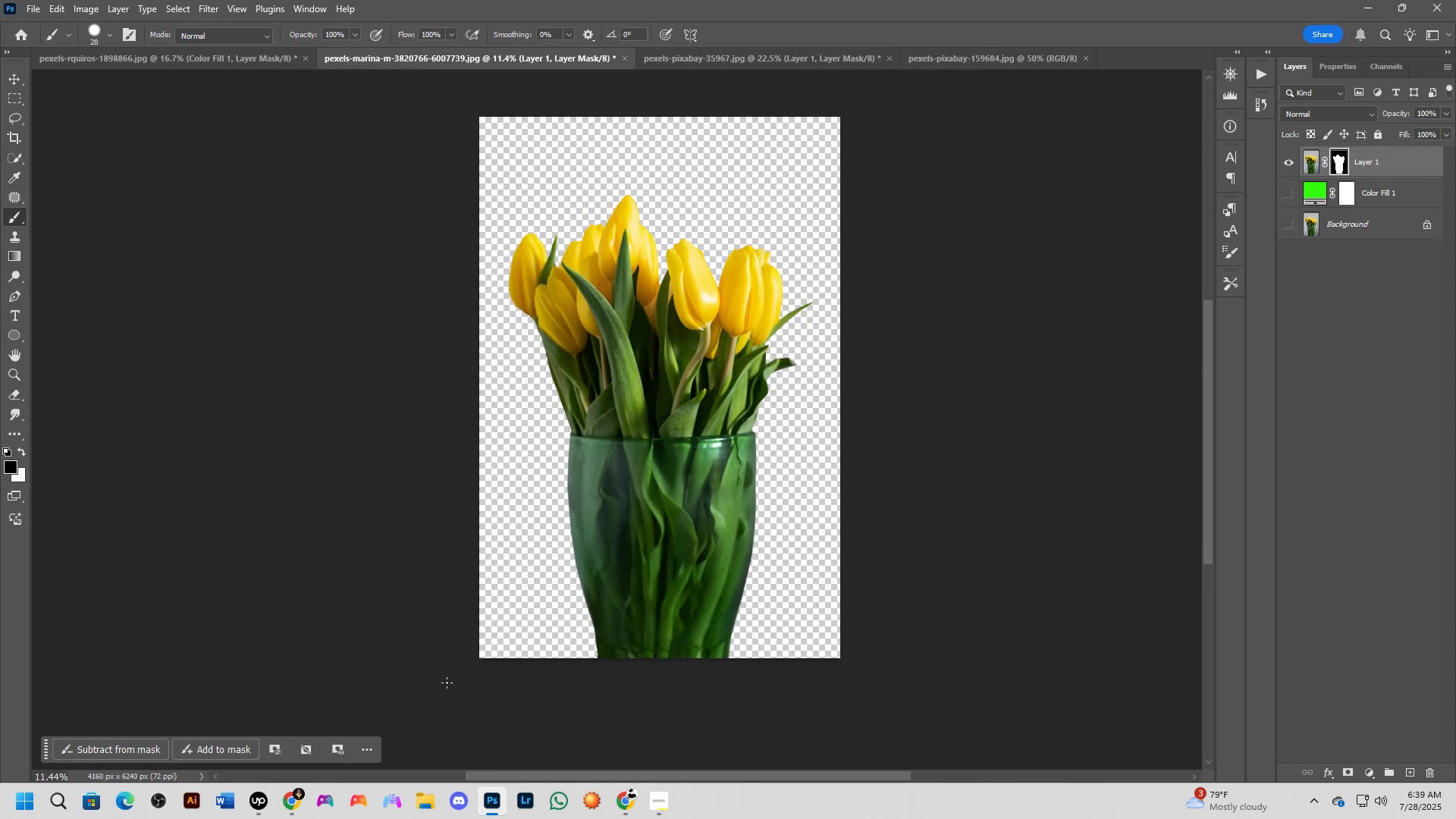 
mouse_move([620, 74])
 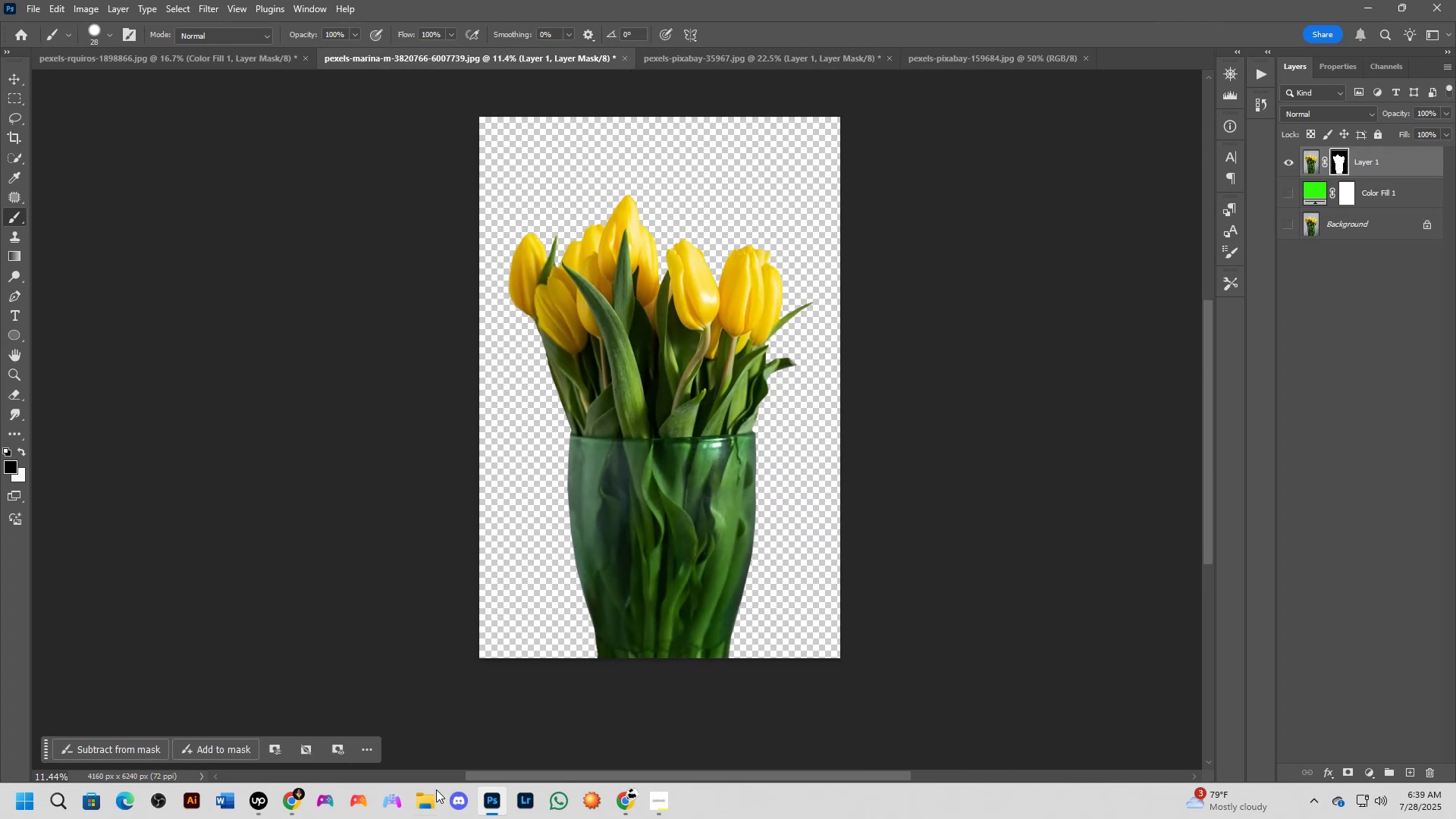 
left_click([428, 817])
 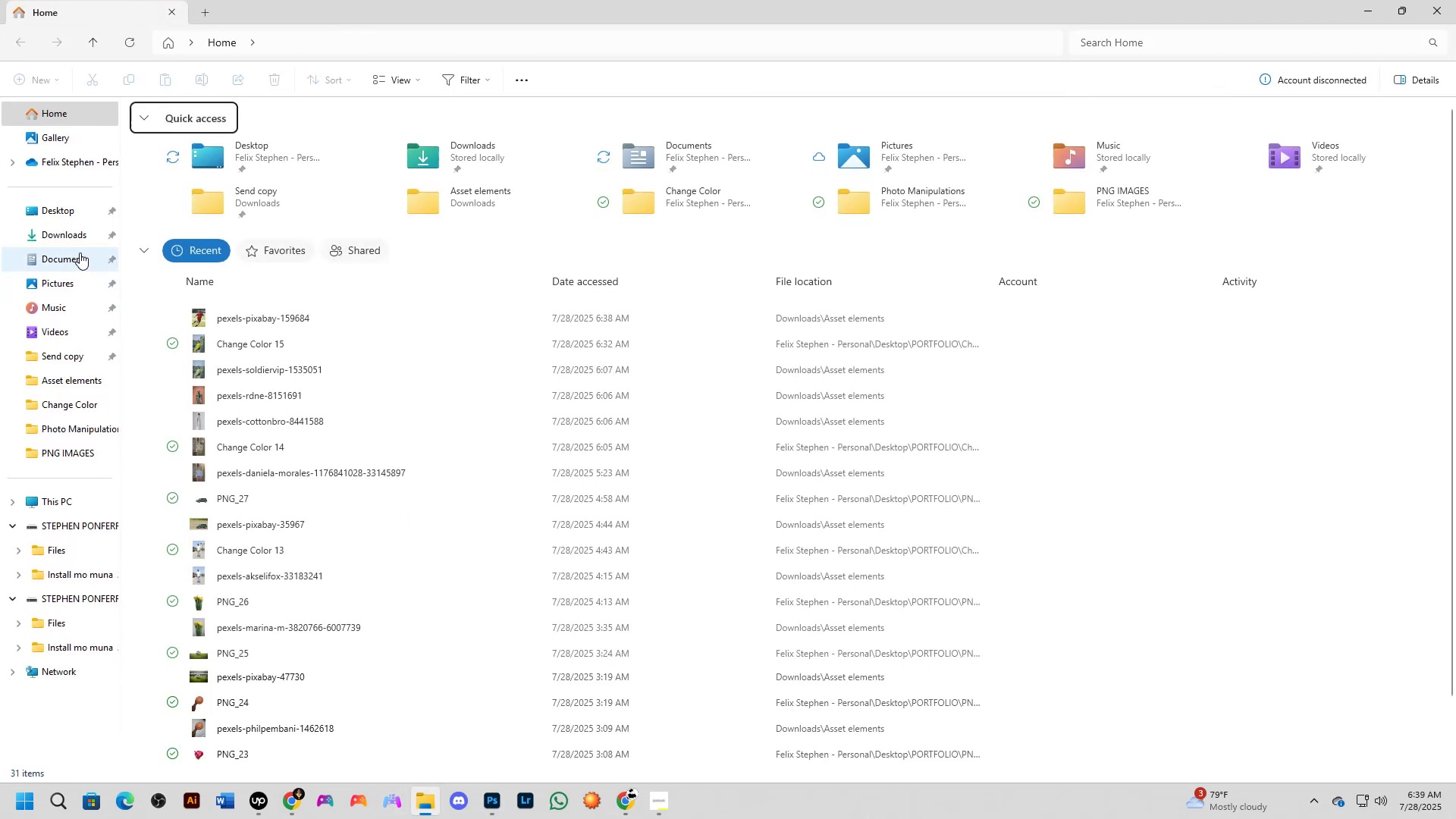 
left_click([64, 214])
 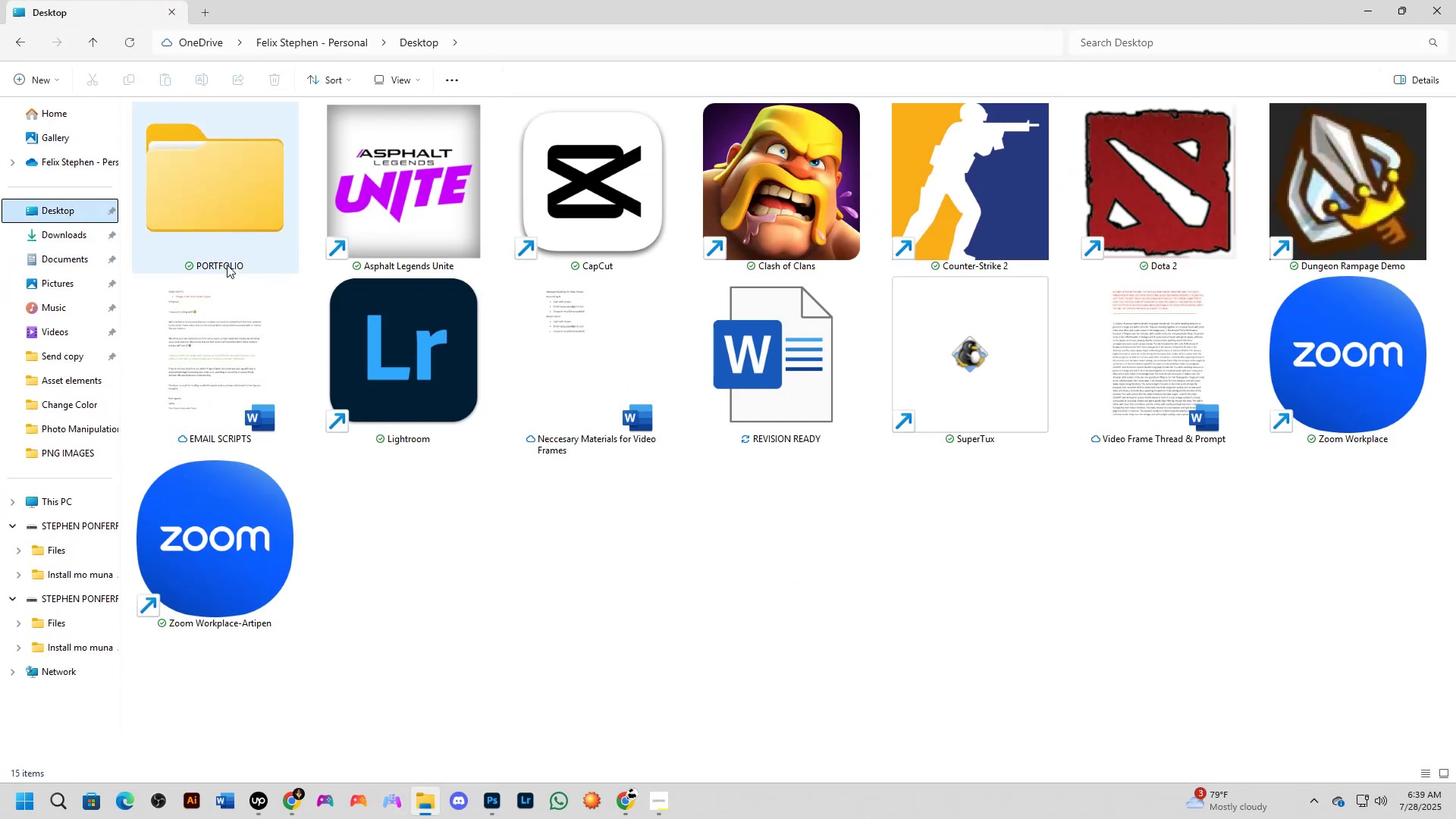 
double_click([232, 246])
 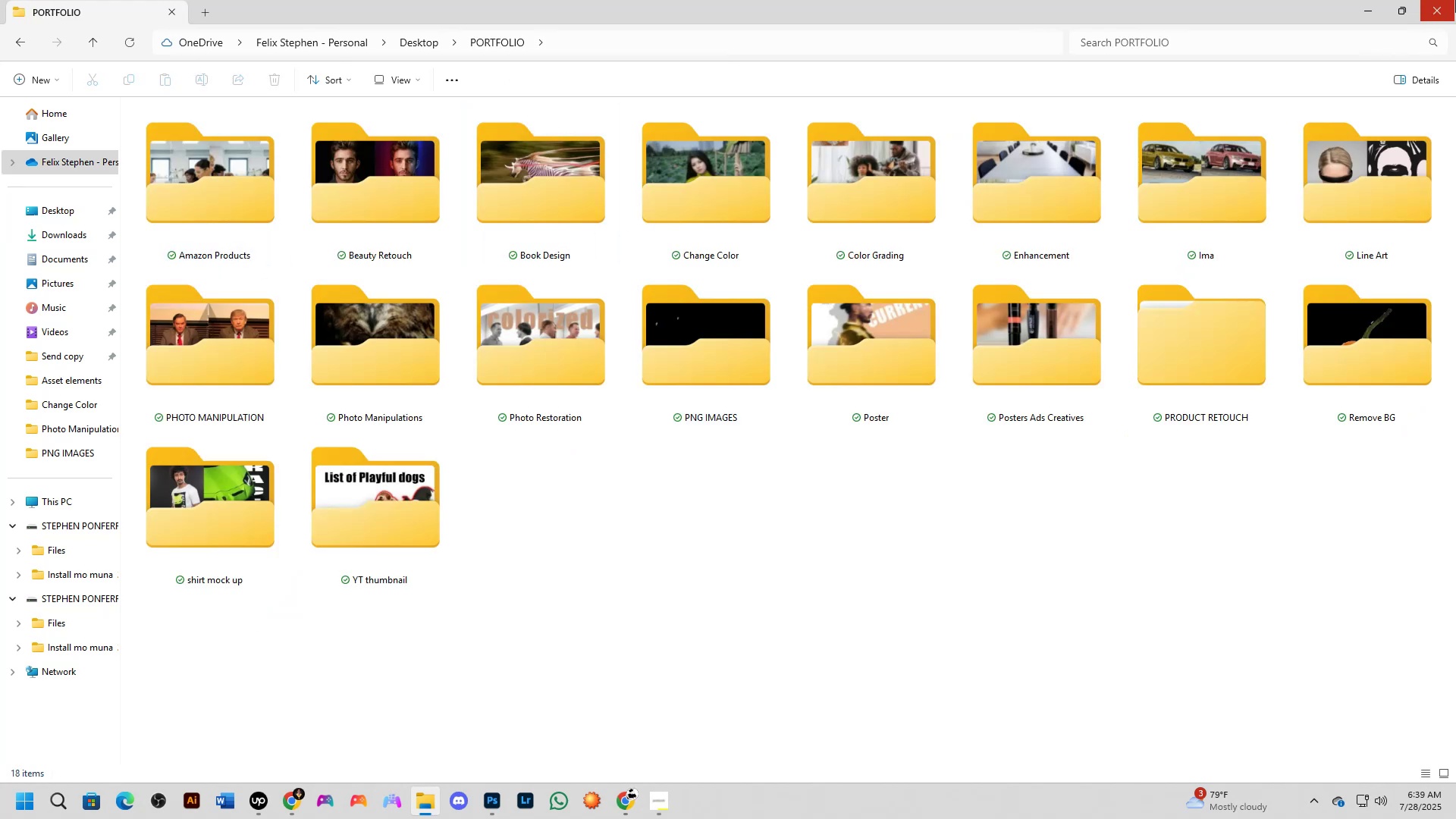 
left_click([1455, 0])
 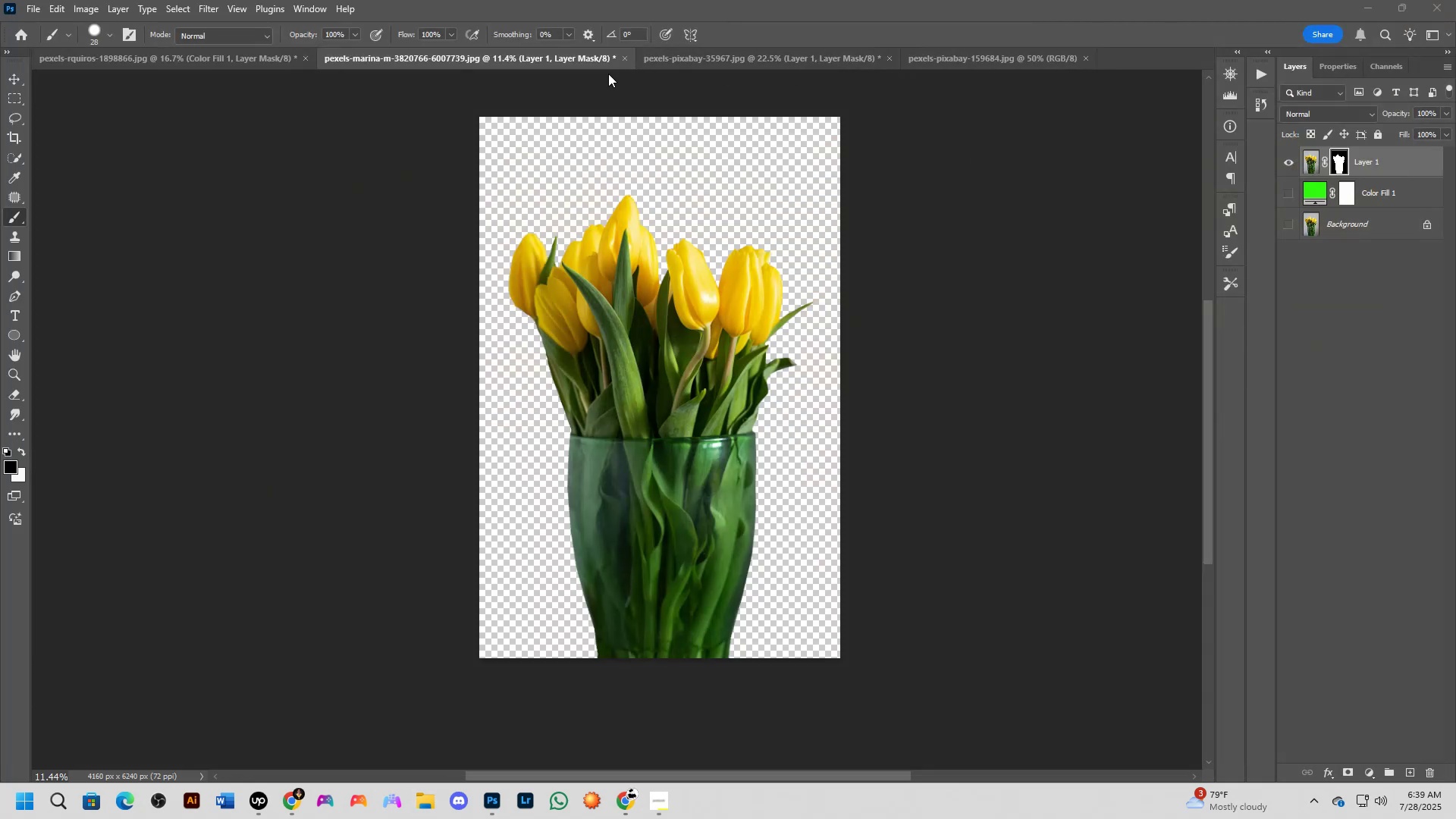 
left_click([601, 55])
 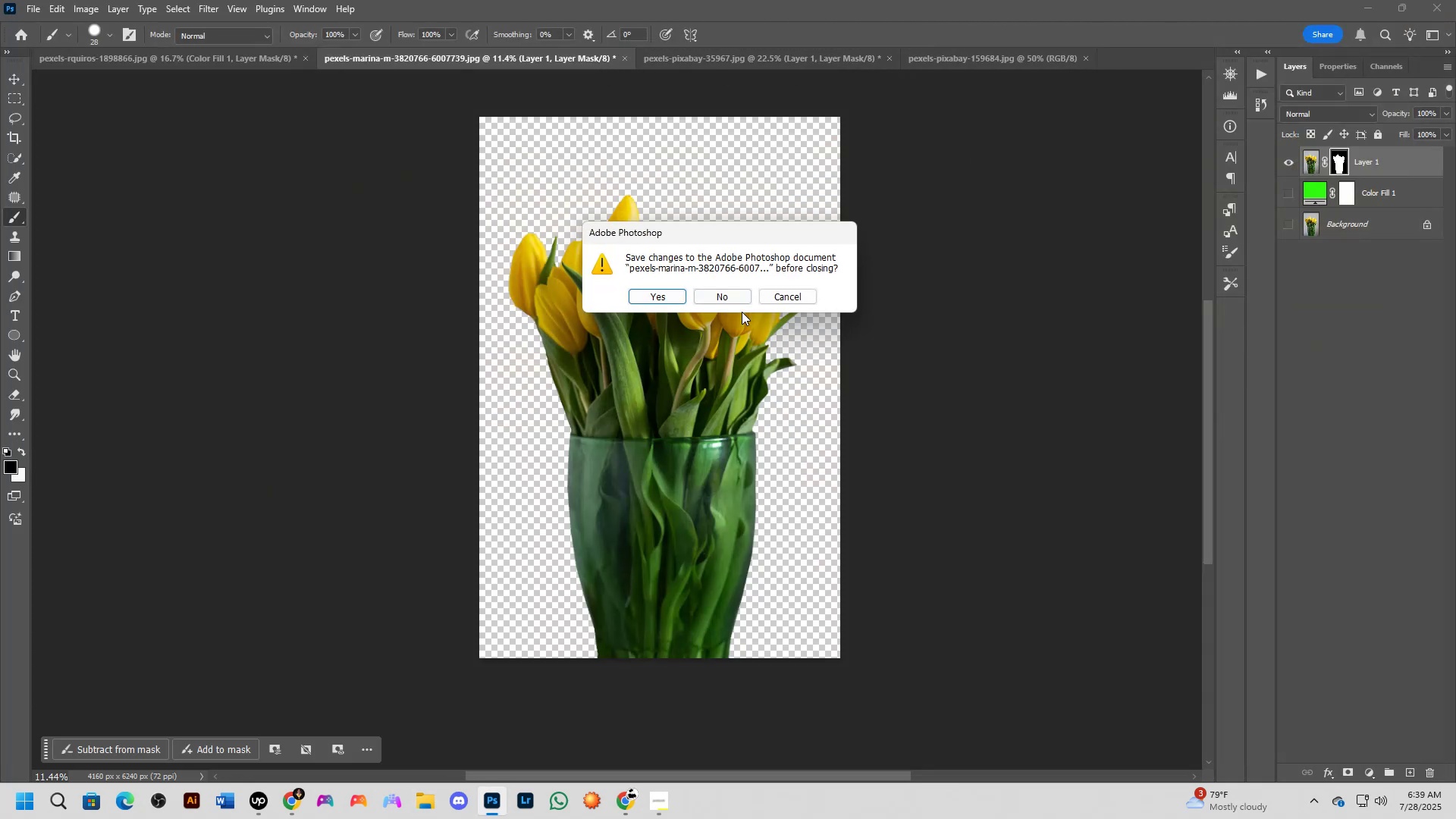 
left_click([729, 295])
 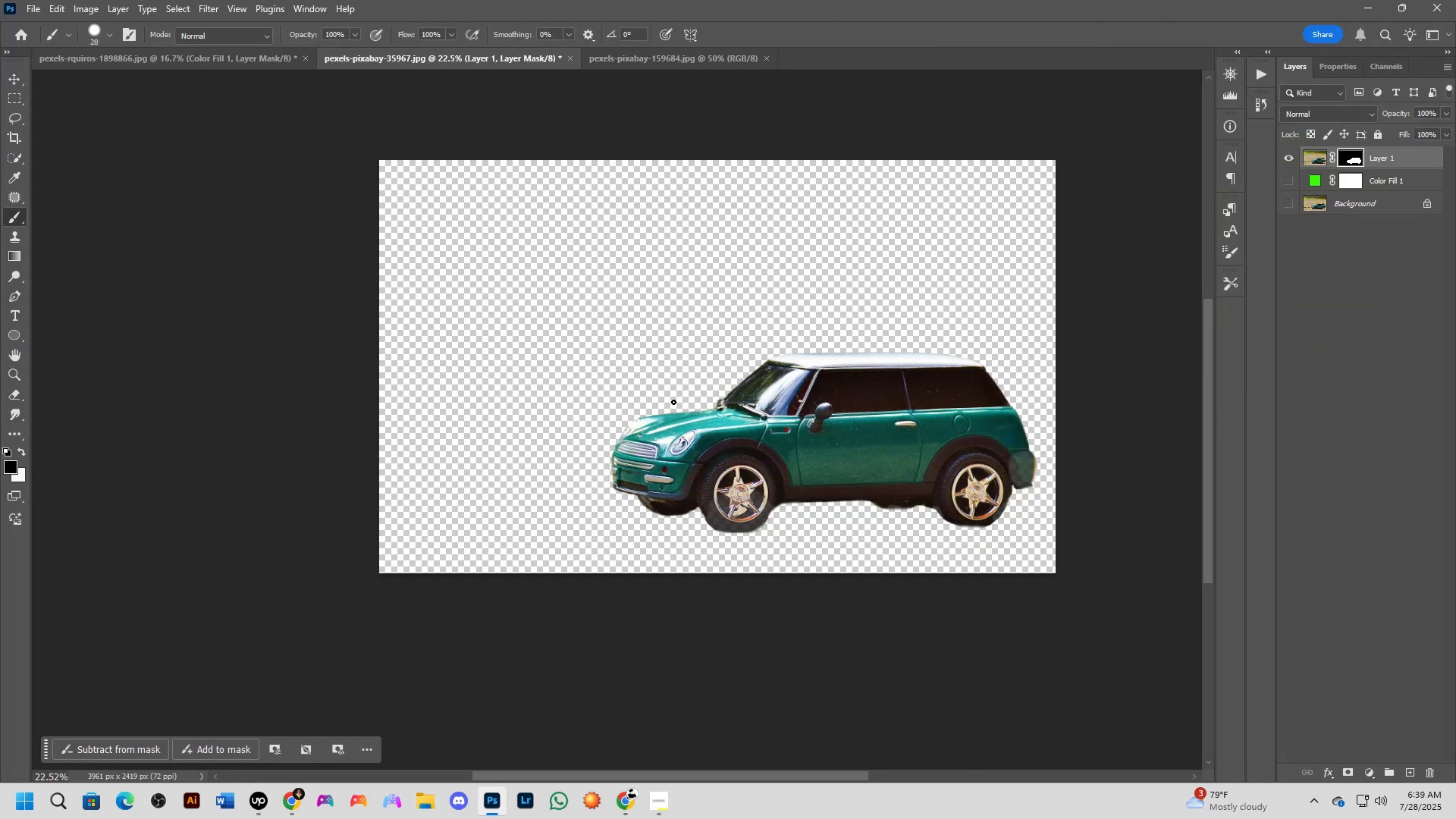 
key(Shift+ShiftLeft)
 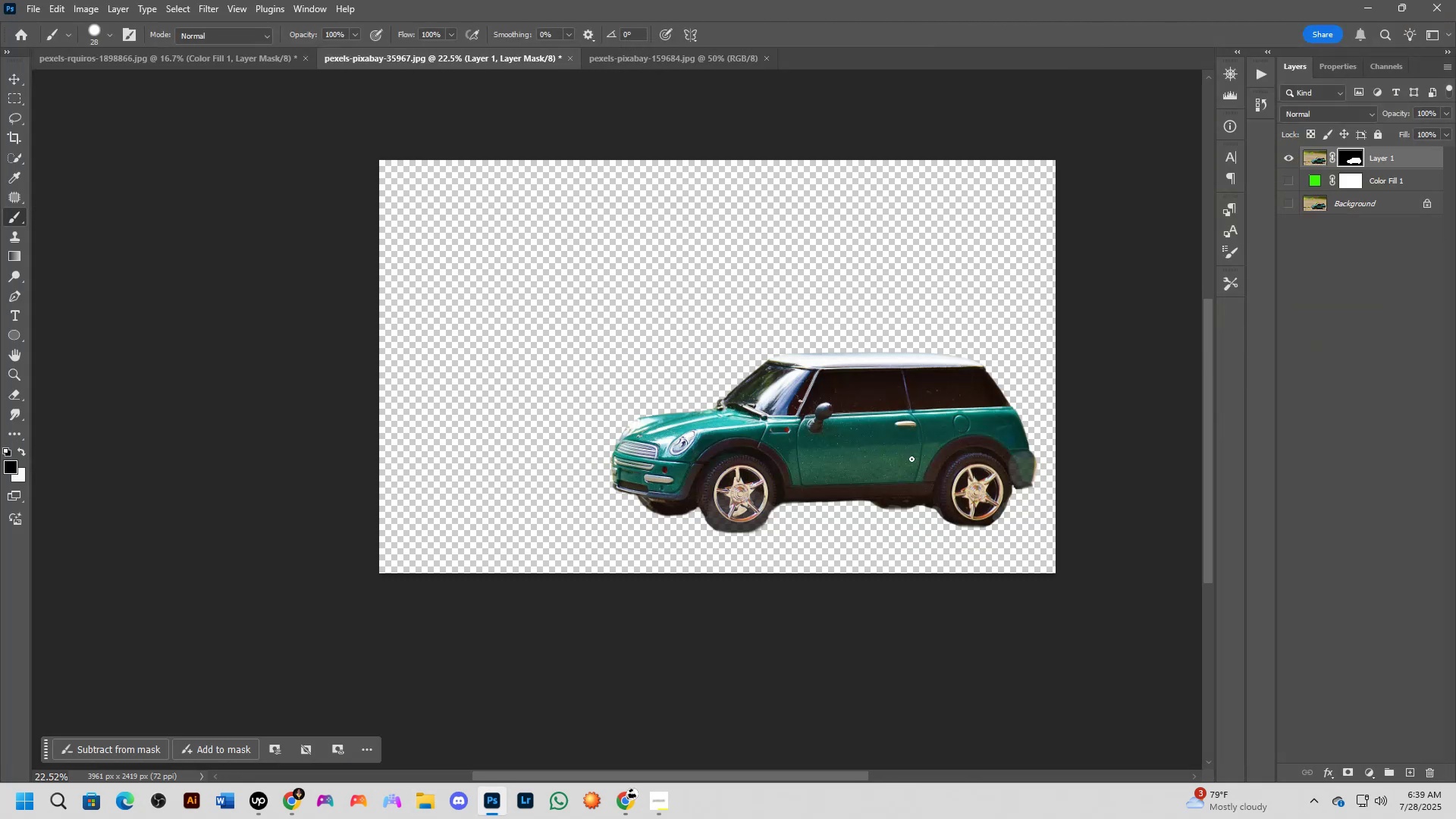 
scroll: coordinate [759, 452], scroll_direction: up, amount: 4.0
 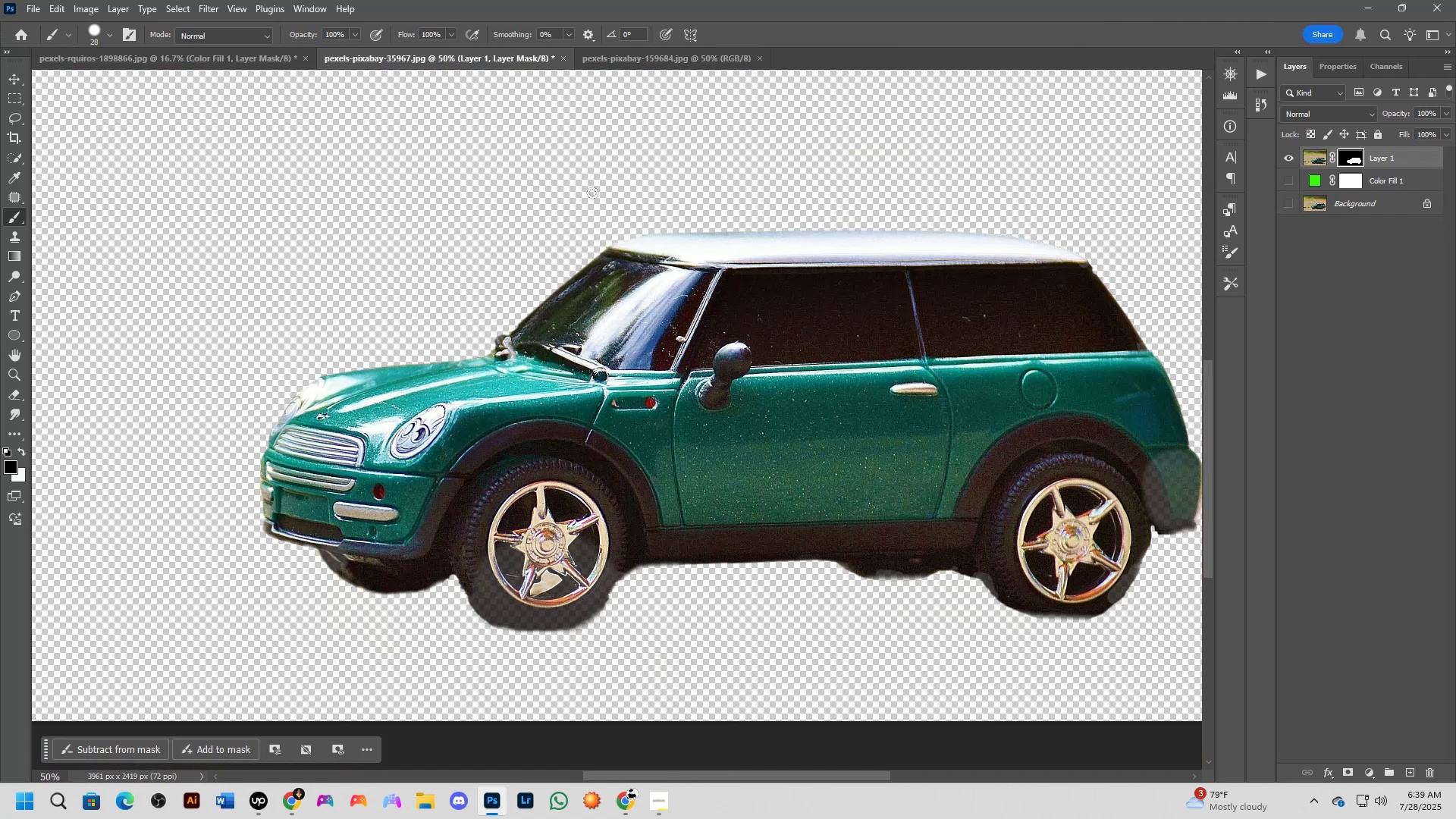 
key(Shift+ShiftLeft)
 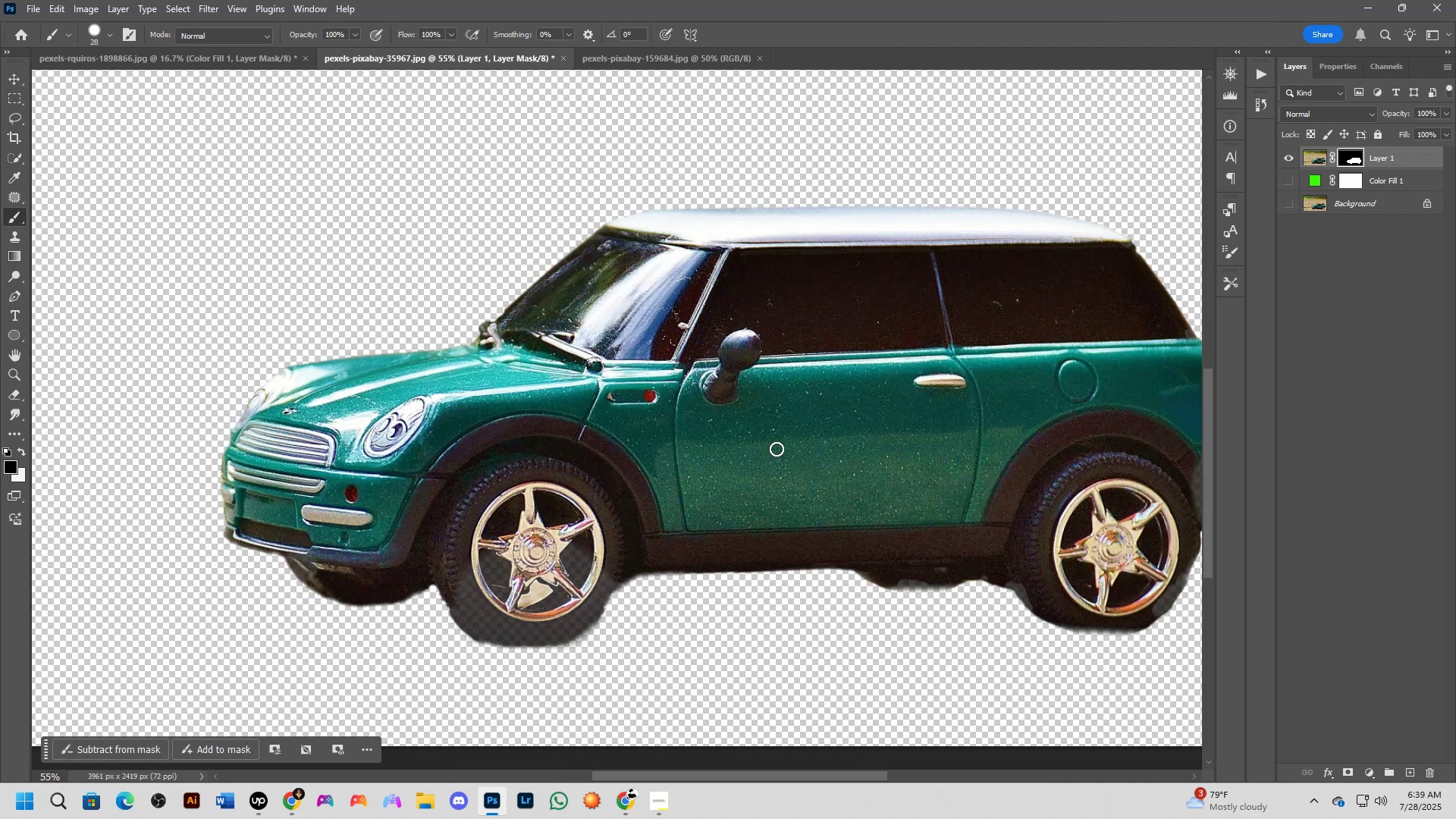 
key(Shift+ShiftLeft)
 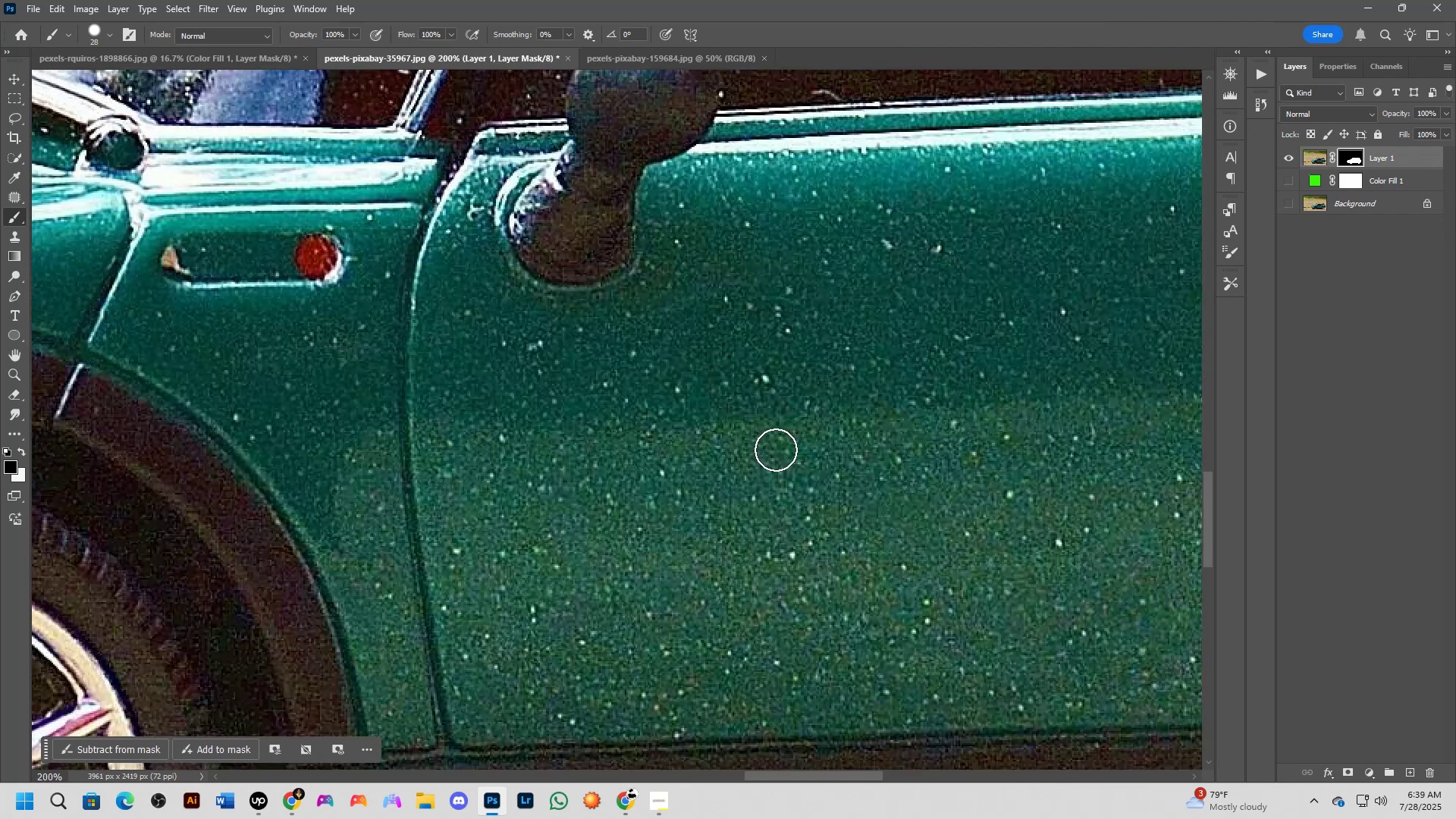 
key(Shift+ShiftLeft)
 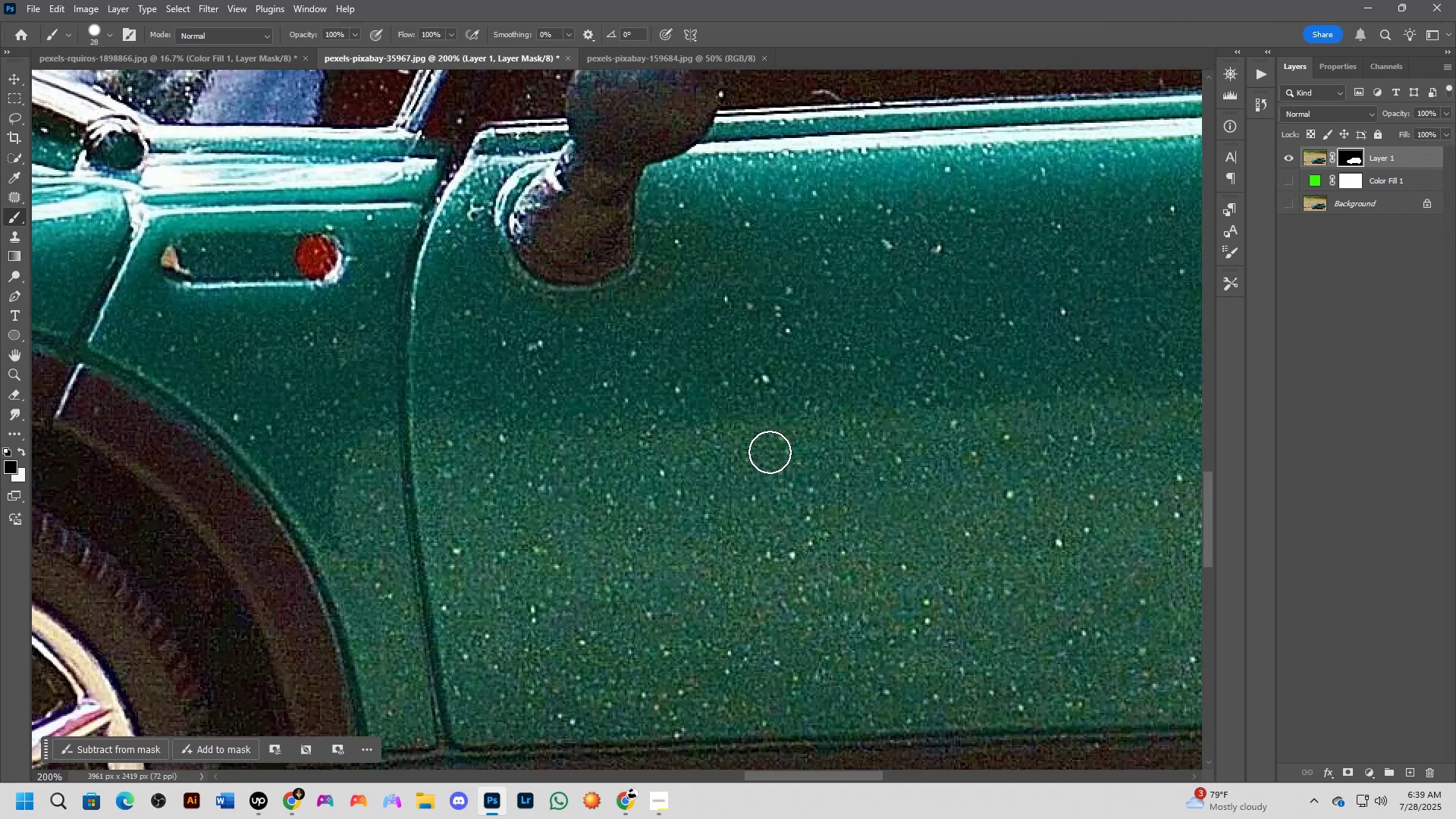 
key(Shift+ShiftLeft)
 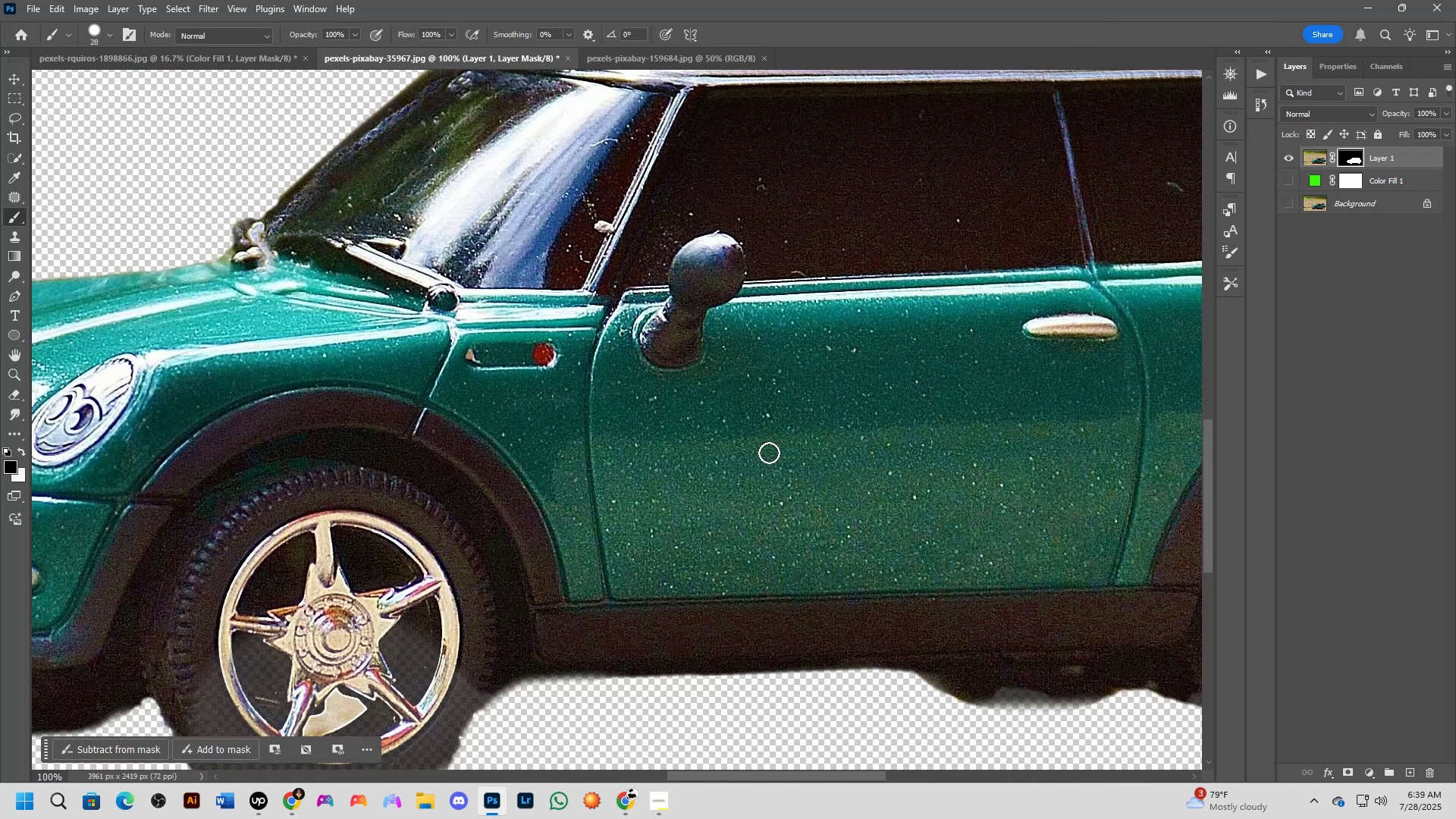 
key(Shift+ShiftLeft)
 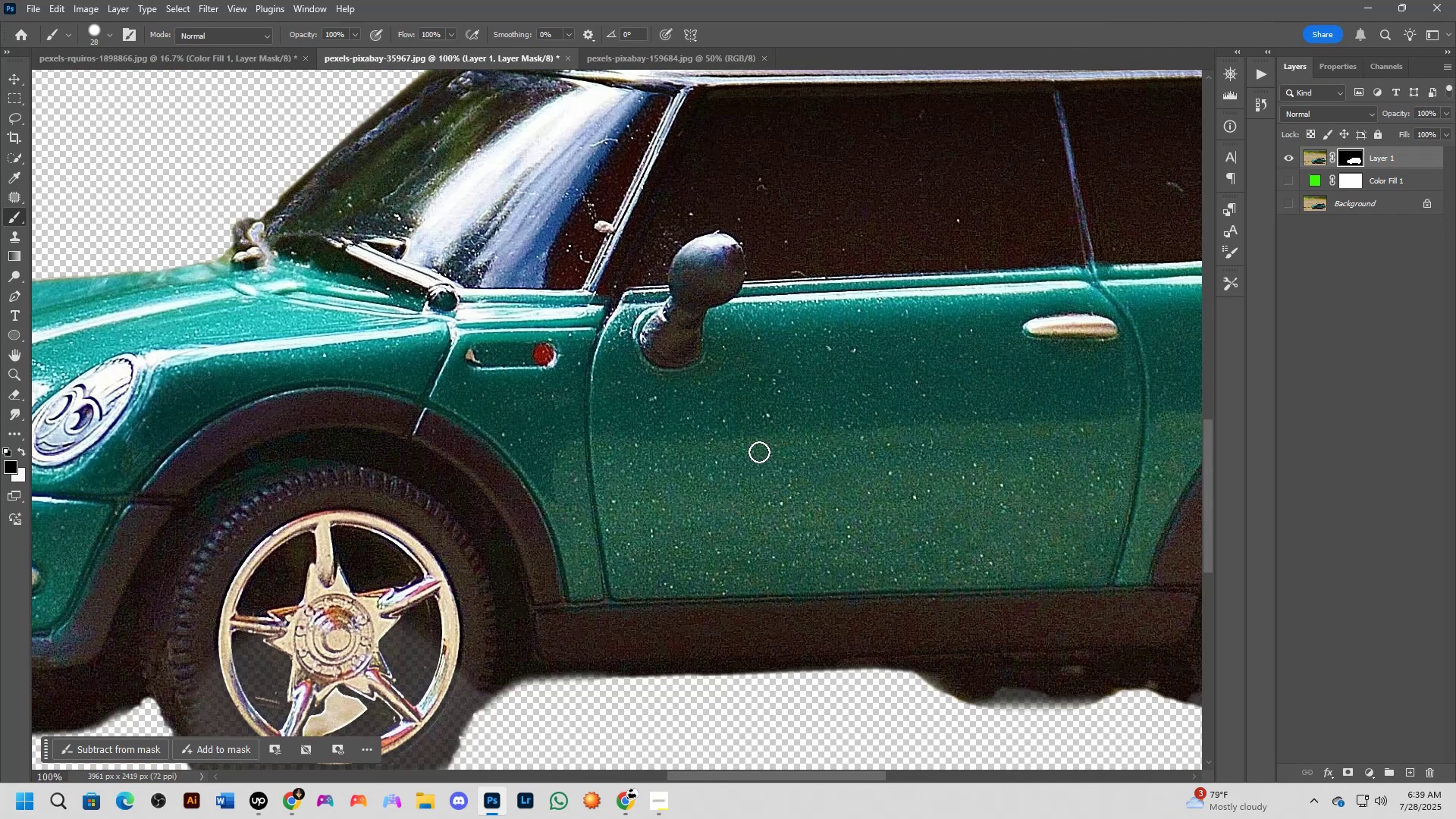 
key(Shift+ShiftLeft)
 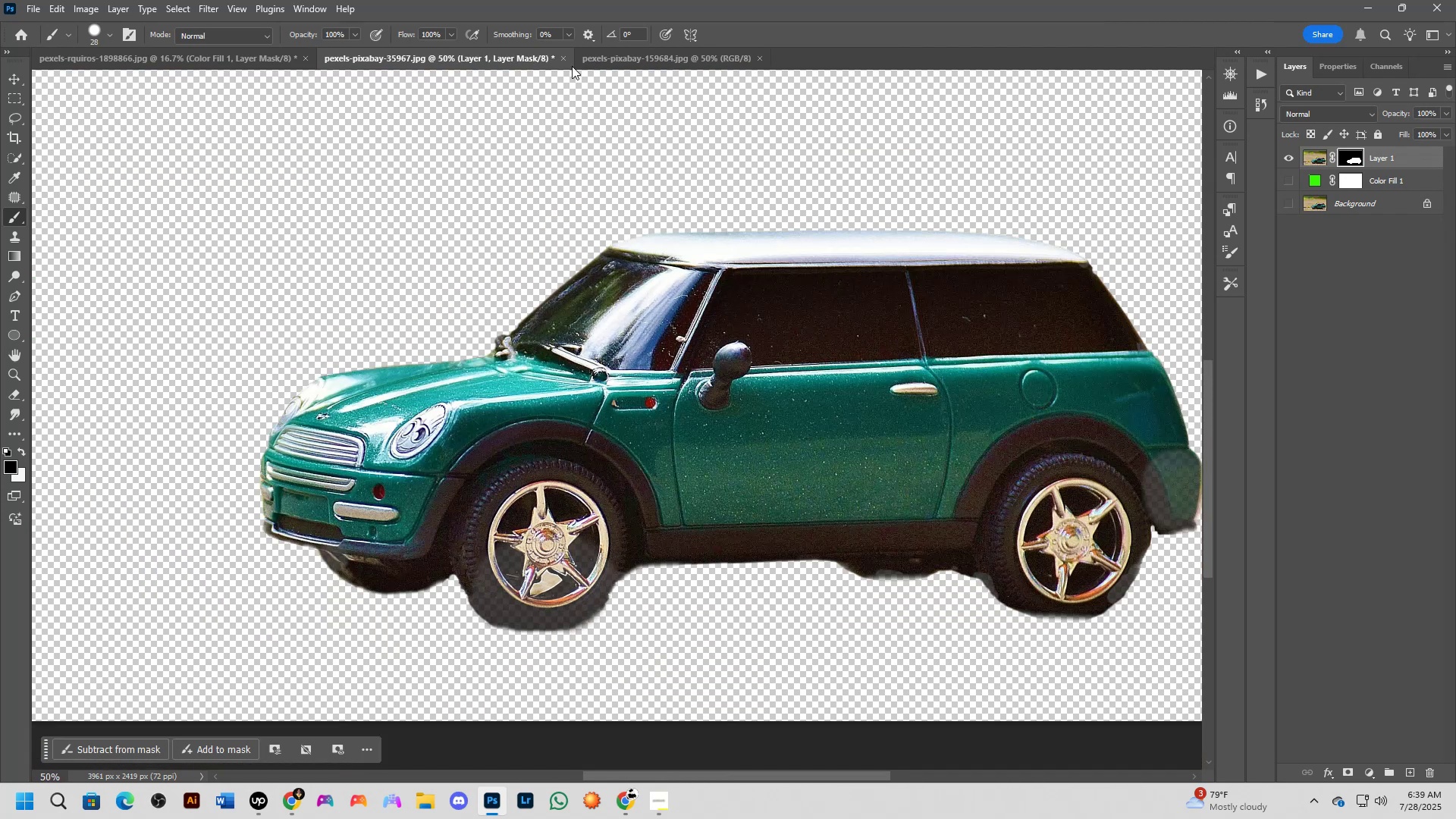 
left_click([564, 60])
 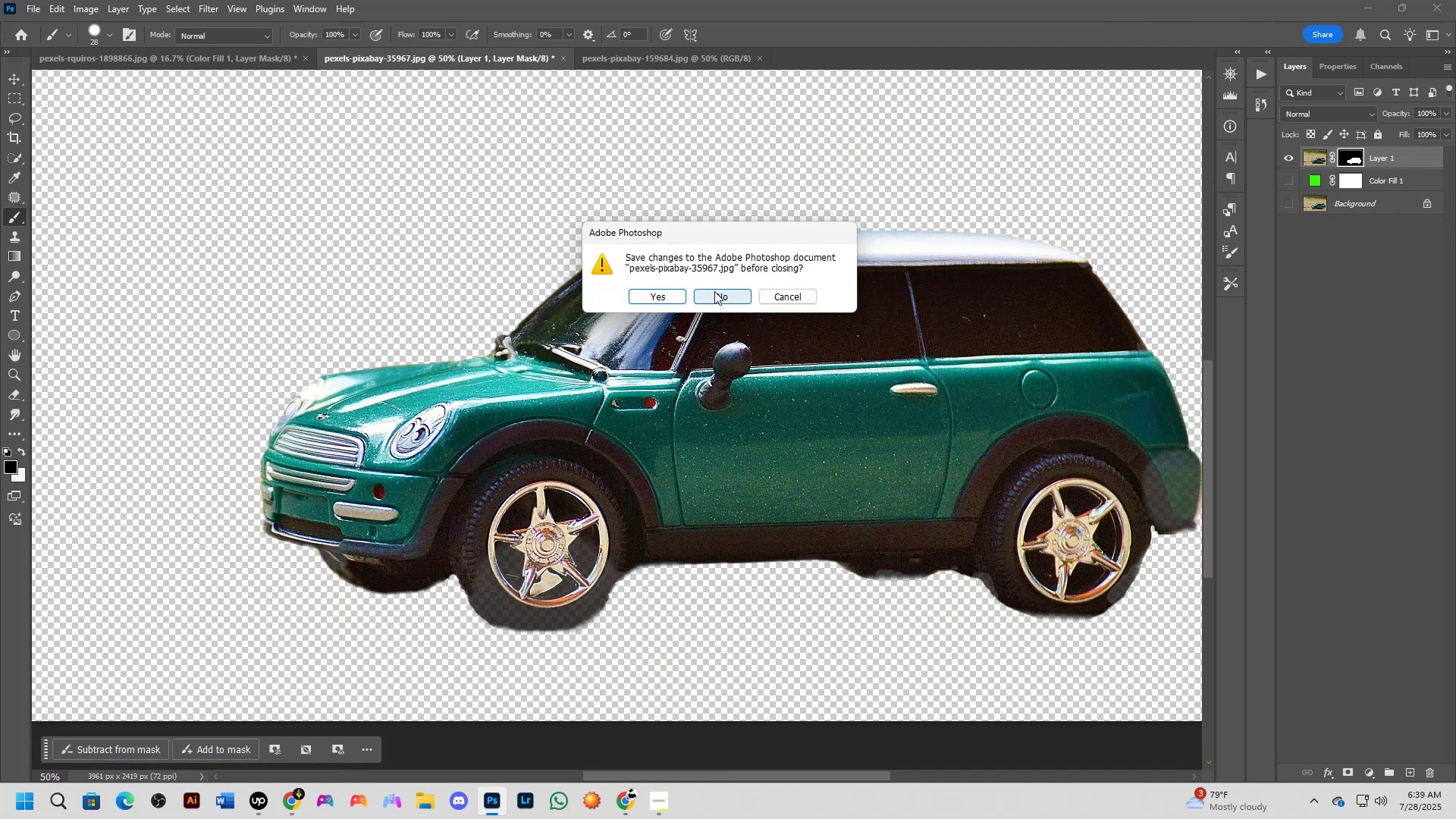 
left_click([717, 293])
 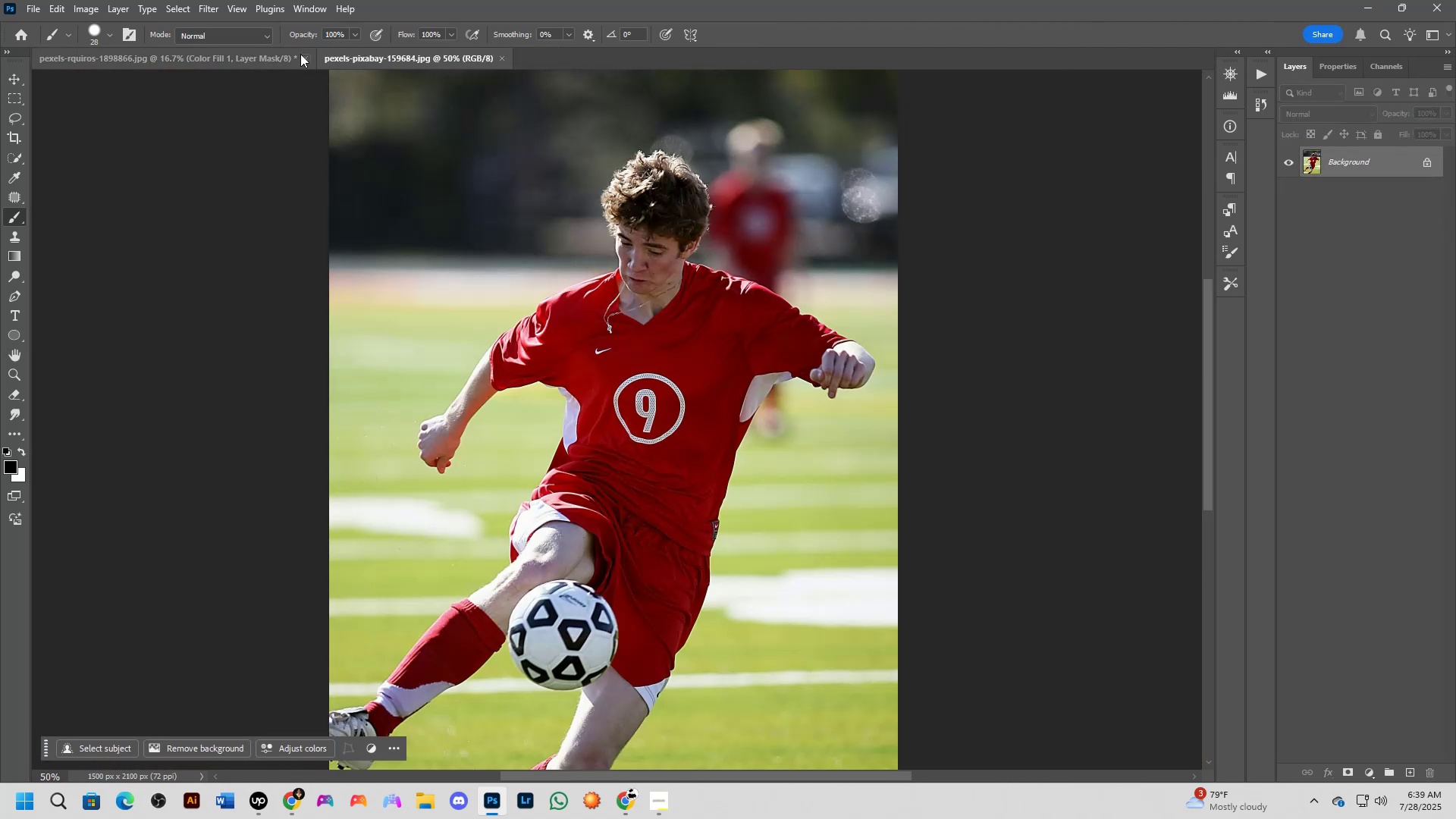 
left_click([283, 60])
 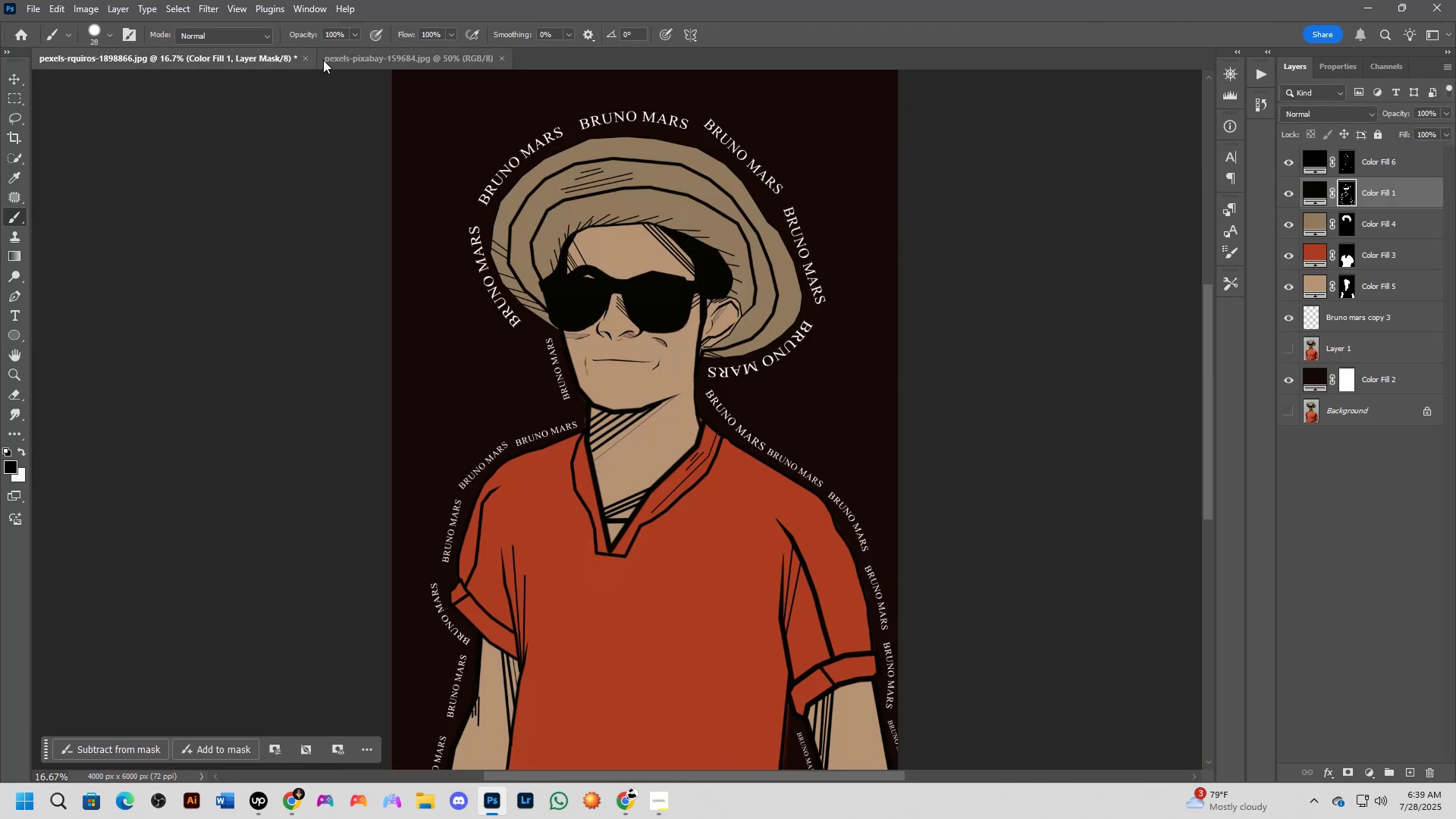 
mouse_move([370, 75])
 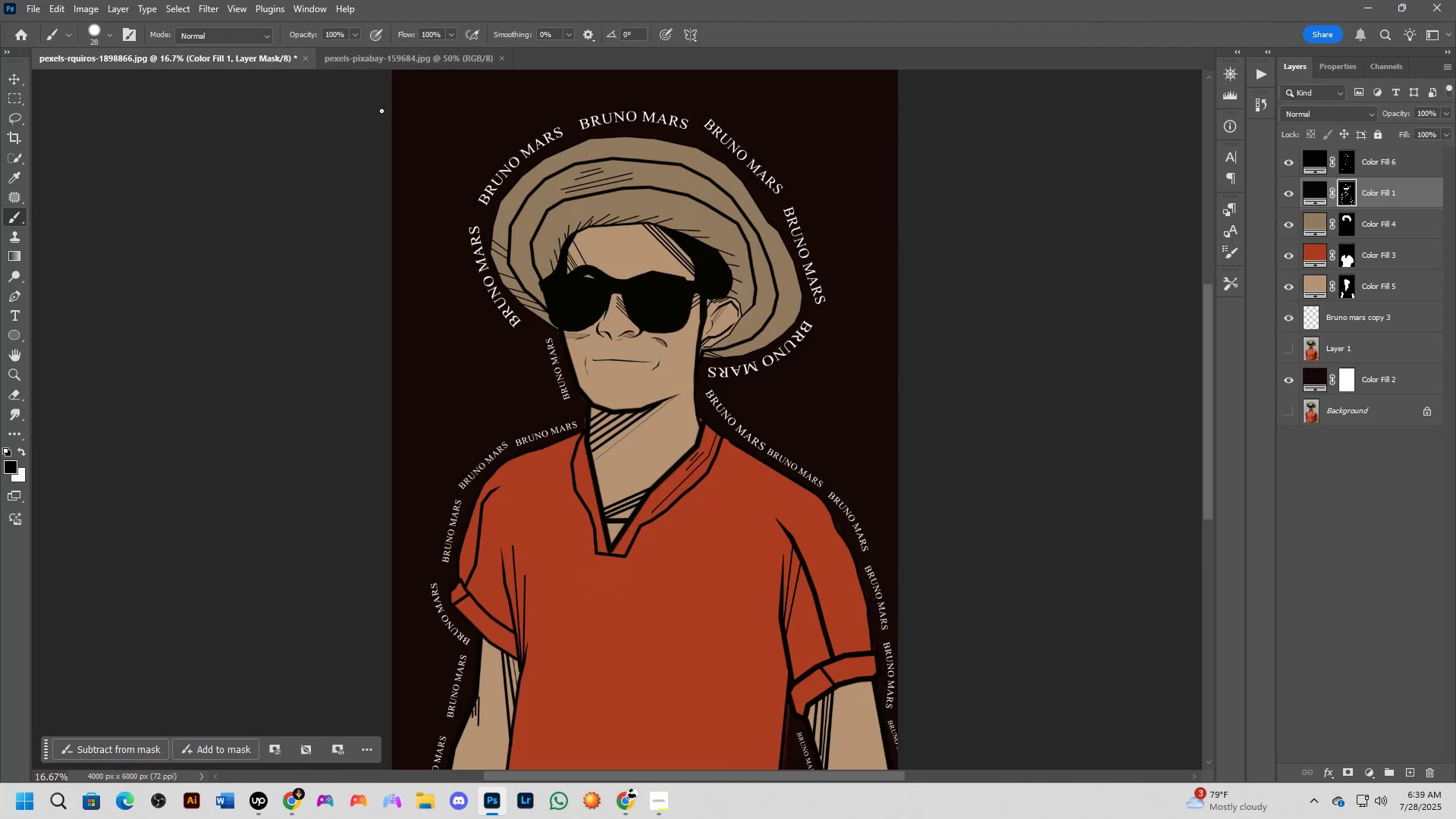 
scroll: coordinate [526, 379], scroll_direction: down, amount: 5.0
 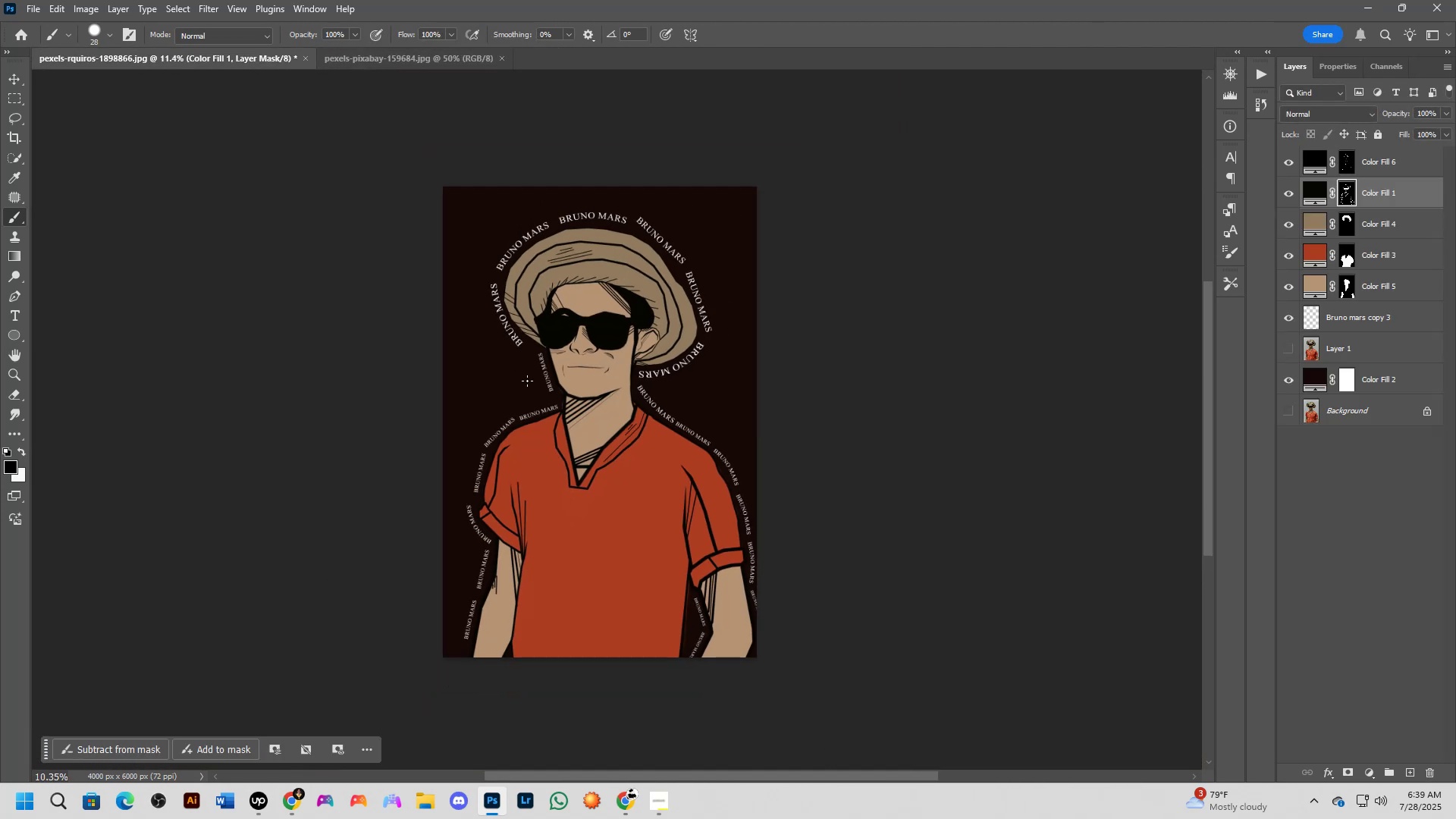 
hold_key(key=Space, duration=0.46)
 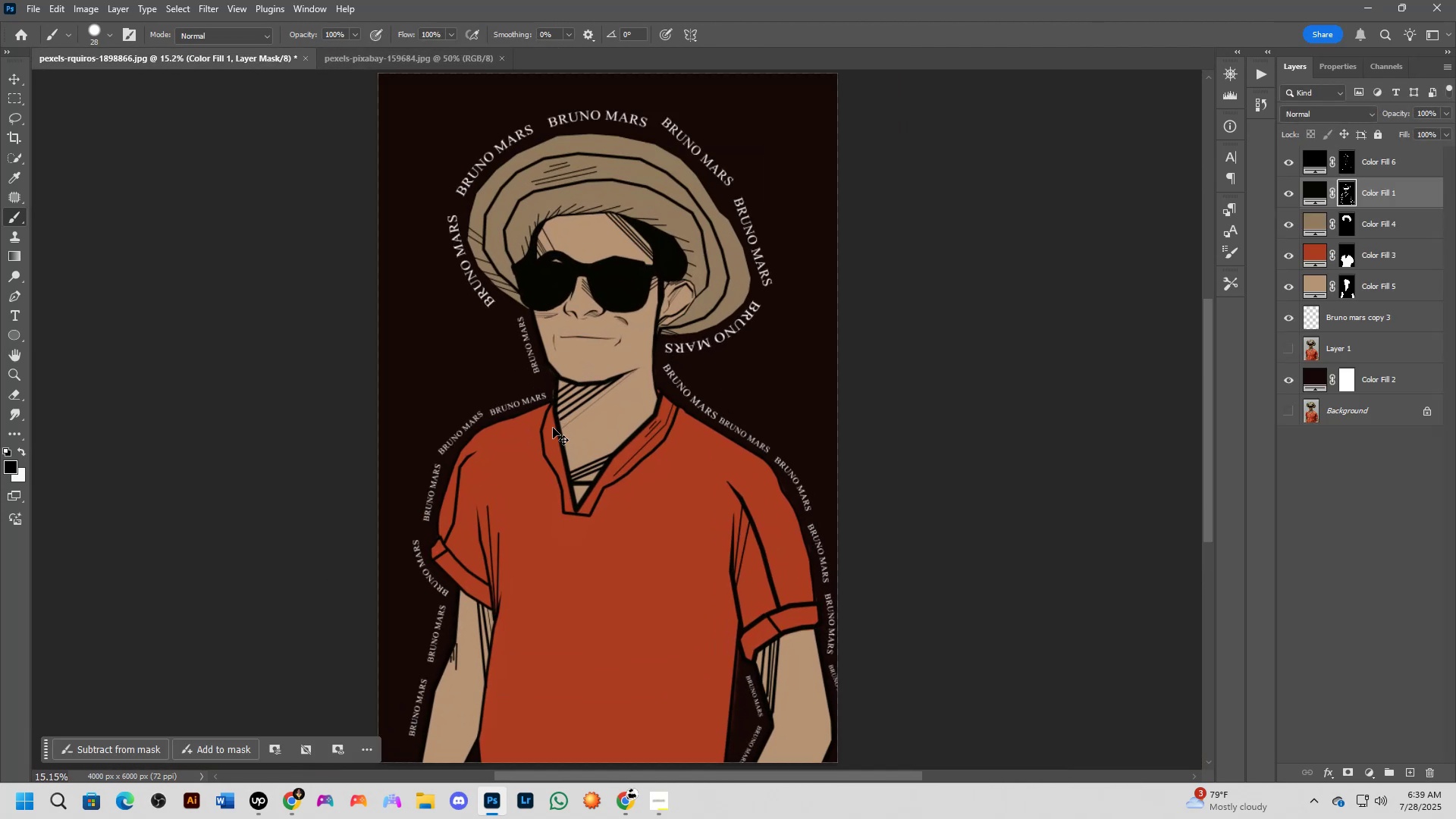 
left_click_drag(start_coordinate=[544, 396], to_coordinate=[535, 394])
 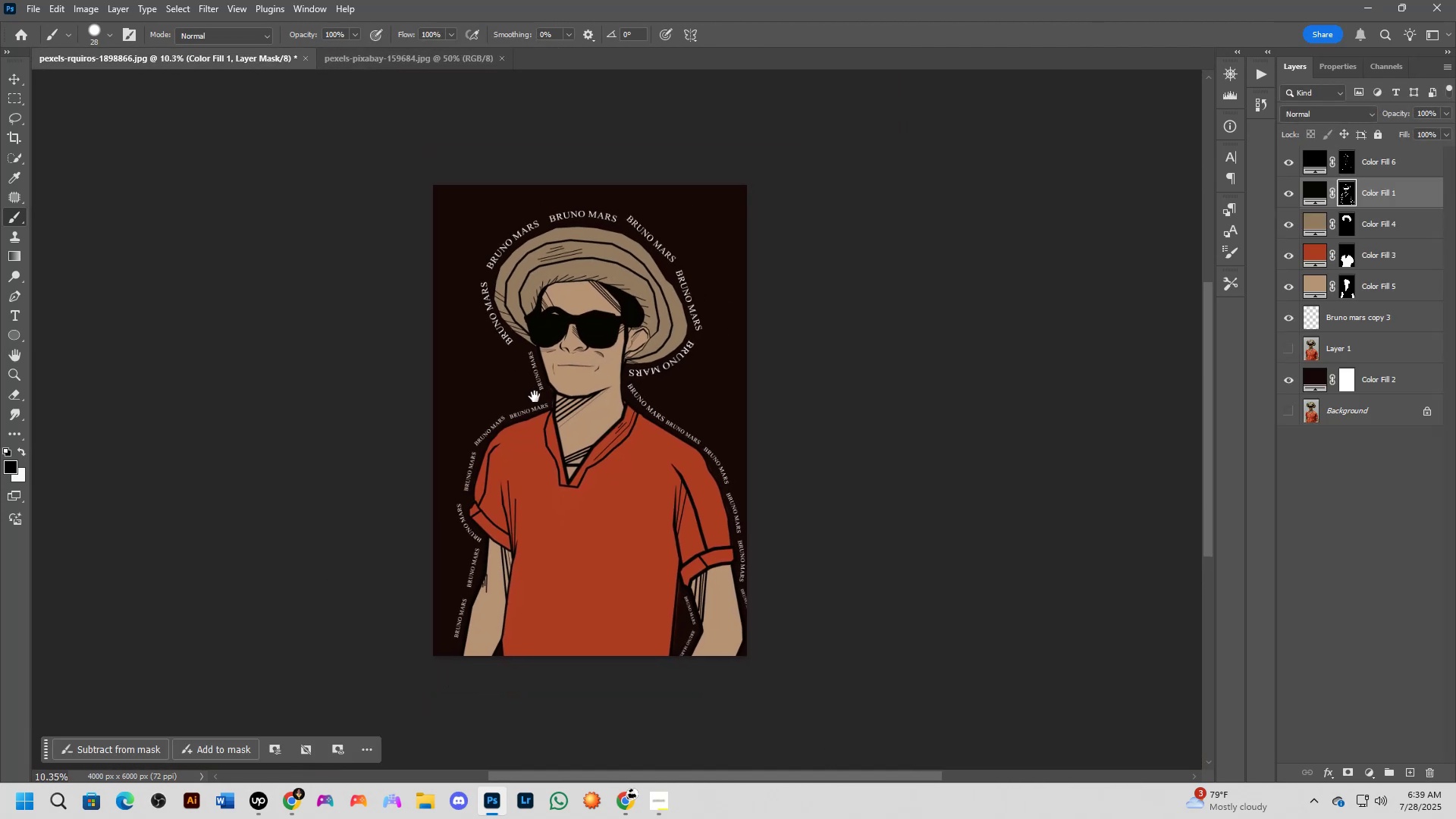 
scroll: coordinate [553, 427], scroll_direction: up, amount: 4.0
 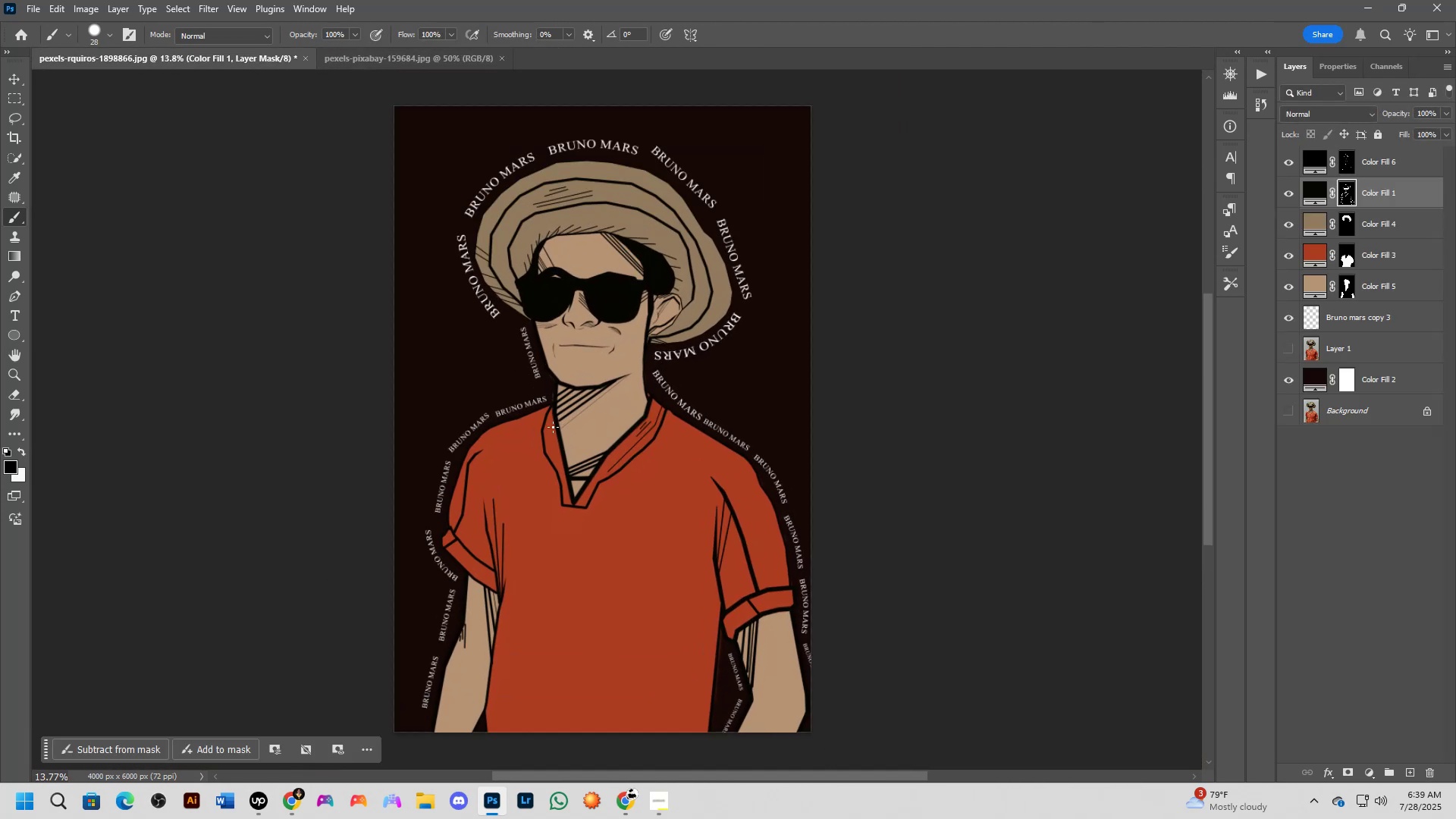 
key(Control+Shift+S)
 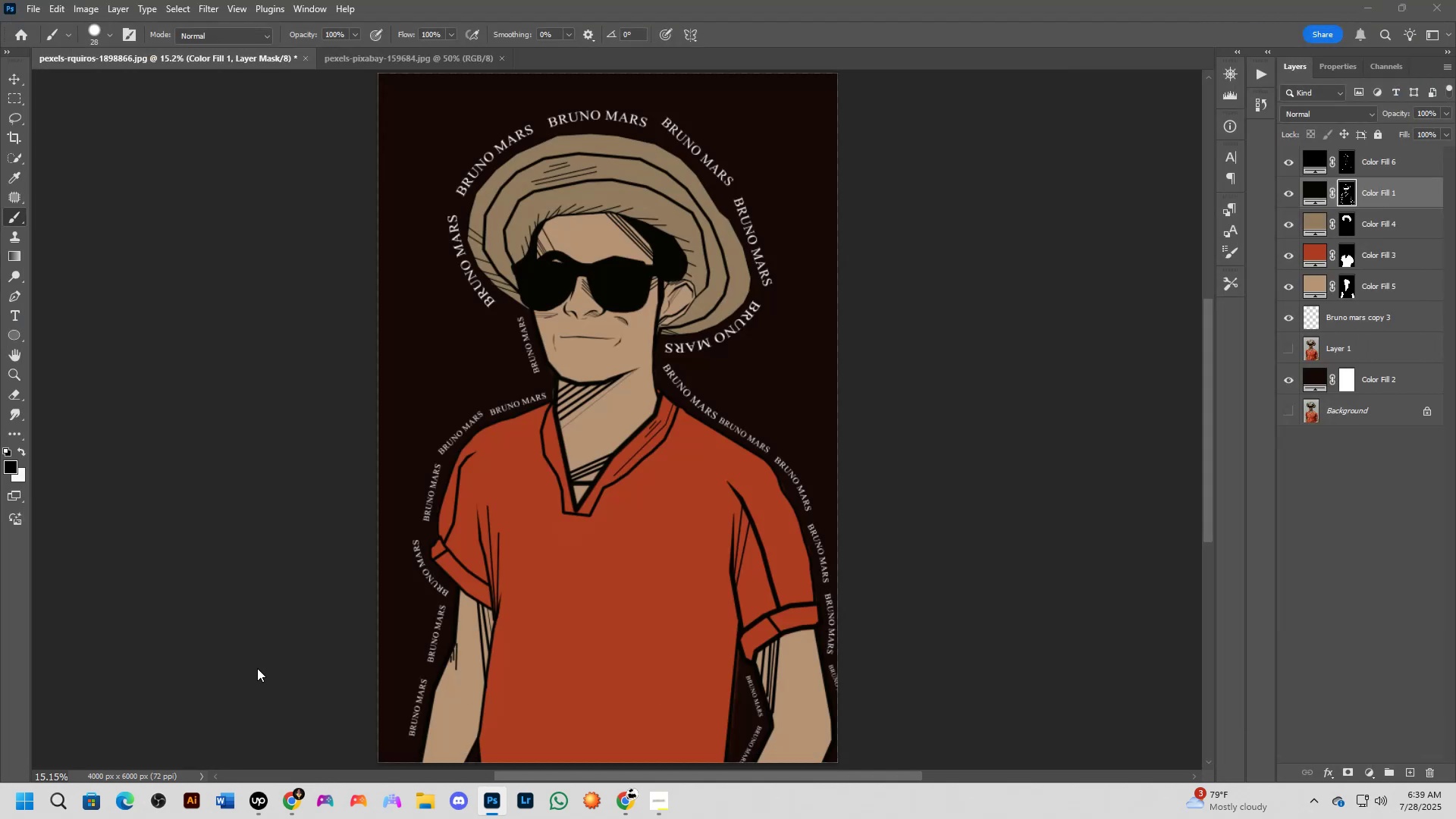 
left_click([246, 655])
 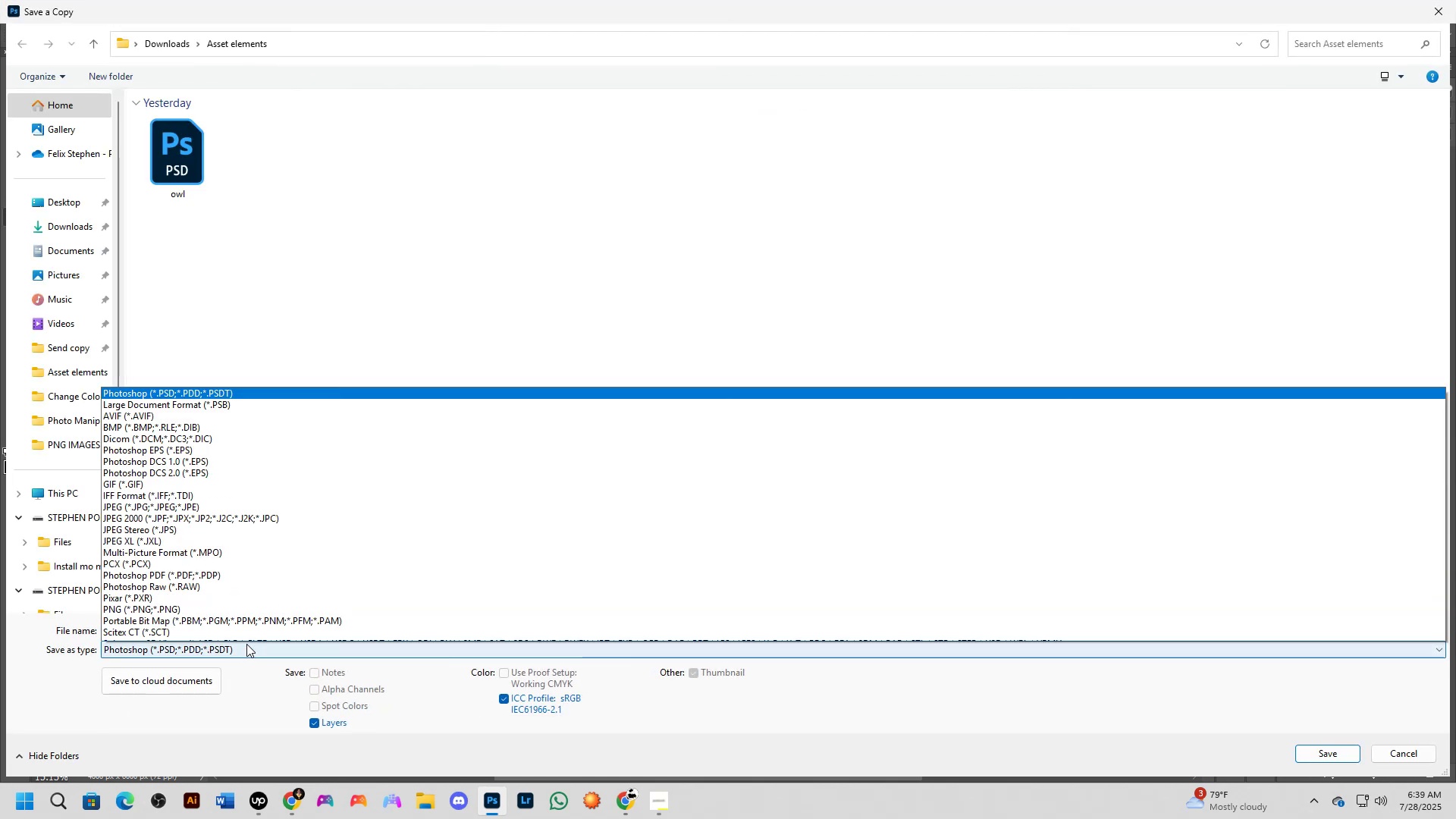 
left_click_drag(start_coordinate=[231, 450], to_coordinate=[249, 463])
 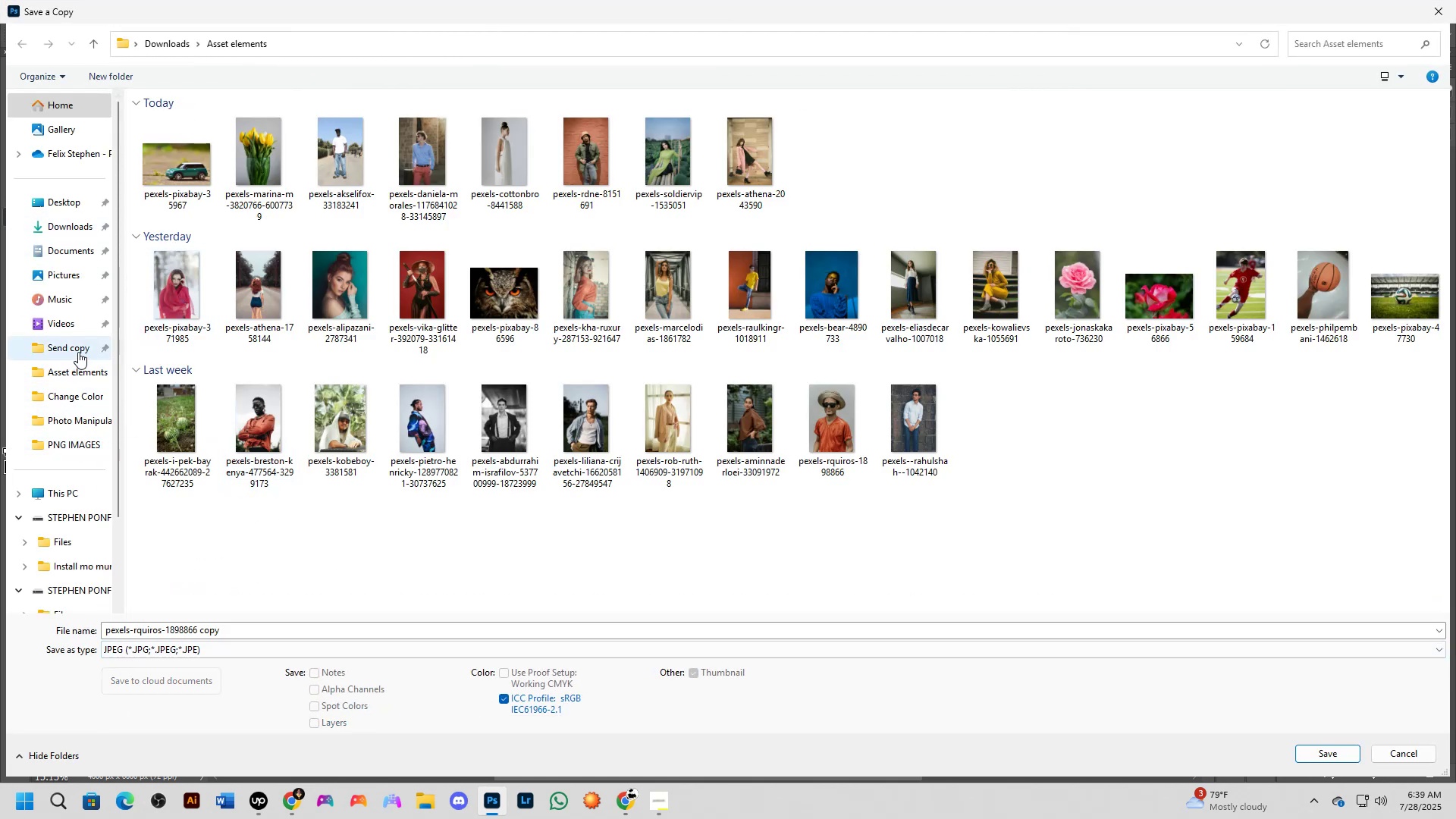 
left_click([78, 208])
 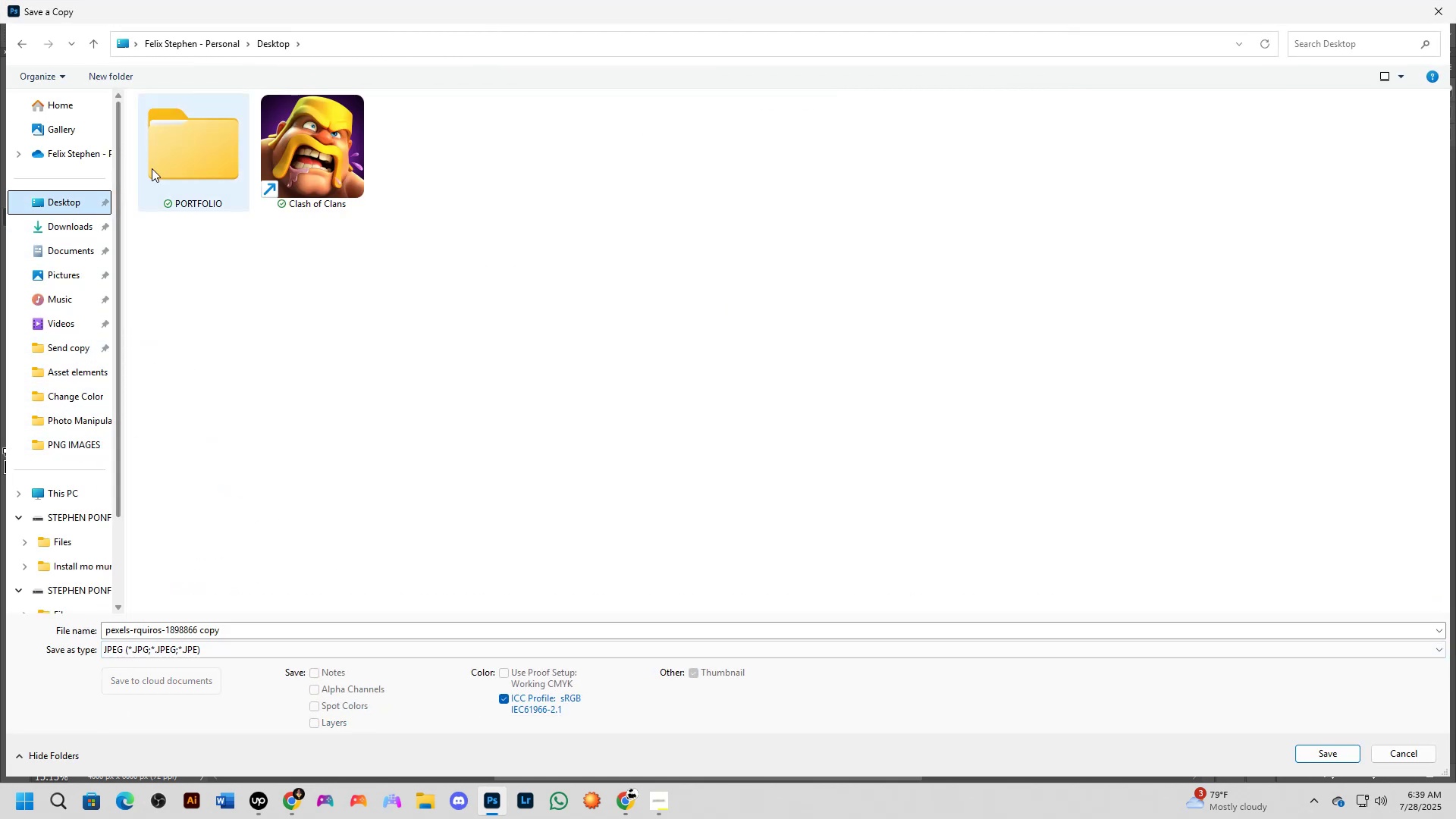 
double_click([182, 157])
 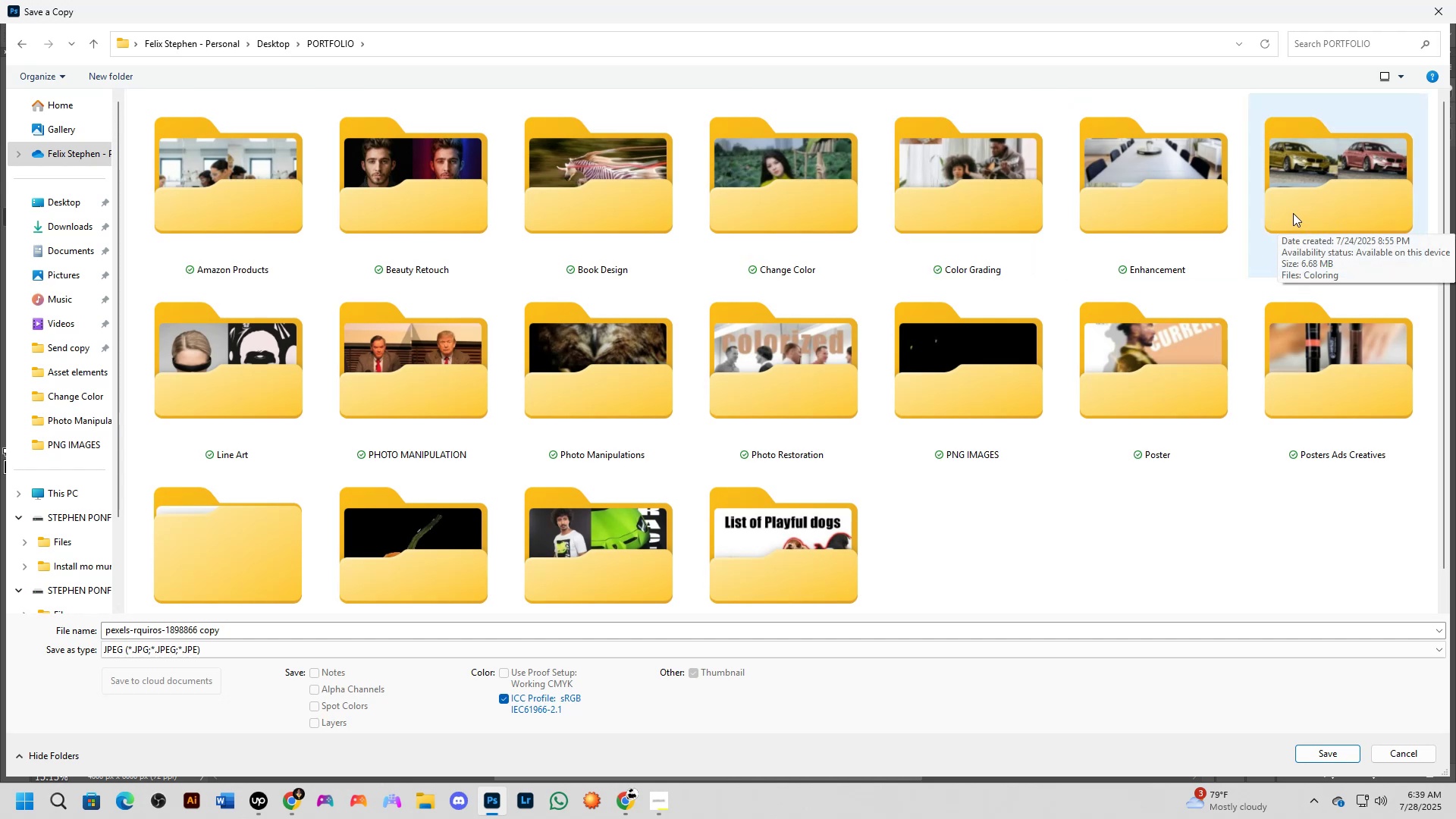 
wait(5.22)
 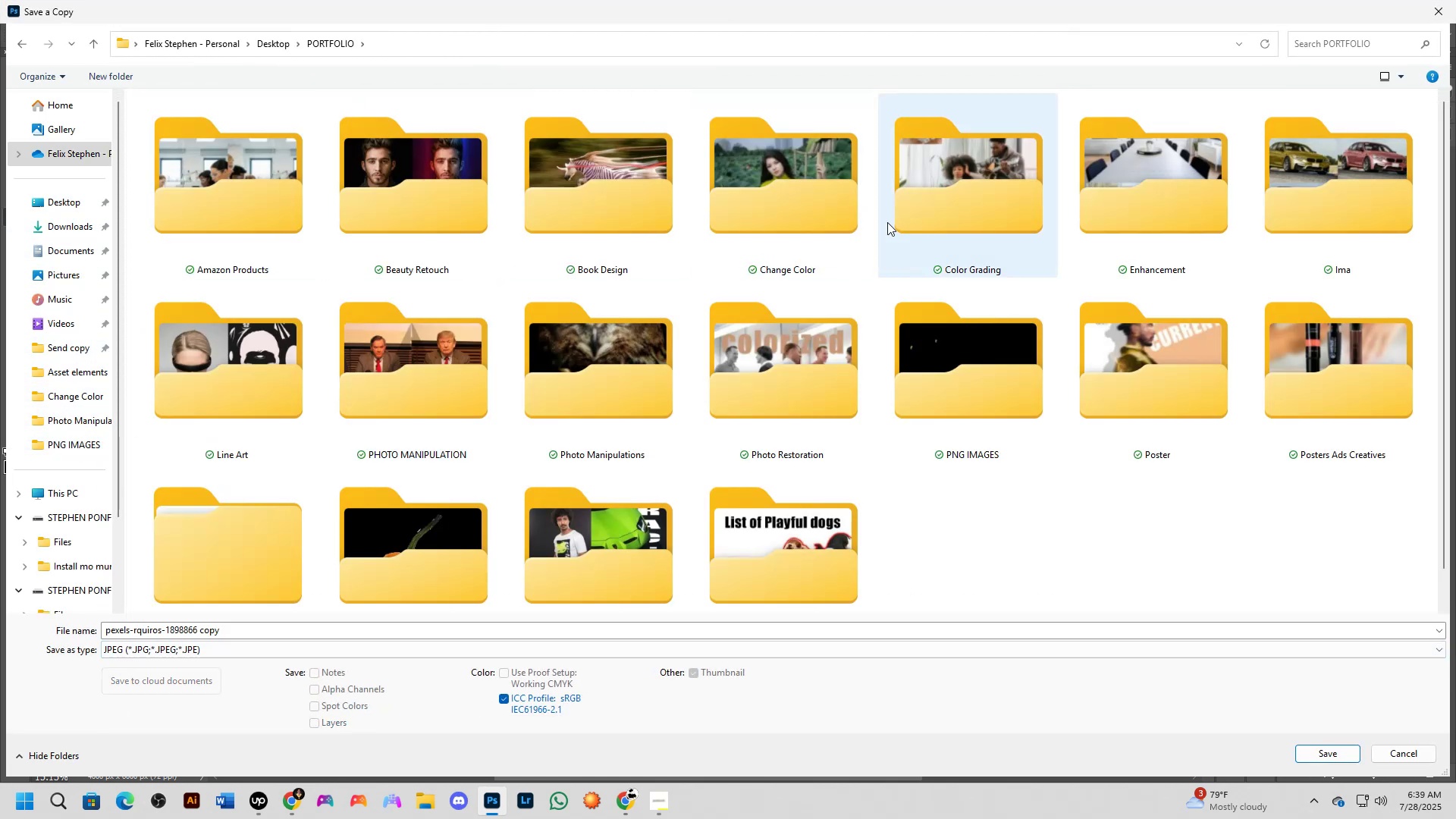 
double_click([235, 377])
 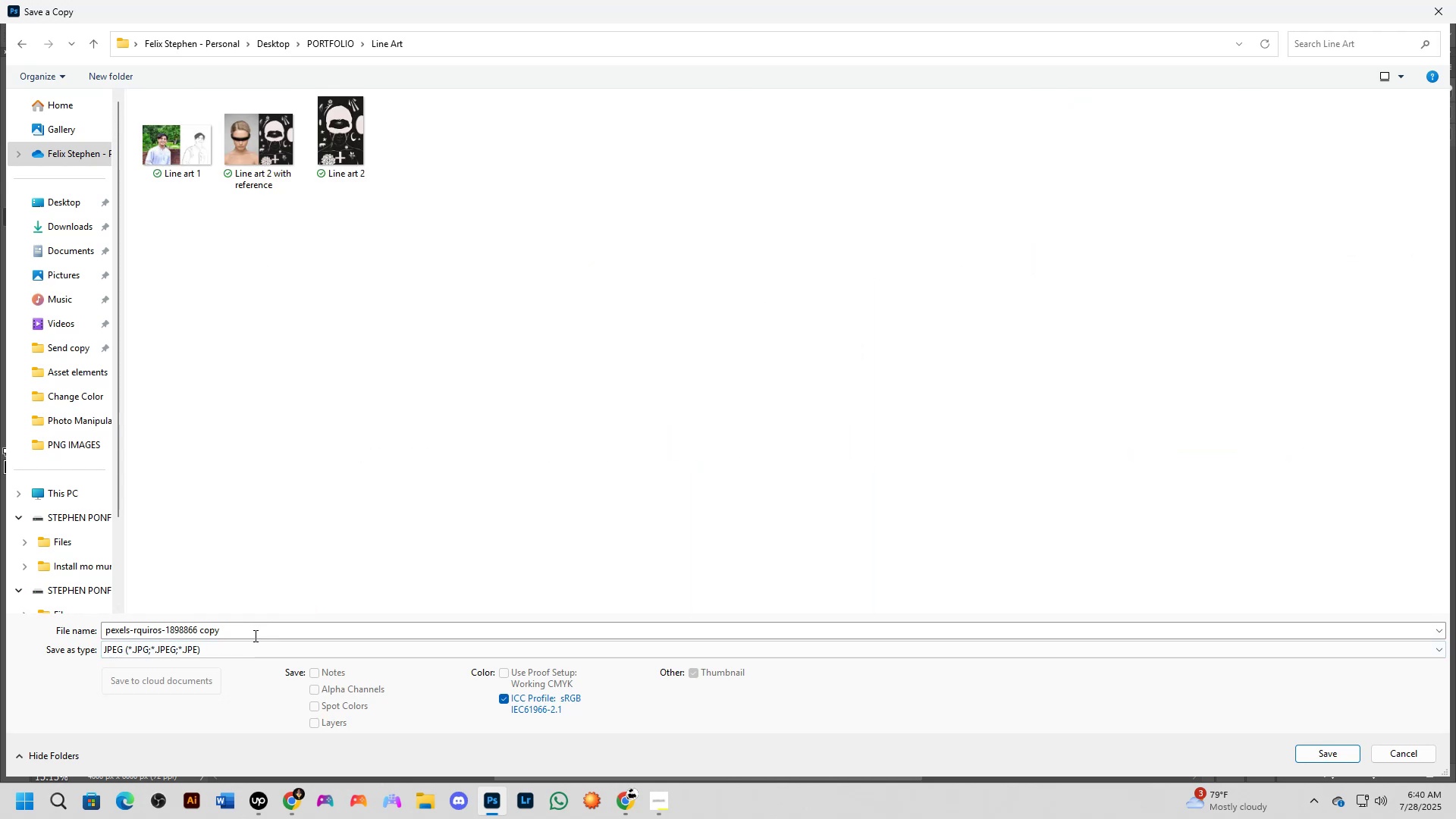 
left_click([356, 163])
 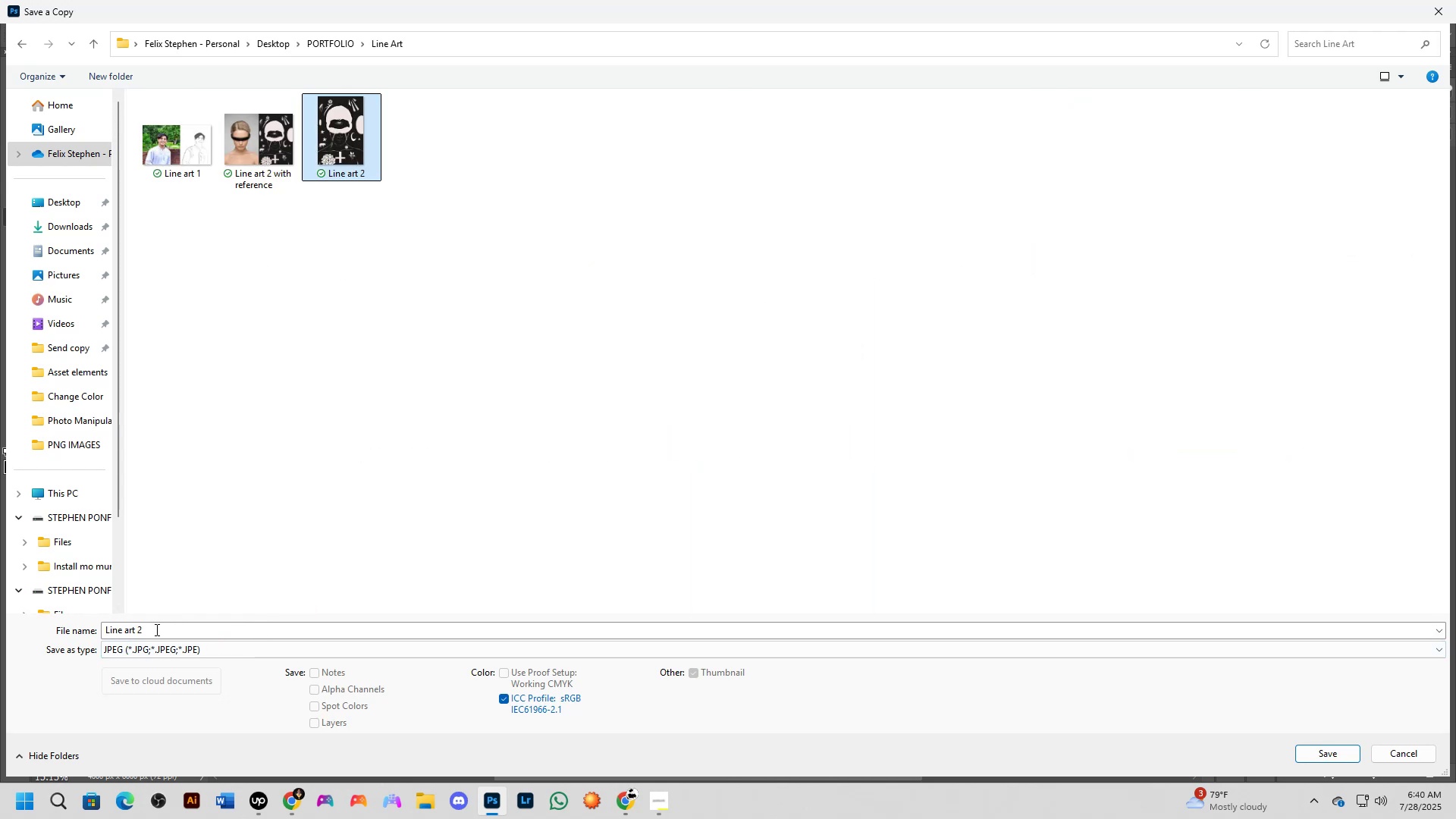 
double_click([155, 629])
 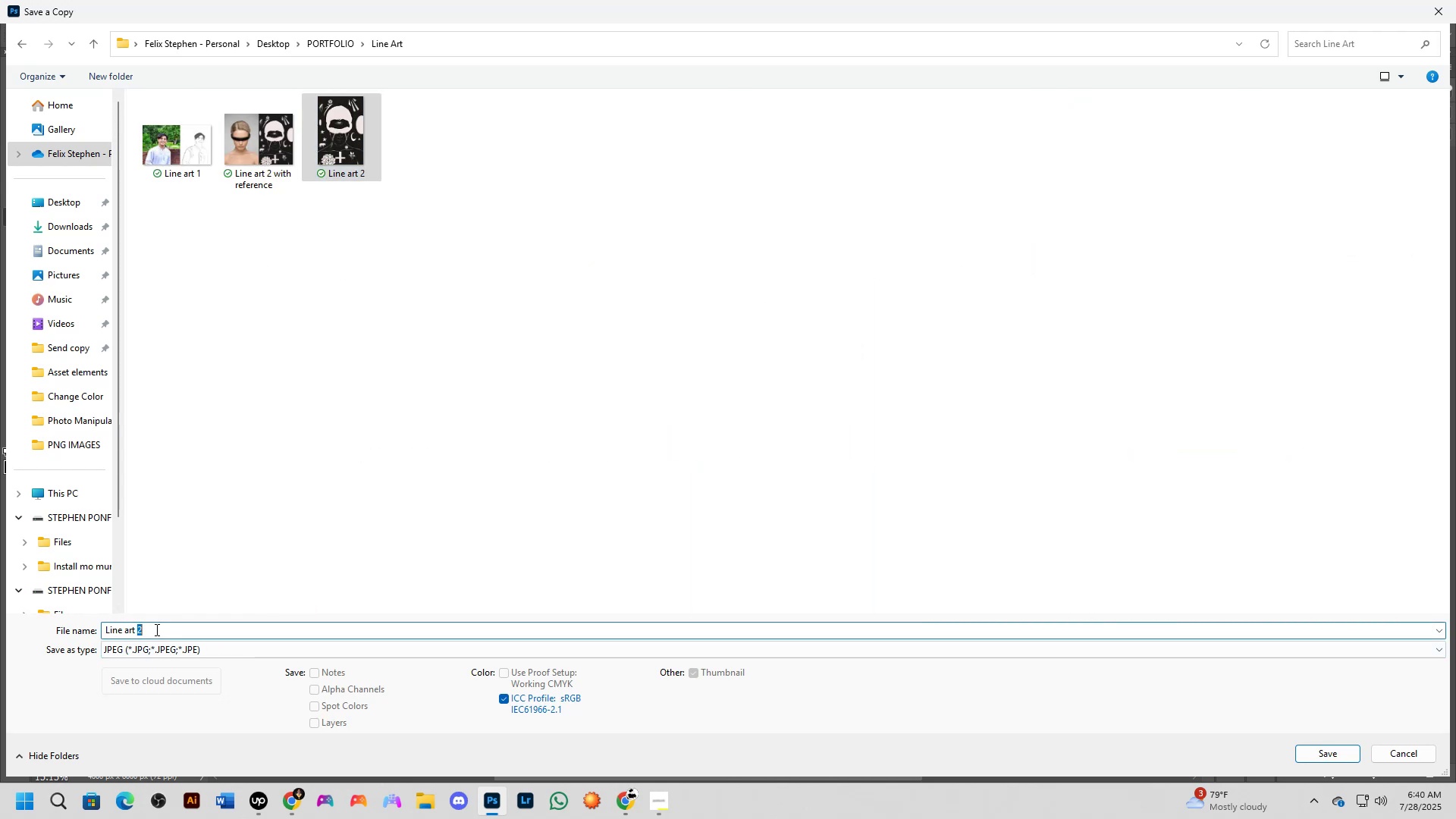 
key(Control+ControlLeft)
 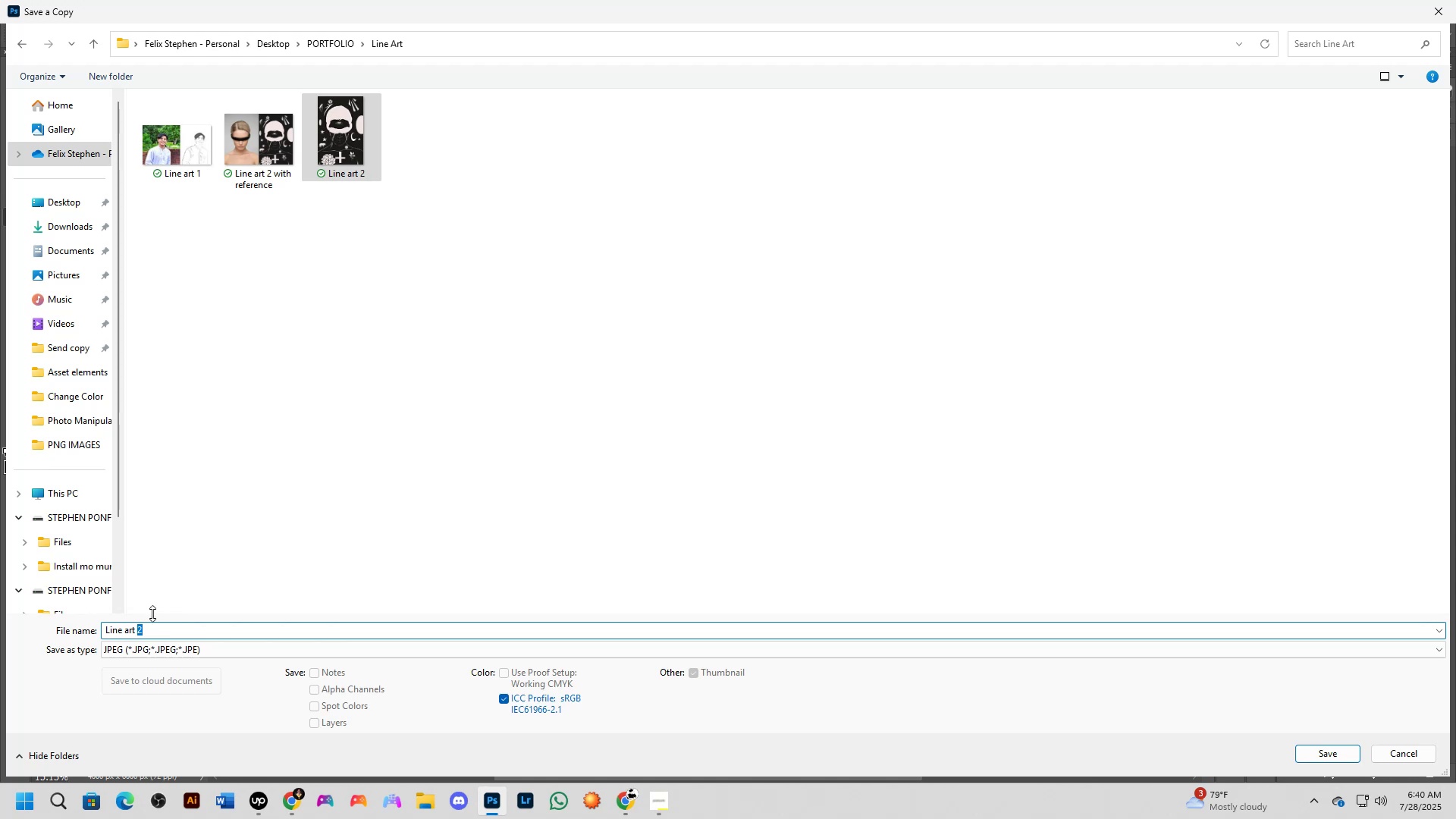 
key(Control+A)
 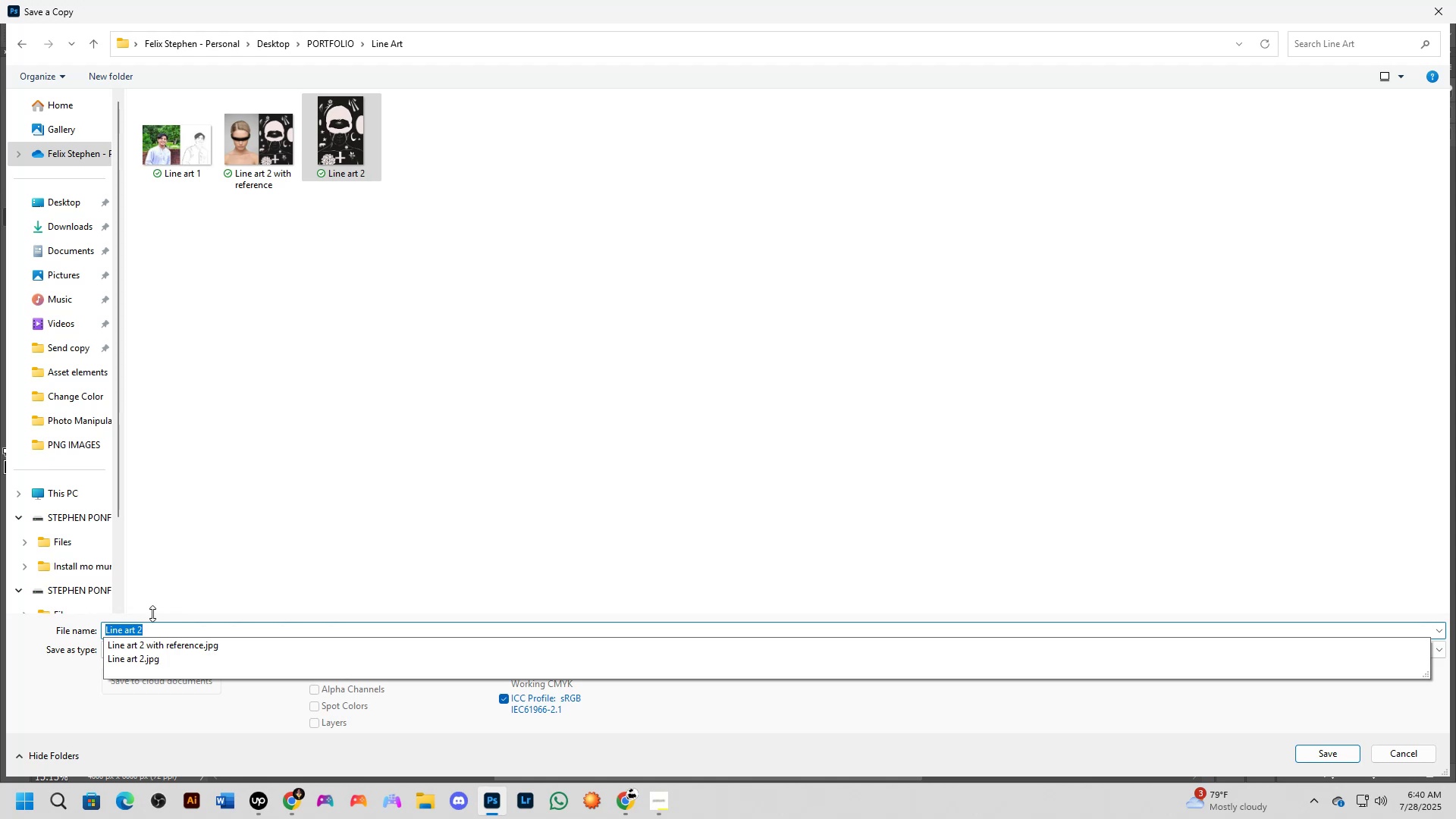 
type(drawing)
 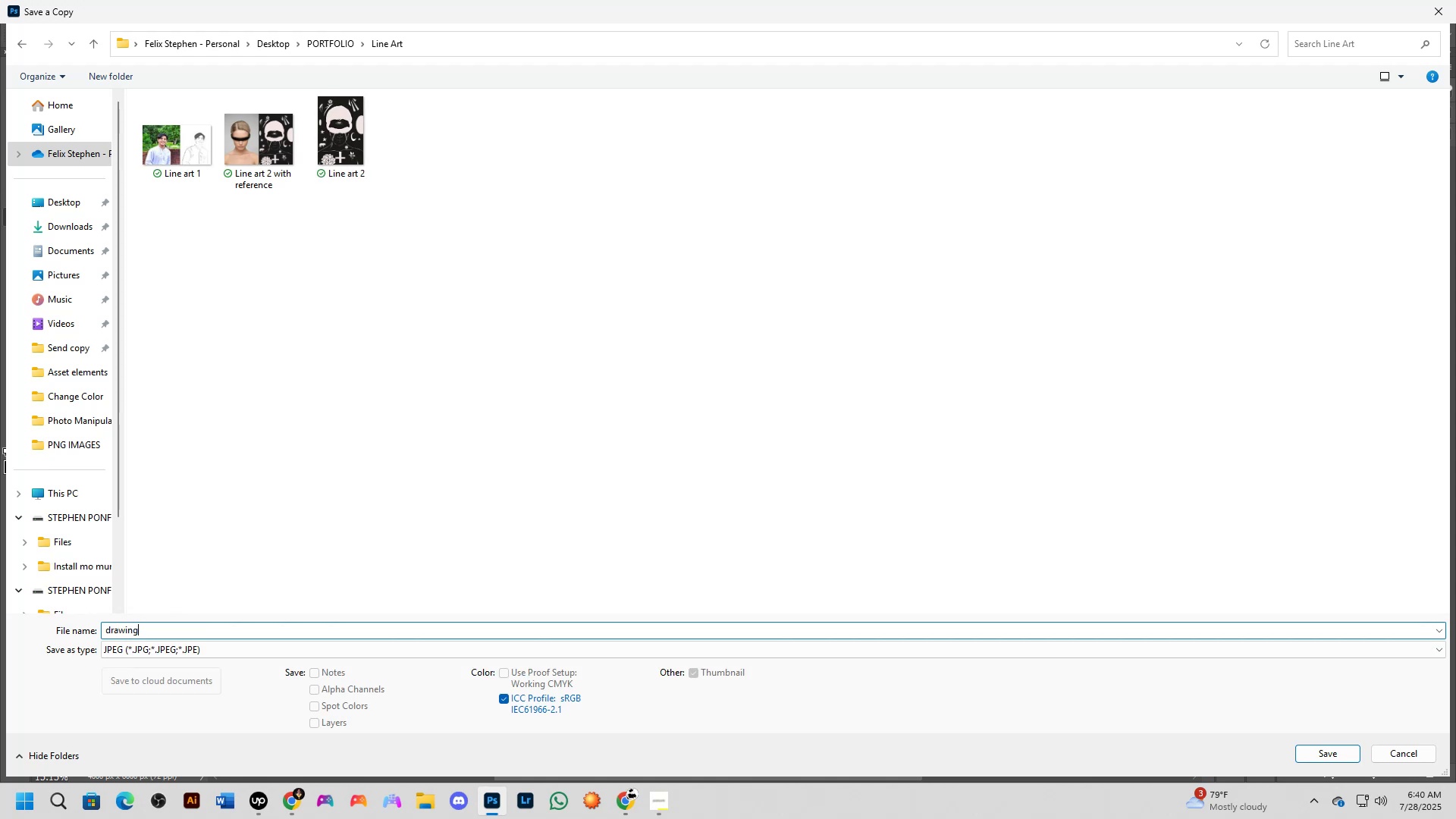 
key(Space)
 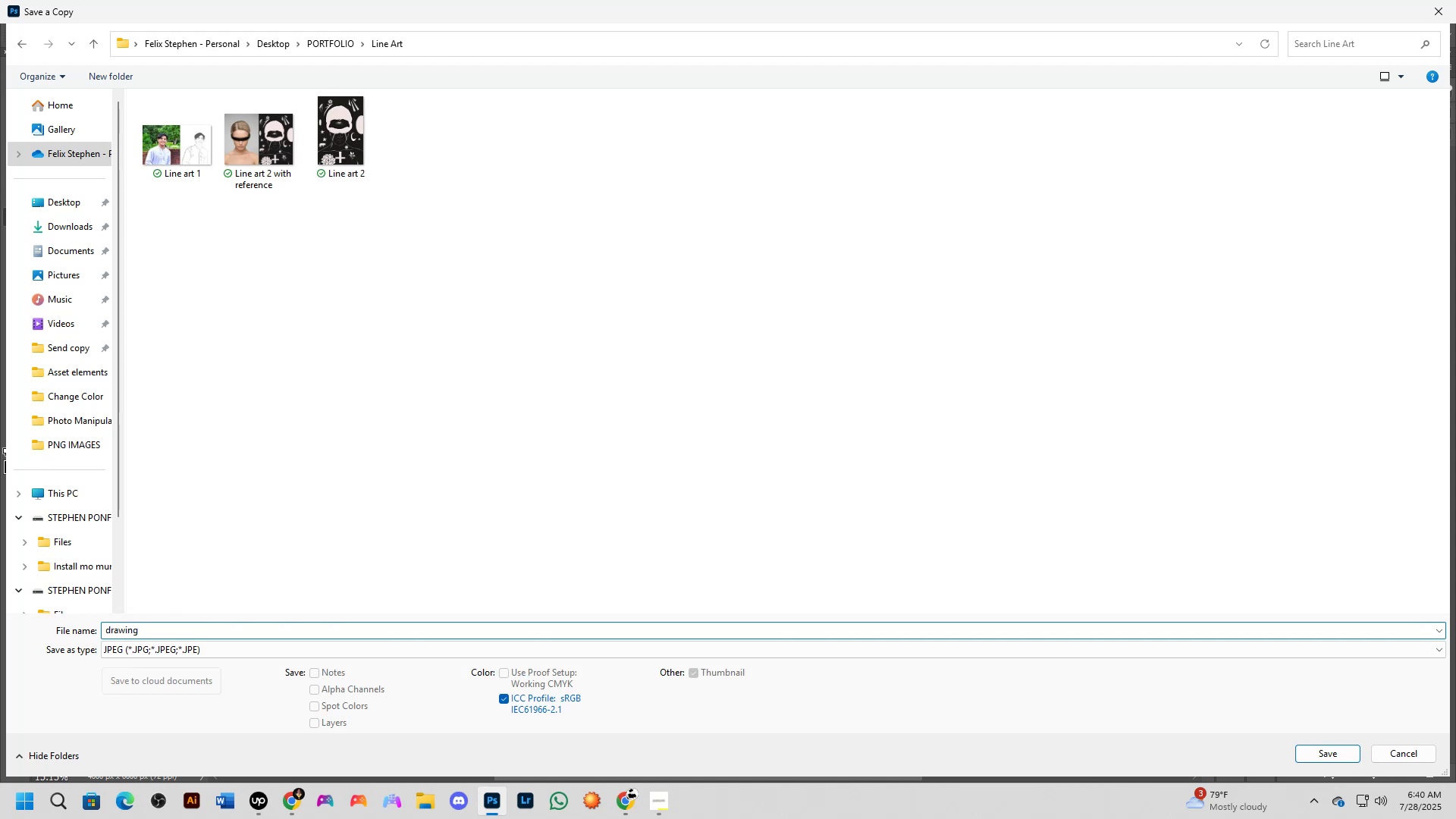 
key(Numpad0)
 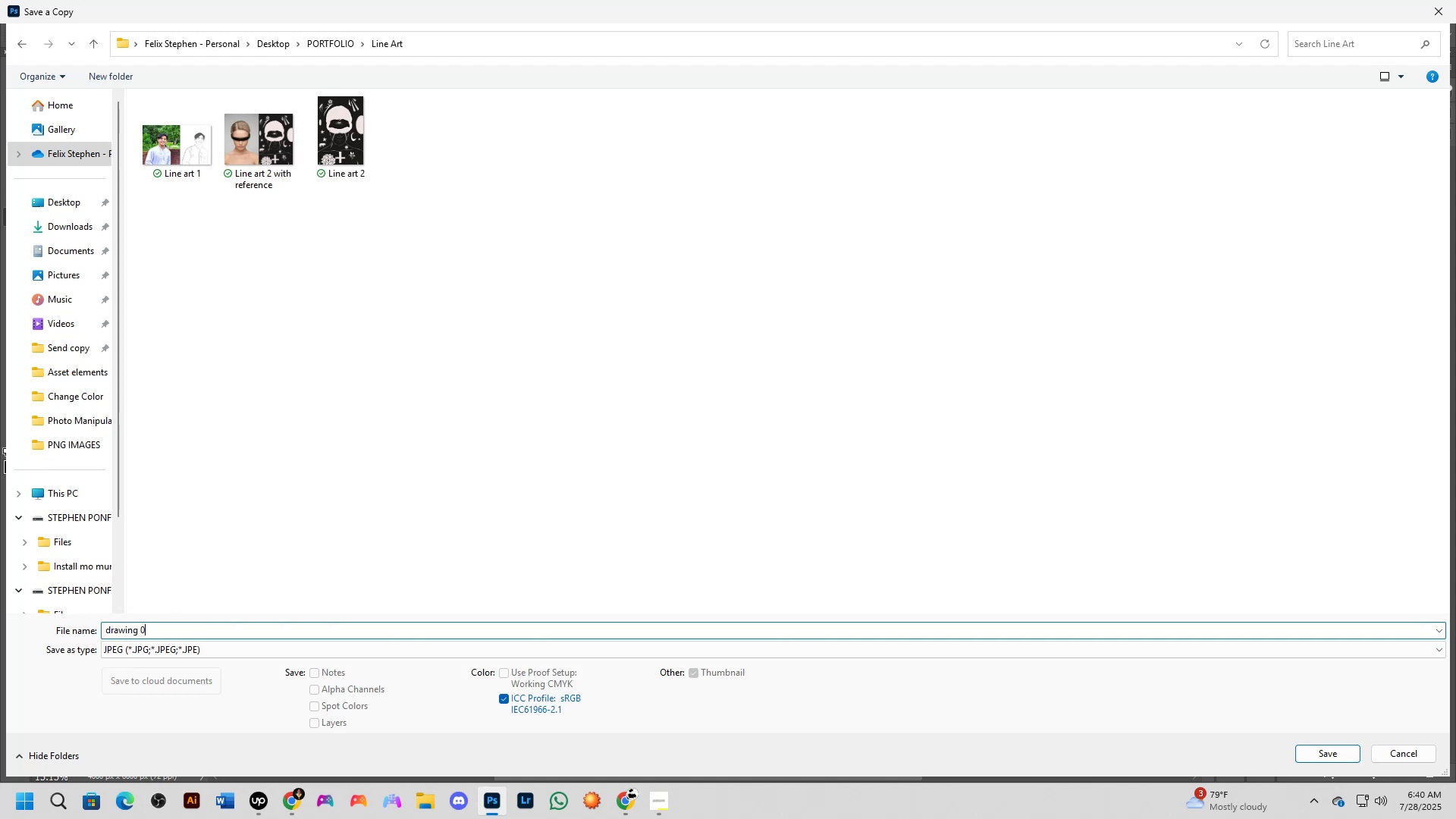 
key(Numpad1)
 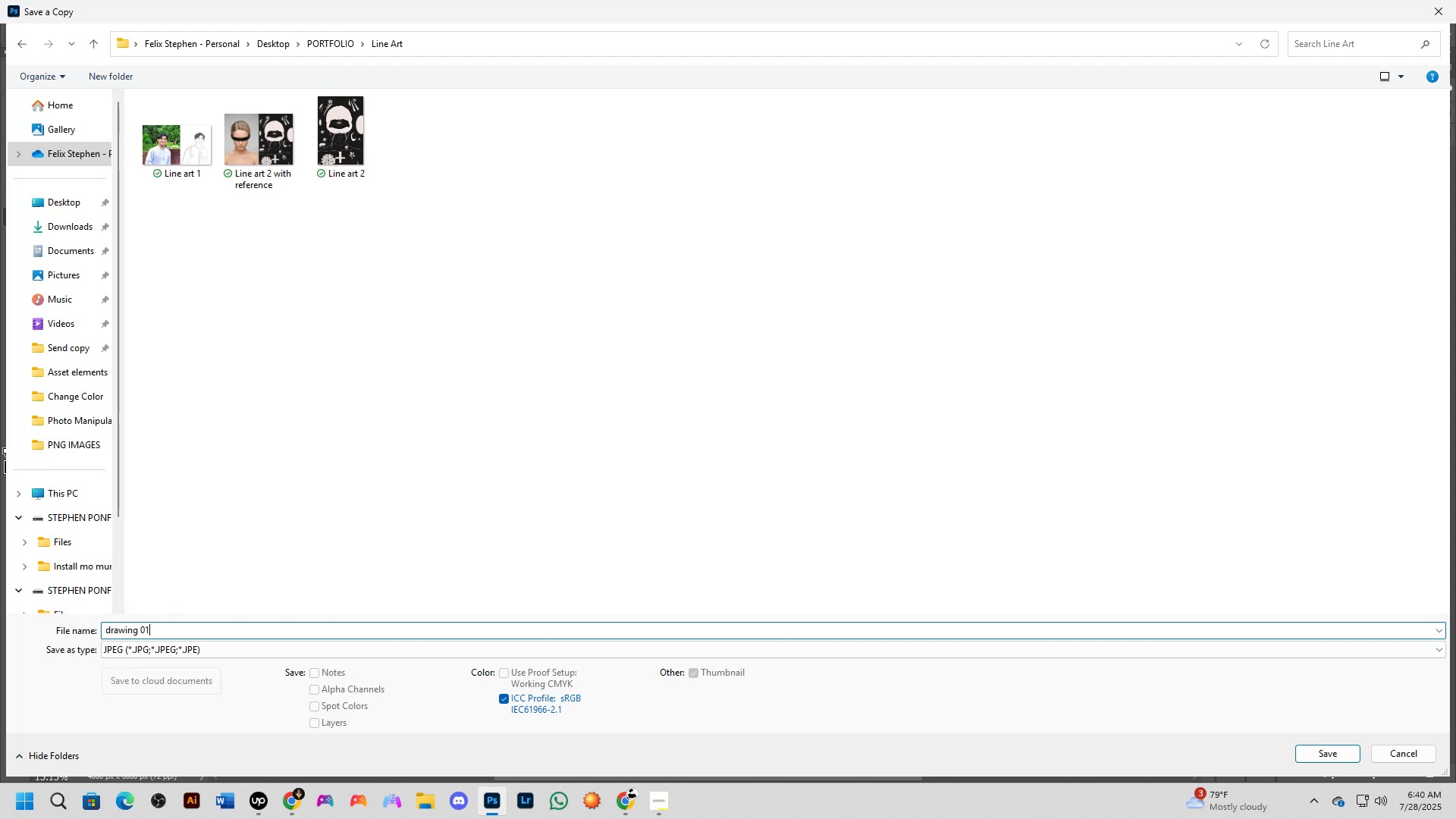 
key(NumpadEnter)
 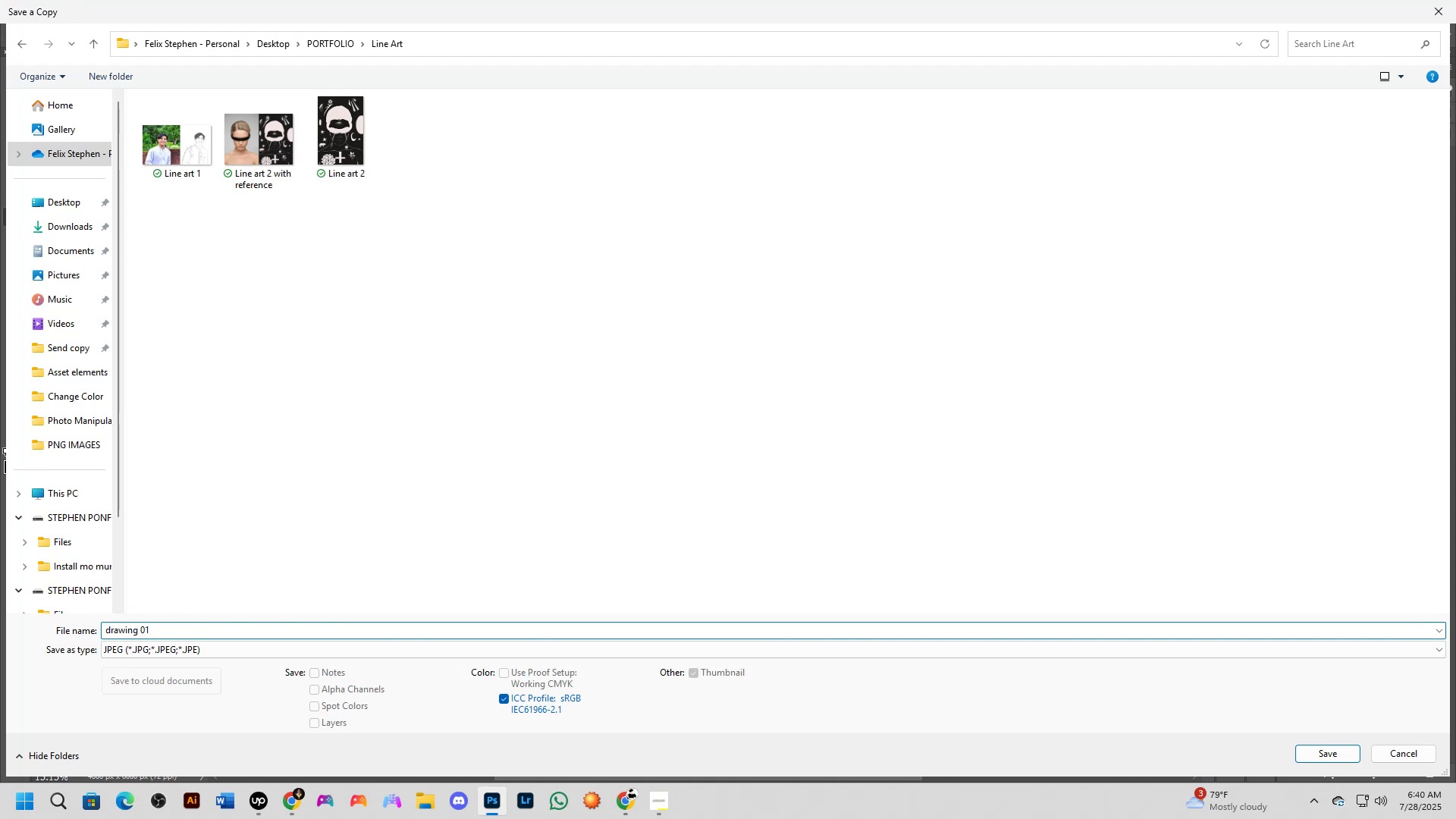 
key(NumpadEnter)
 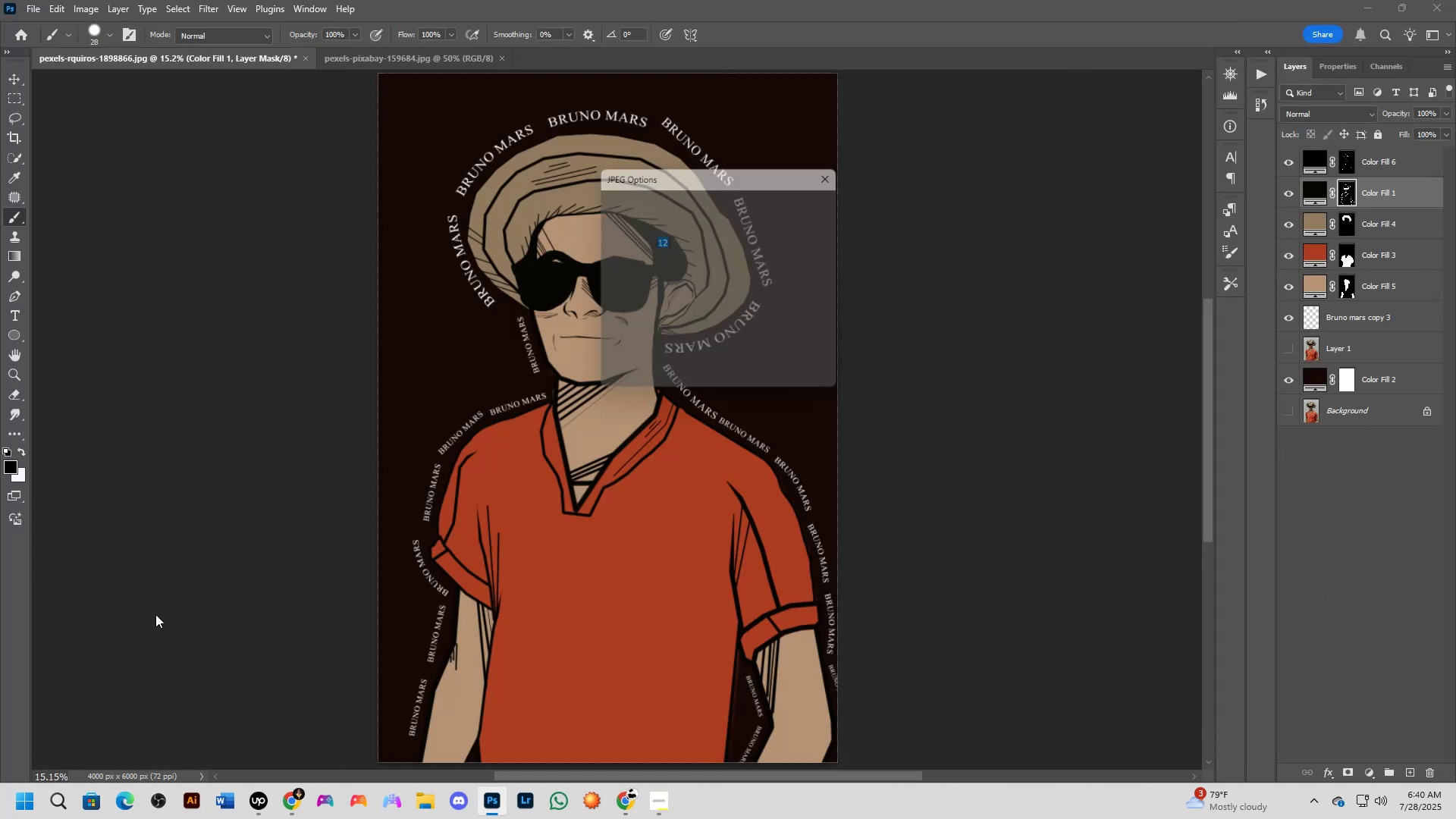 
key(NumpadEnter)
 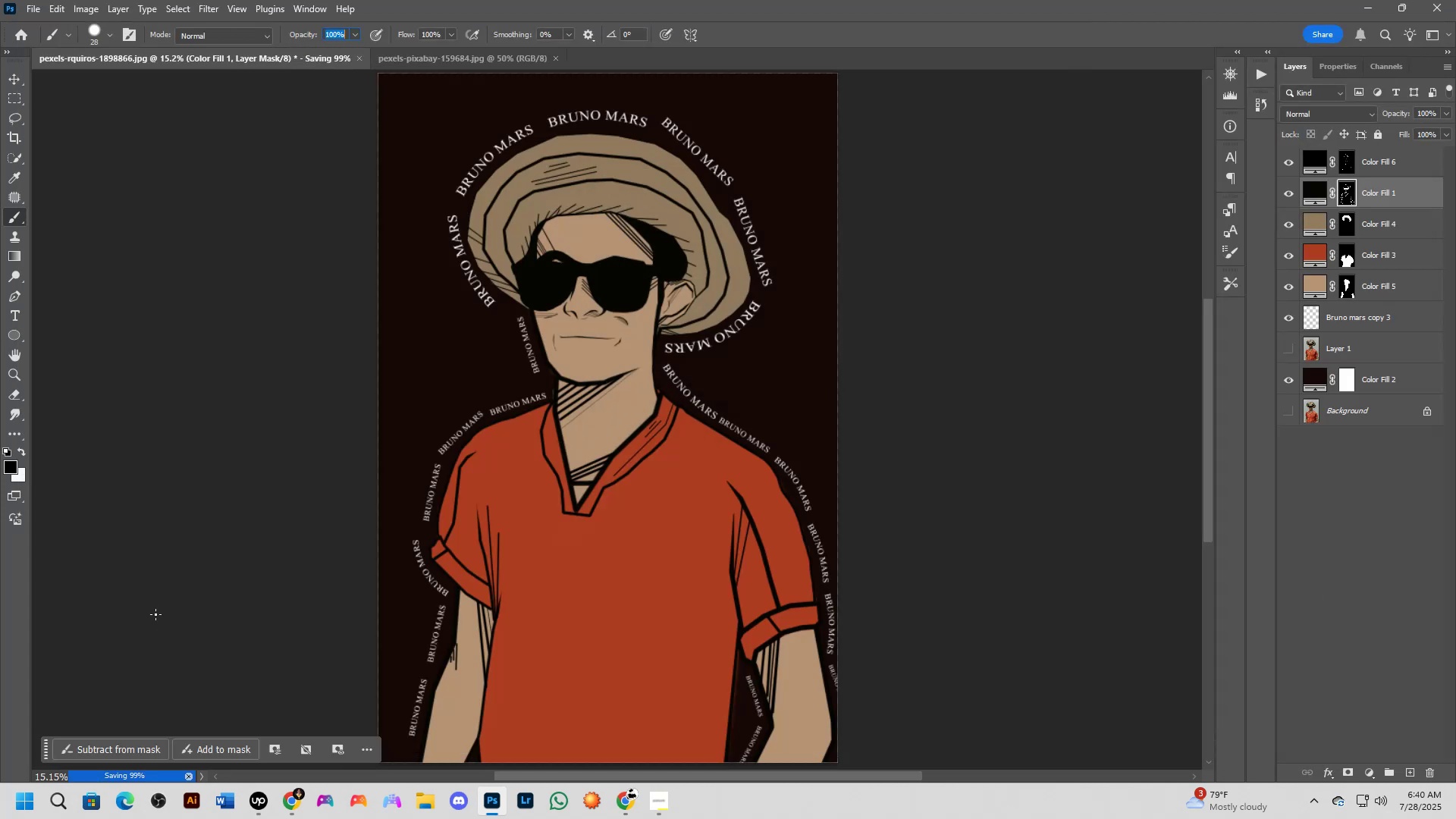 
key(Control+S)
 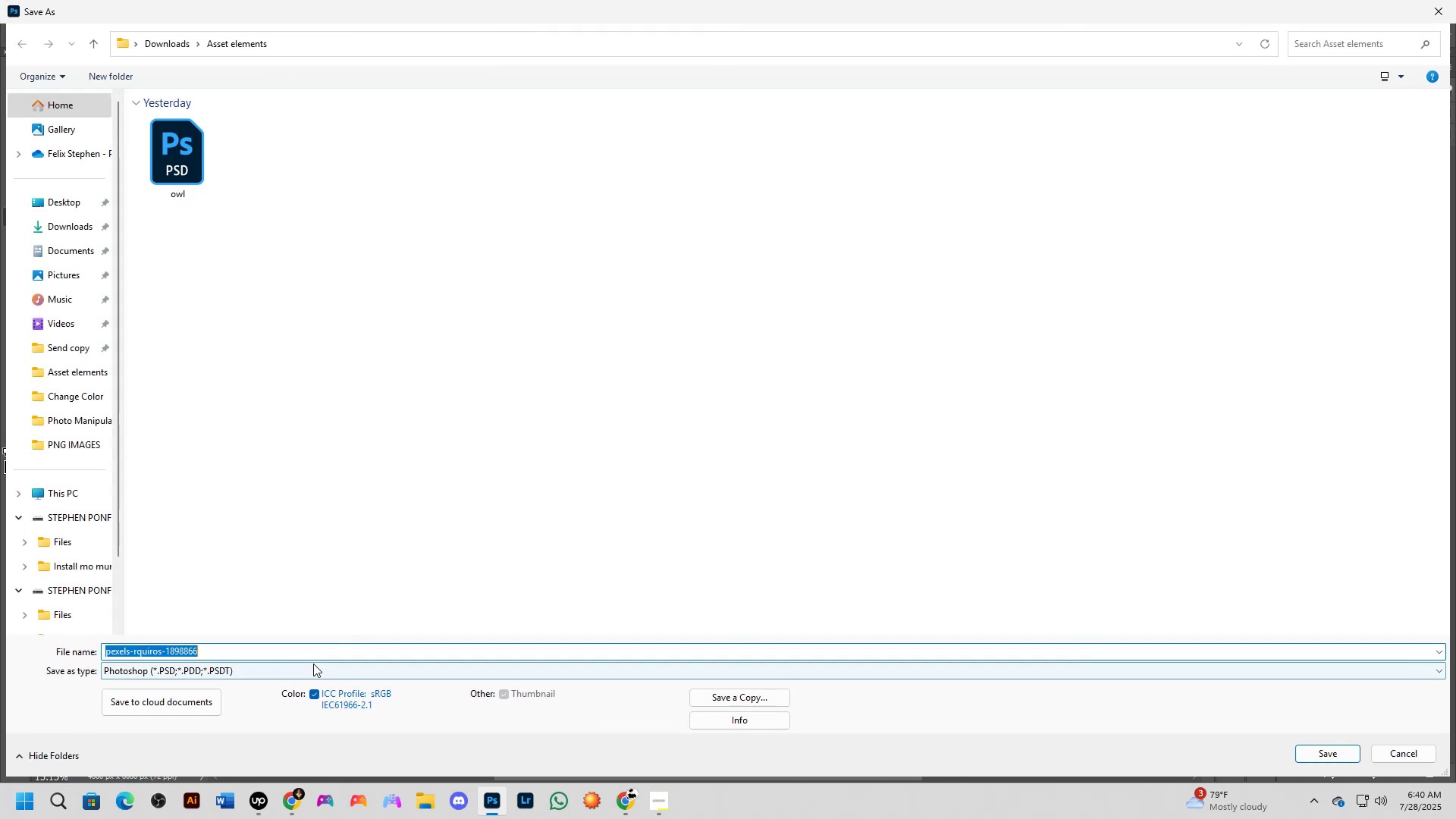 
type(daraw)
 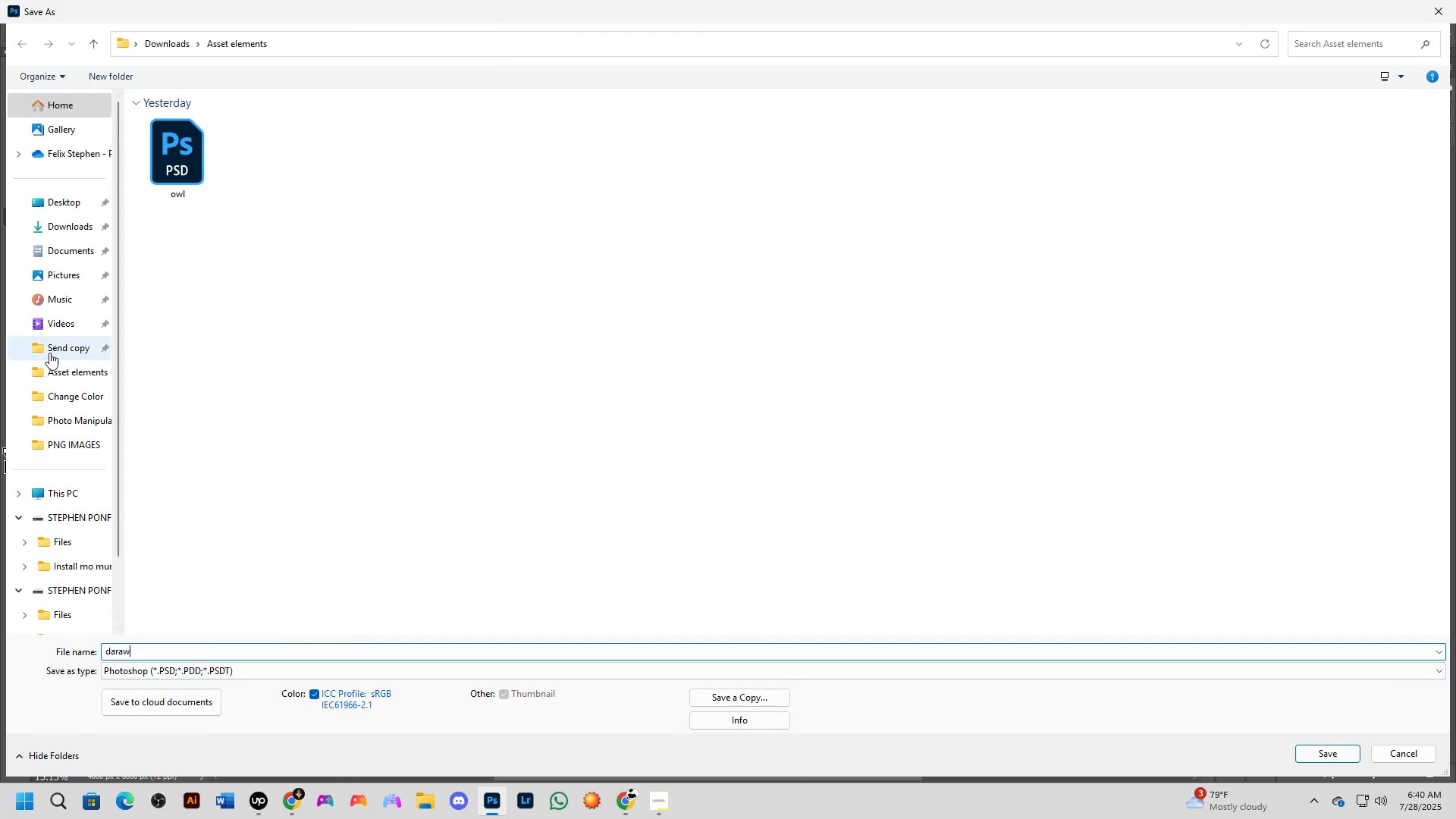 
left_click([57, 212])
 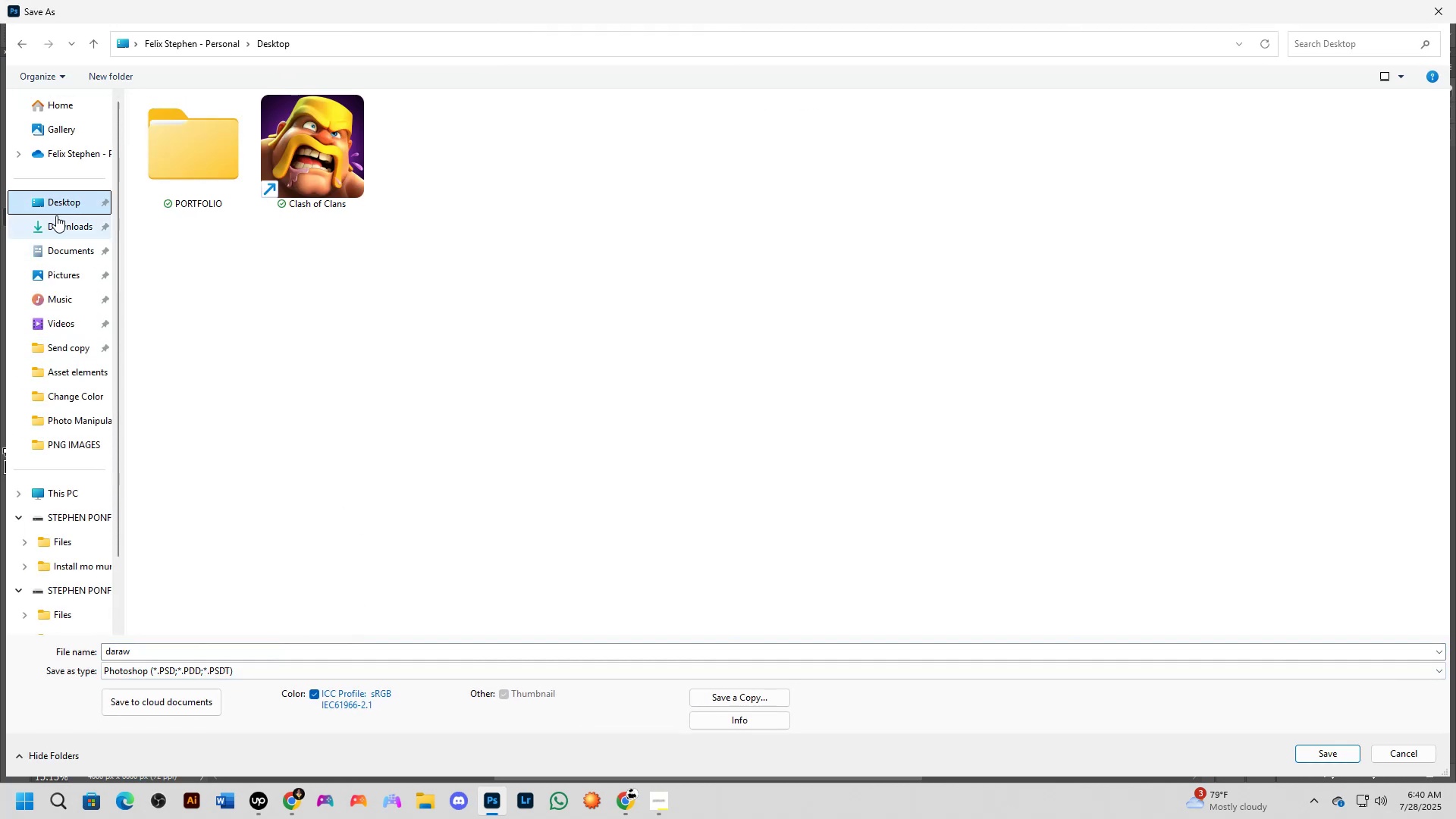 
left_click([56, 226])
 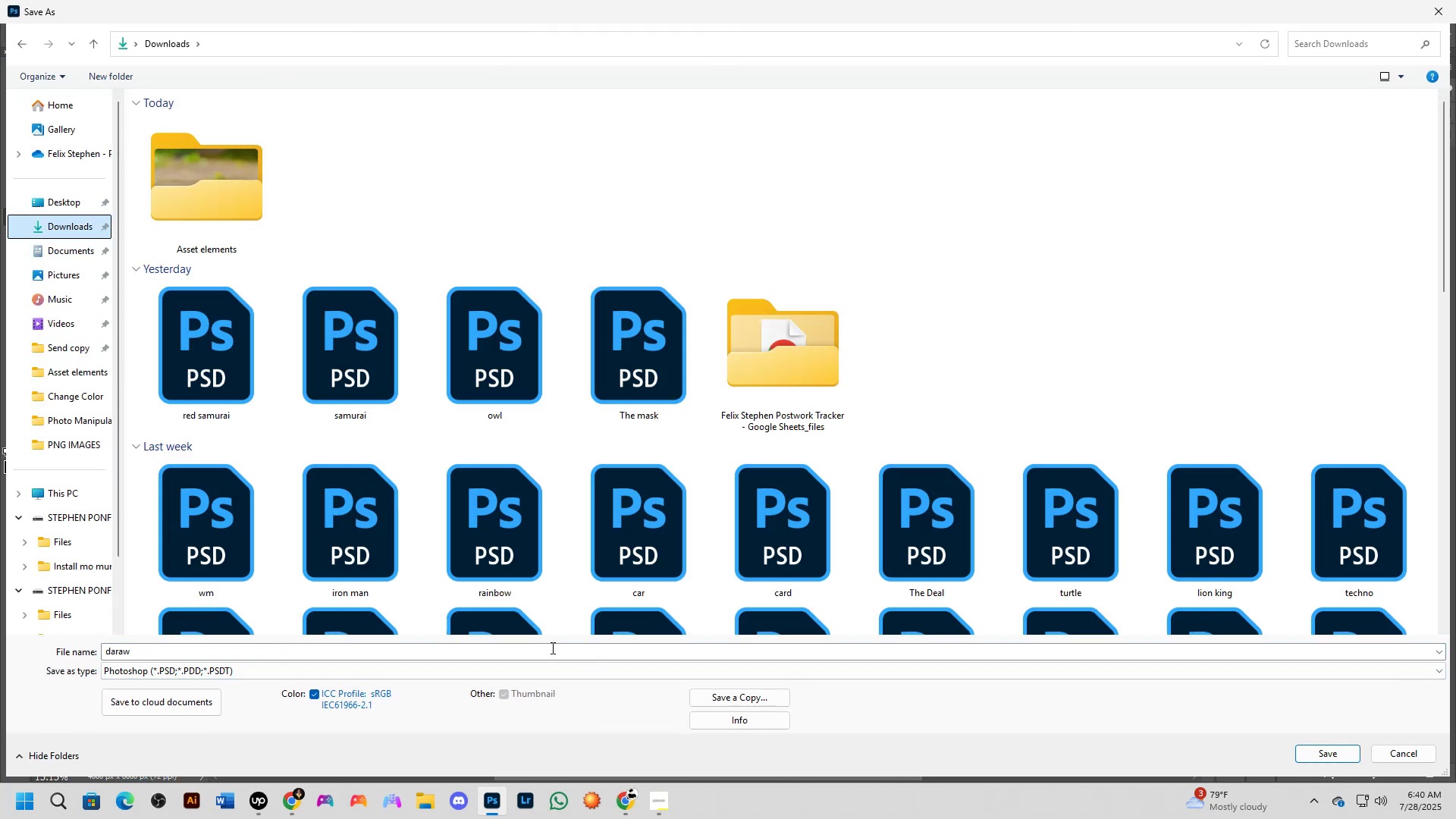 
key(NumpadEnter)
 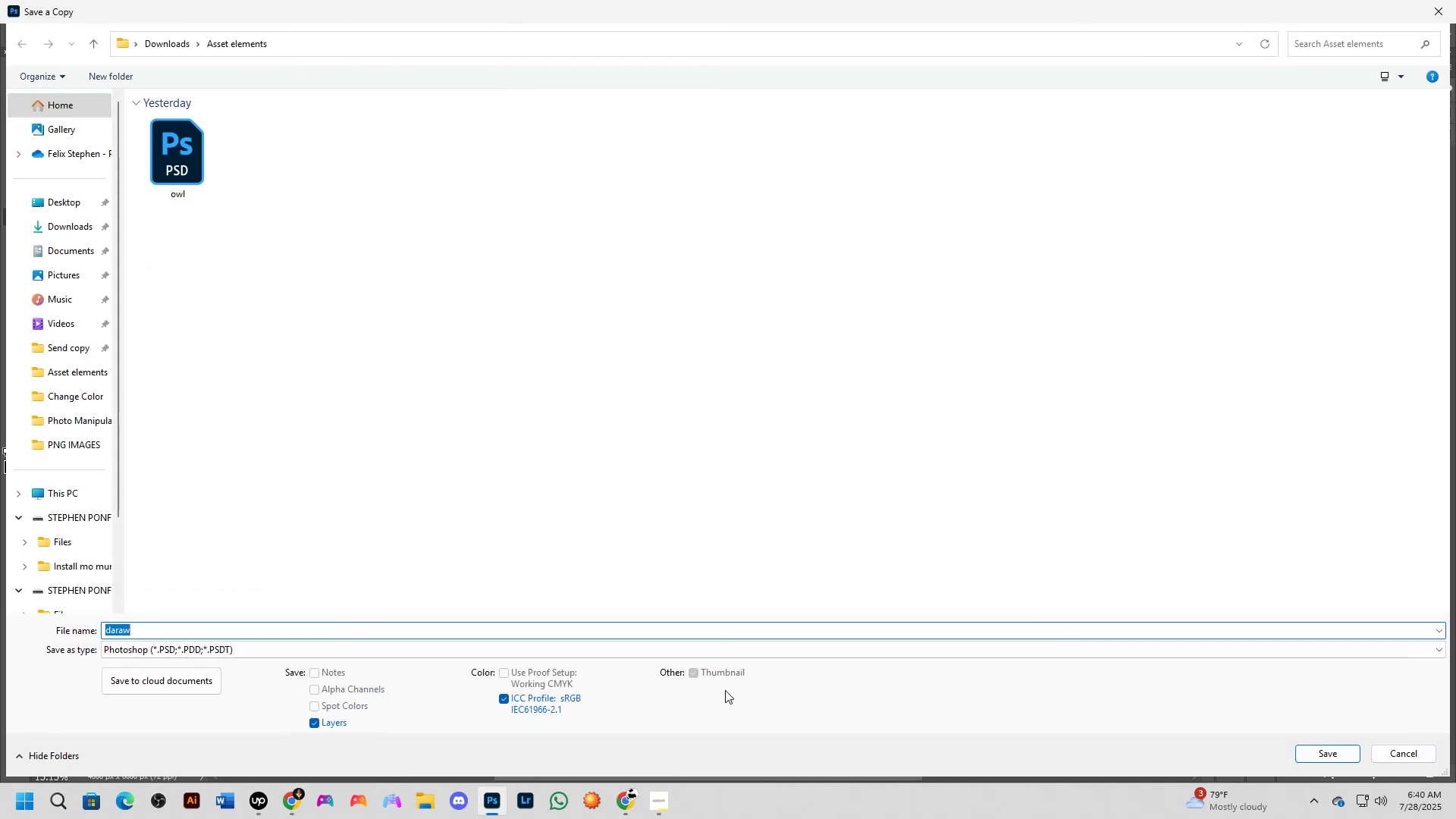 
key(NumpadEnter)
 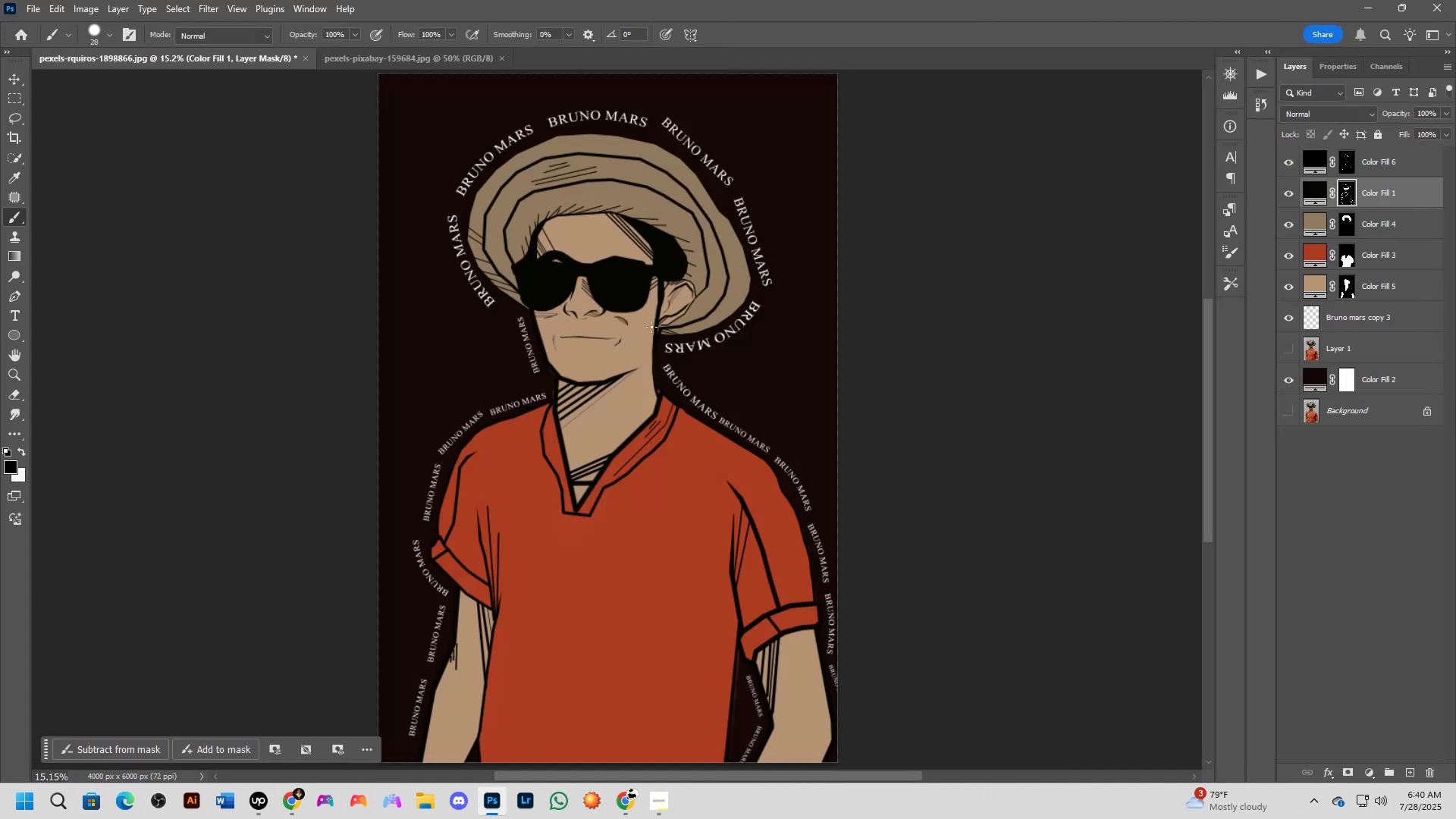 
key(Control+O)
 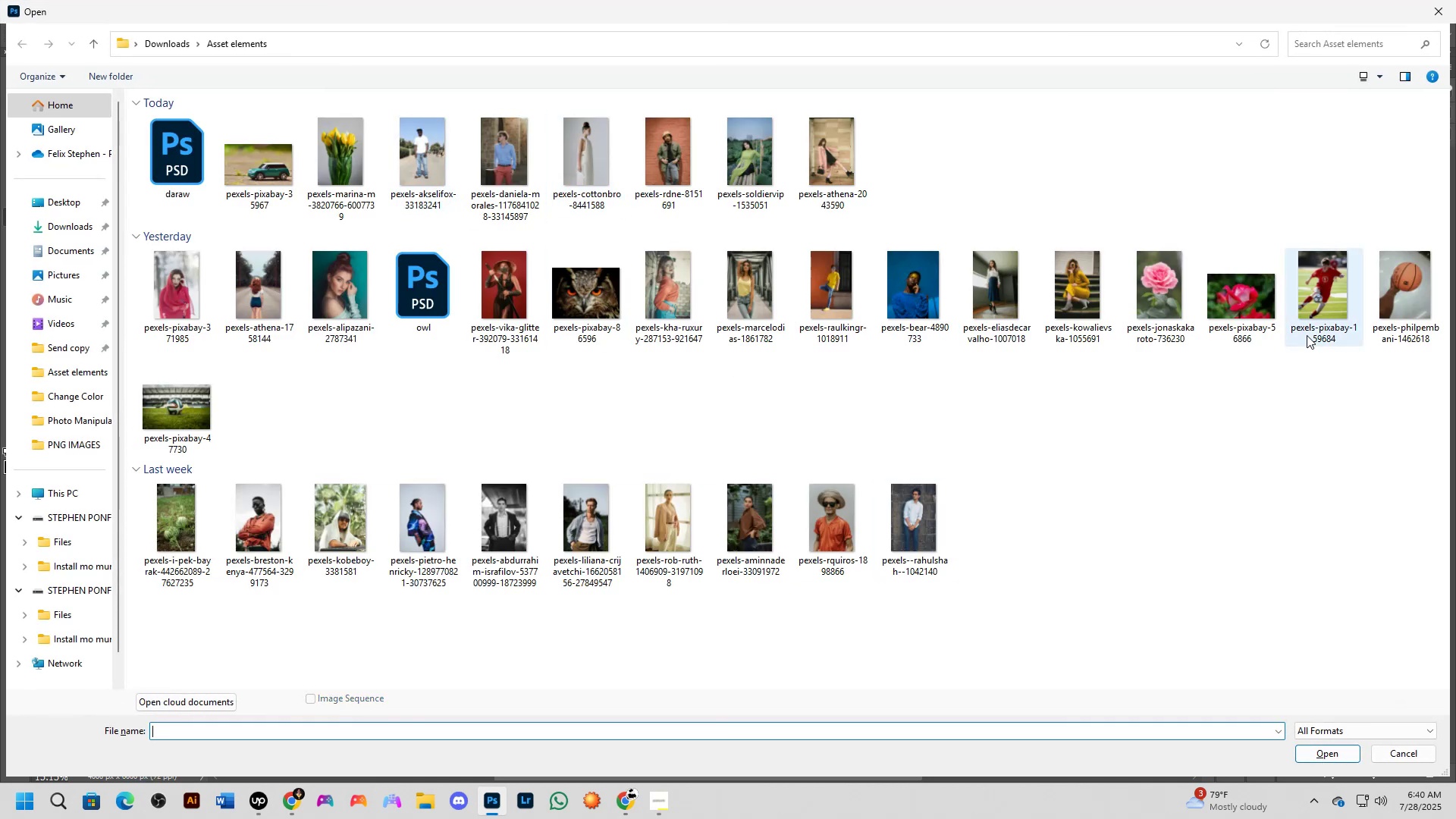 
left_click([1323, 281])
 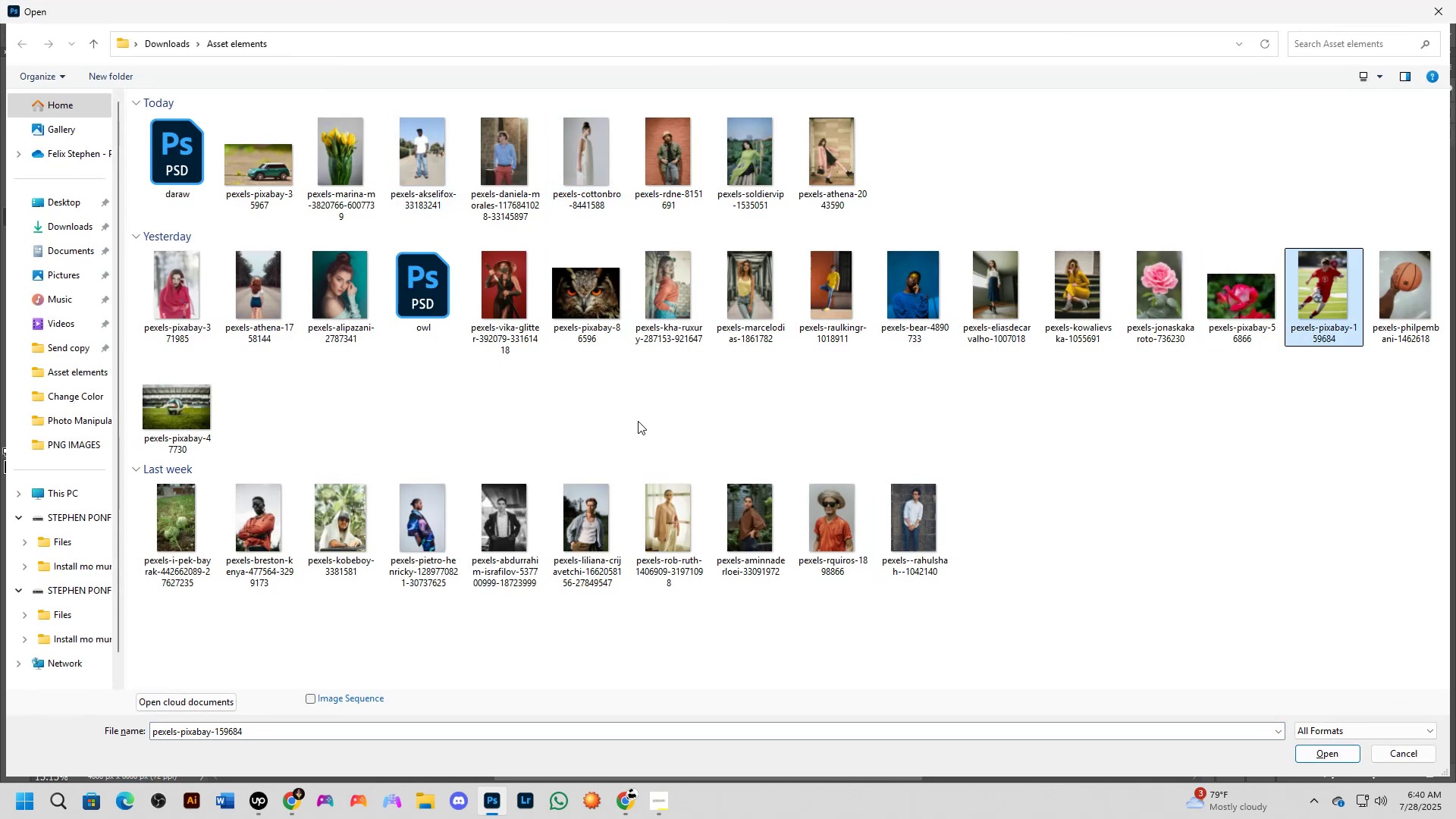 
left_click([614, 421])
 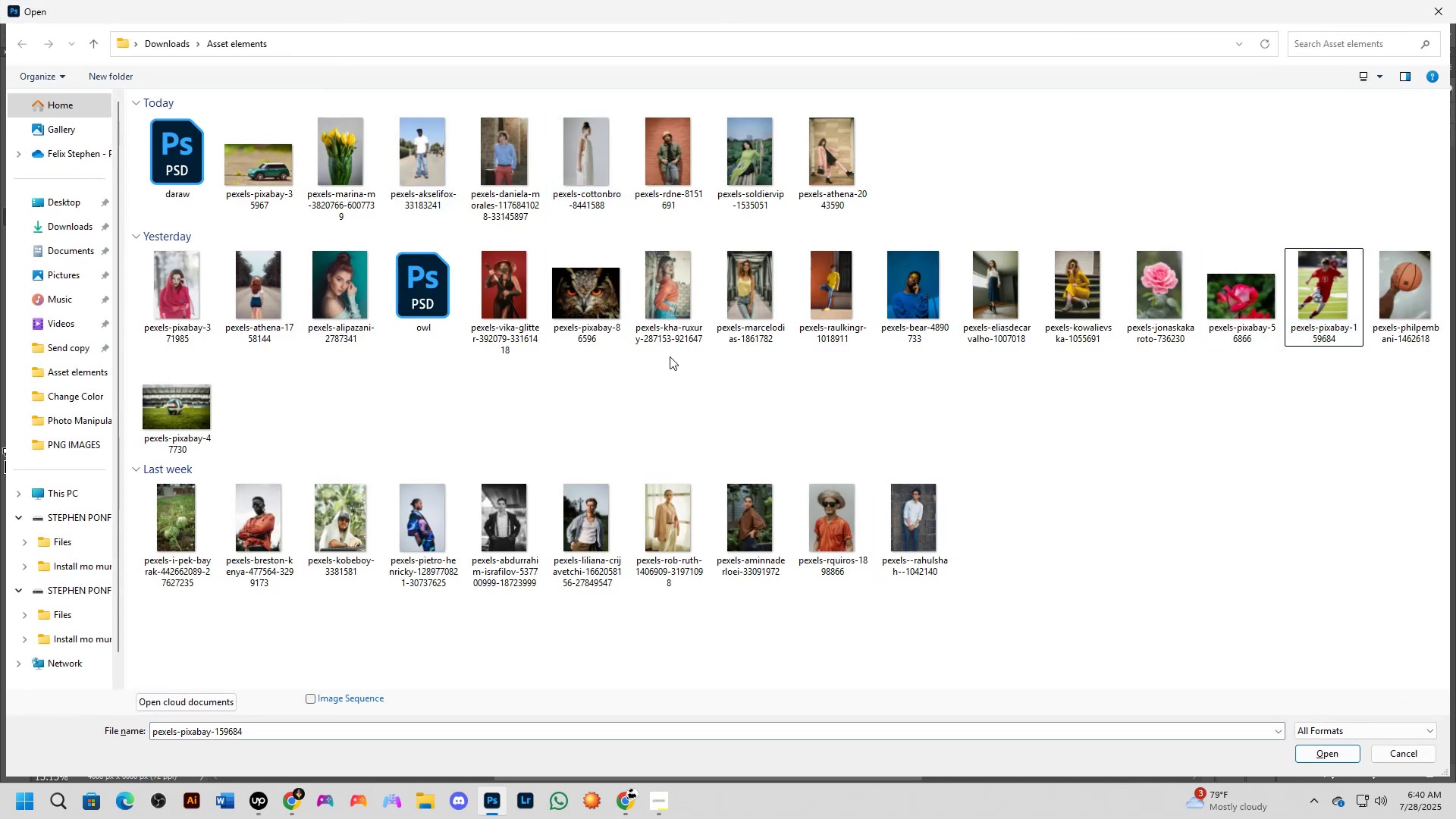 
key(Alt+Tab)
 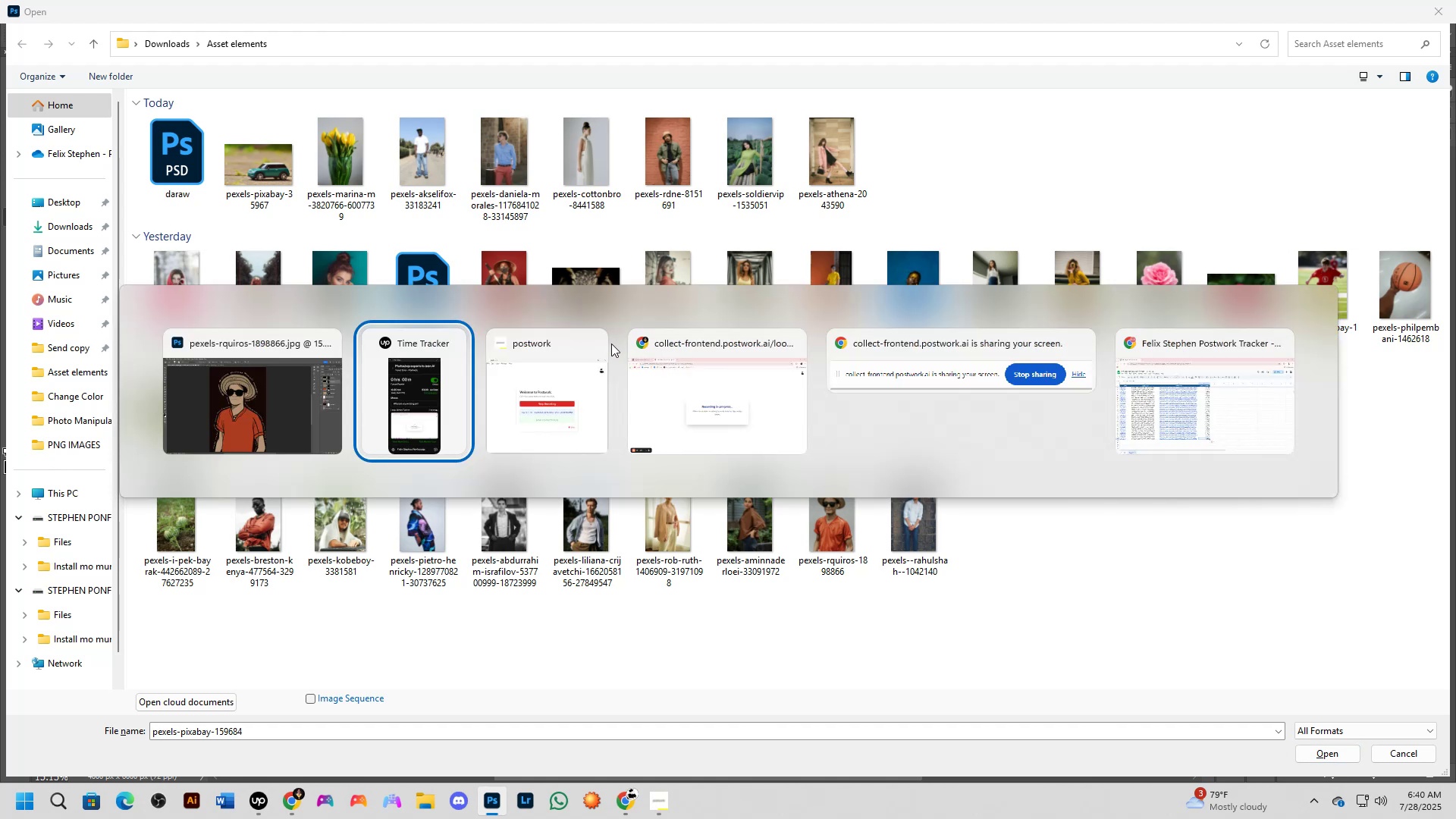 
key(Alt+Tab)
 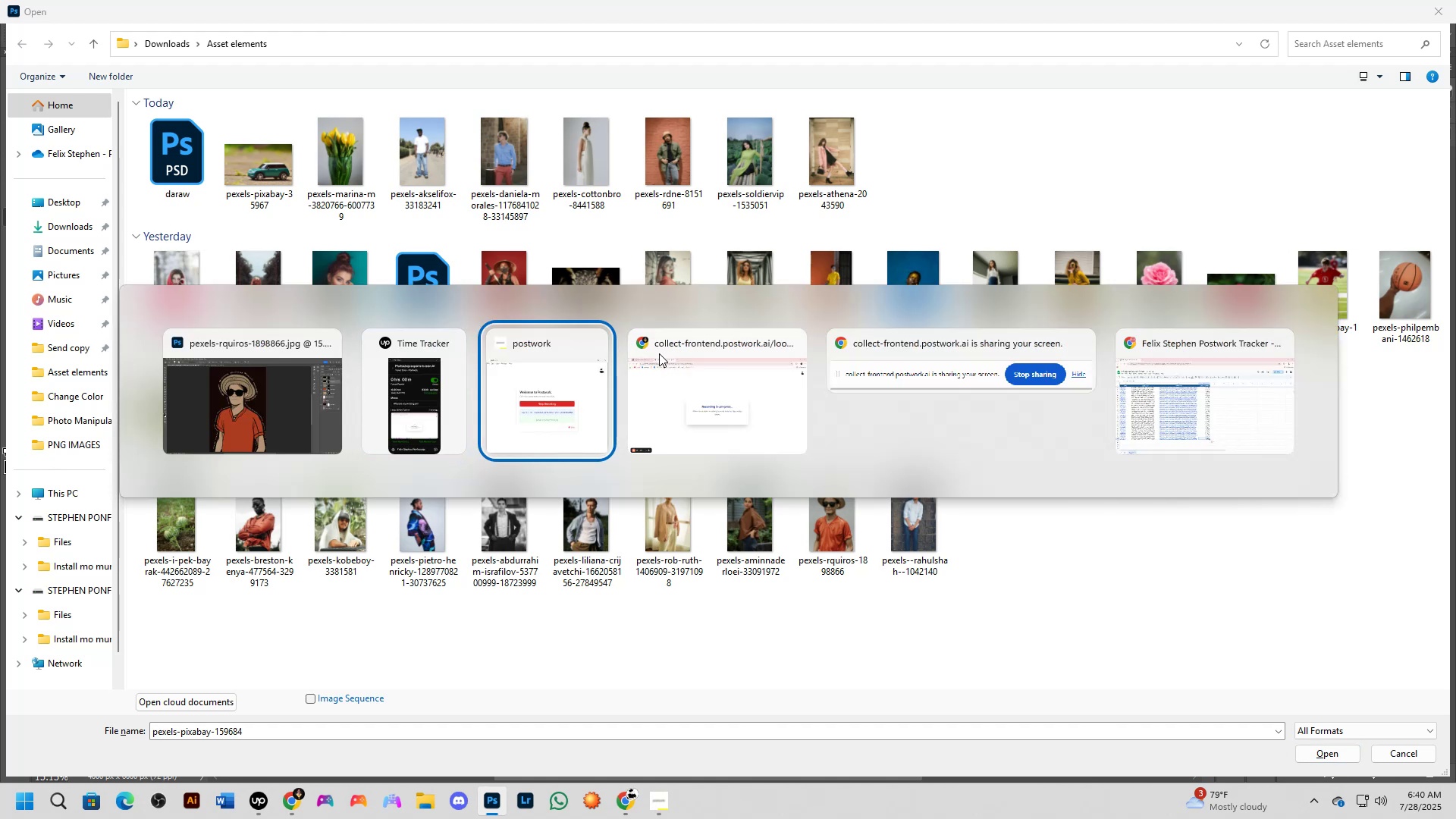 
key(Alt+Tab)
 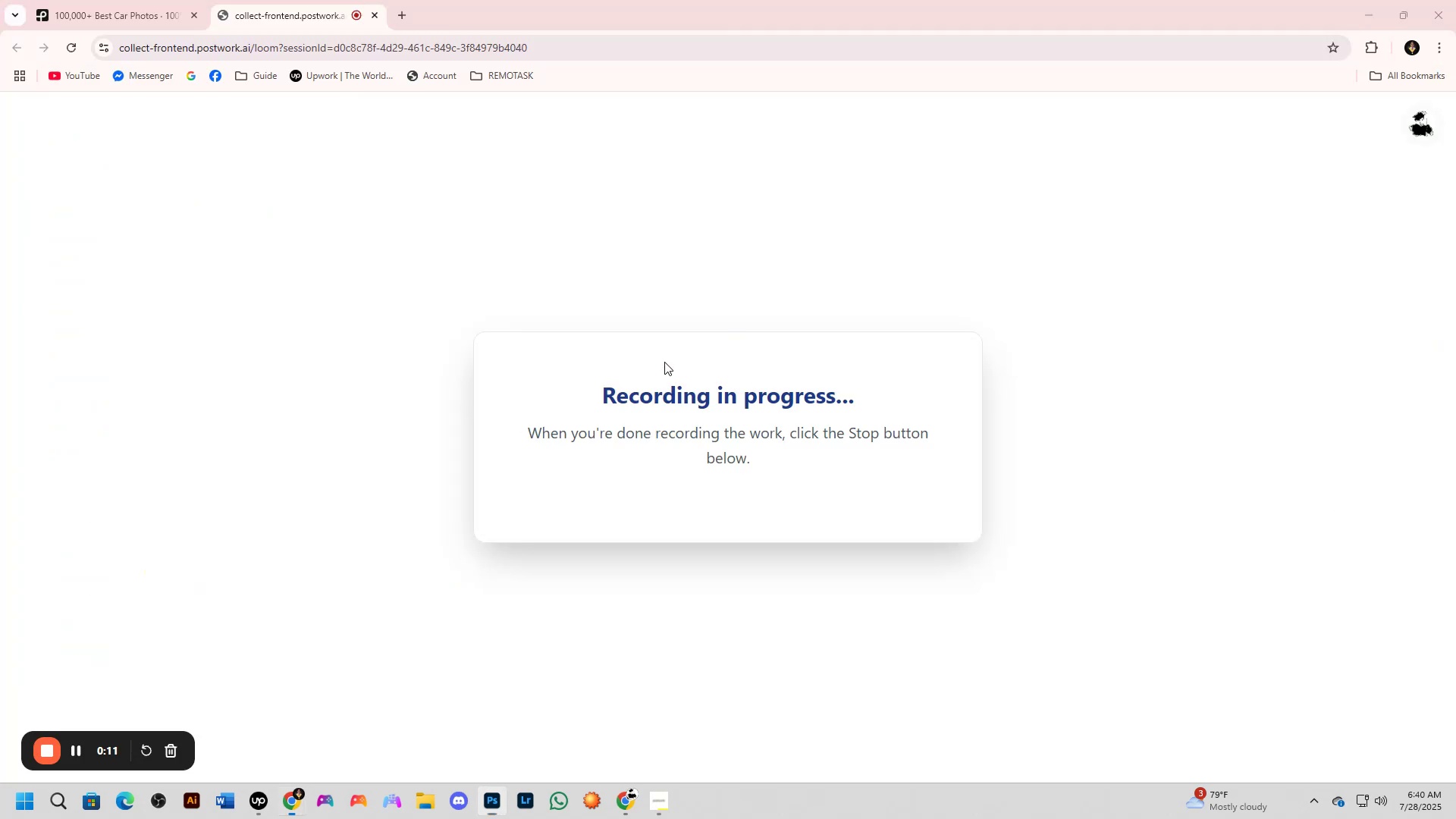 
key(Control+ControlLeft)
 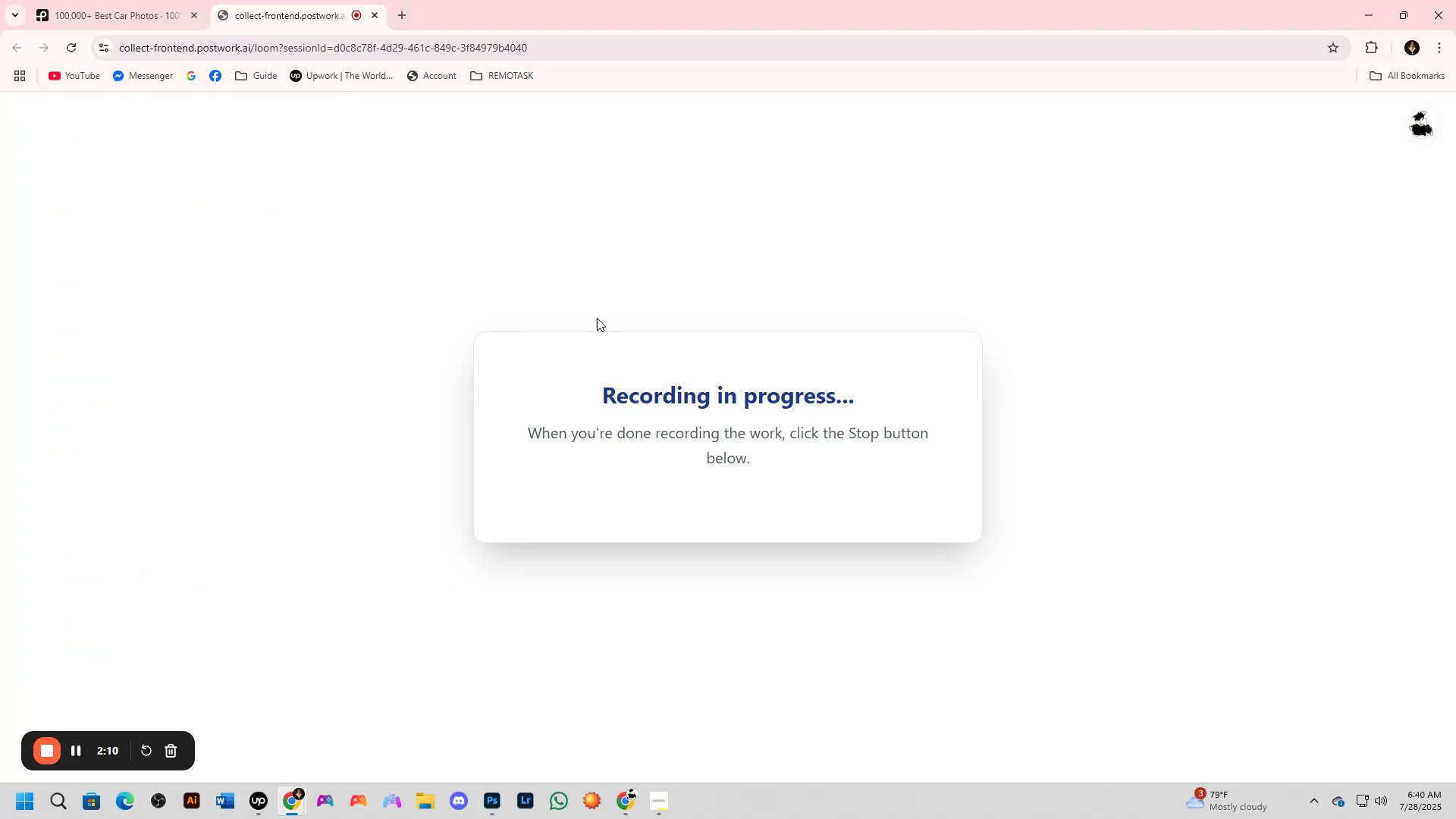 
key(Control+Tab)
 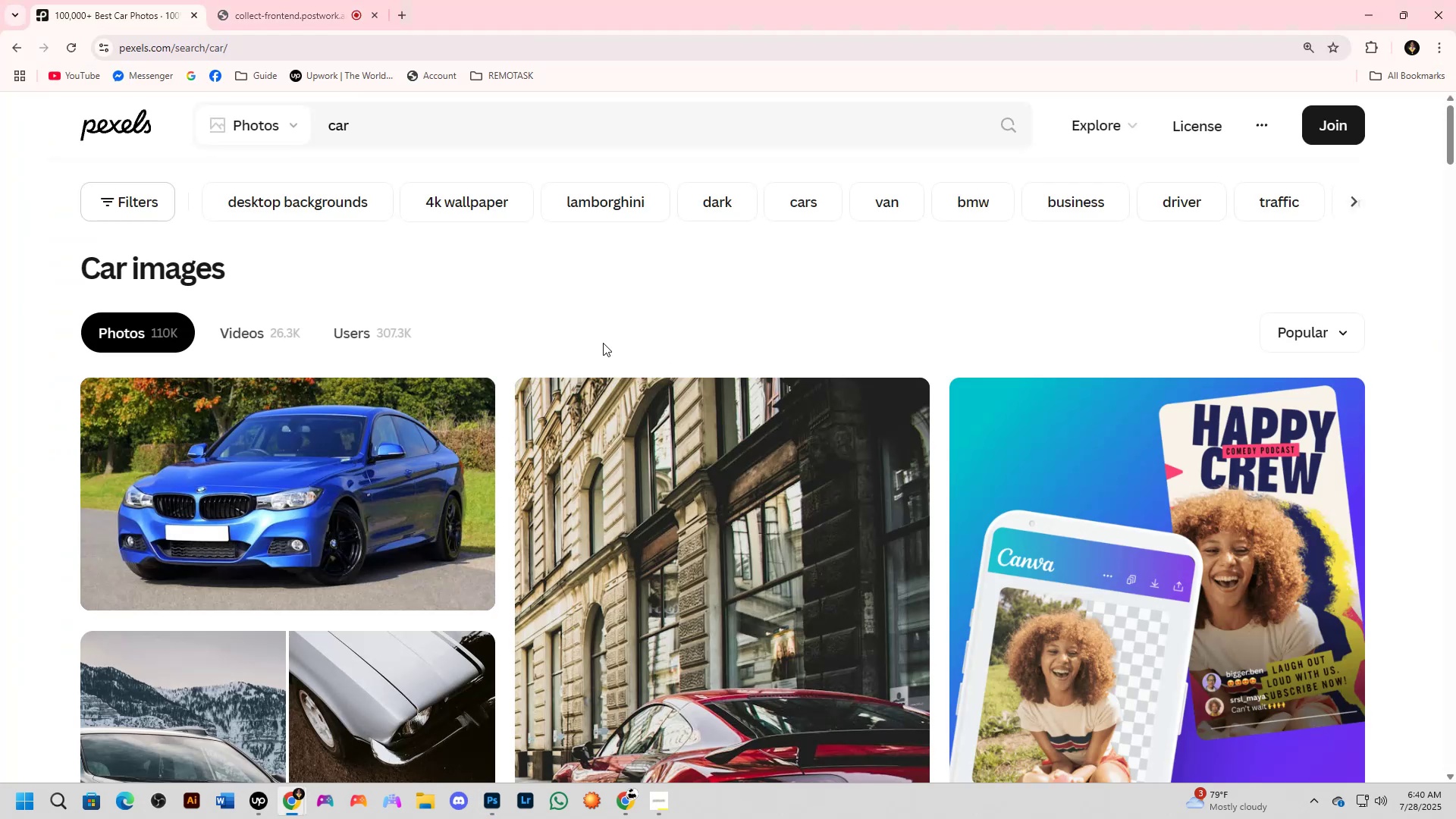 
scroll: coordinate [726, 562], scroll_direction: down, amount: 47.0
 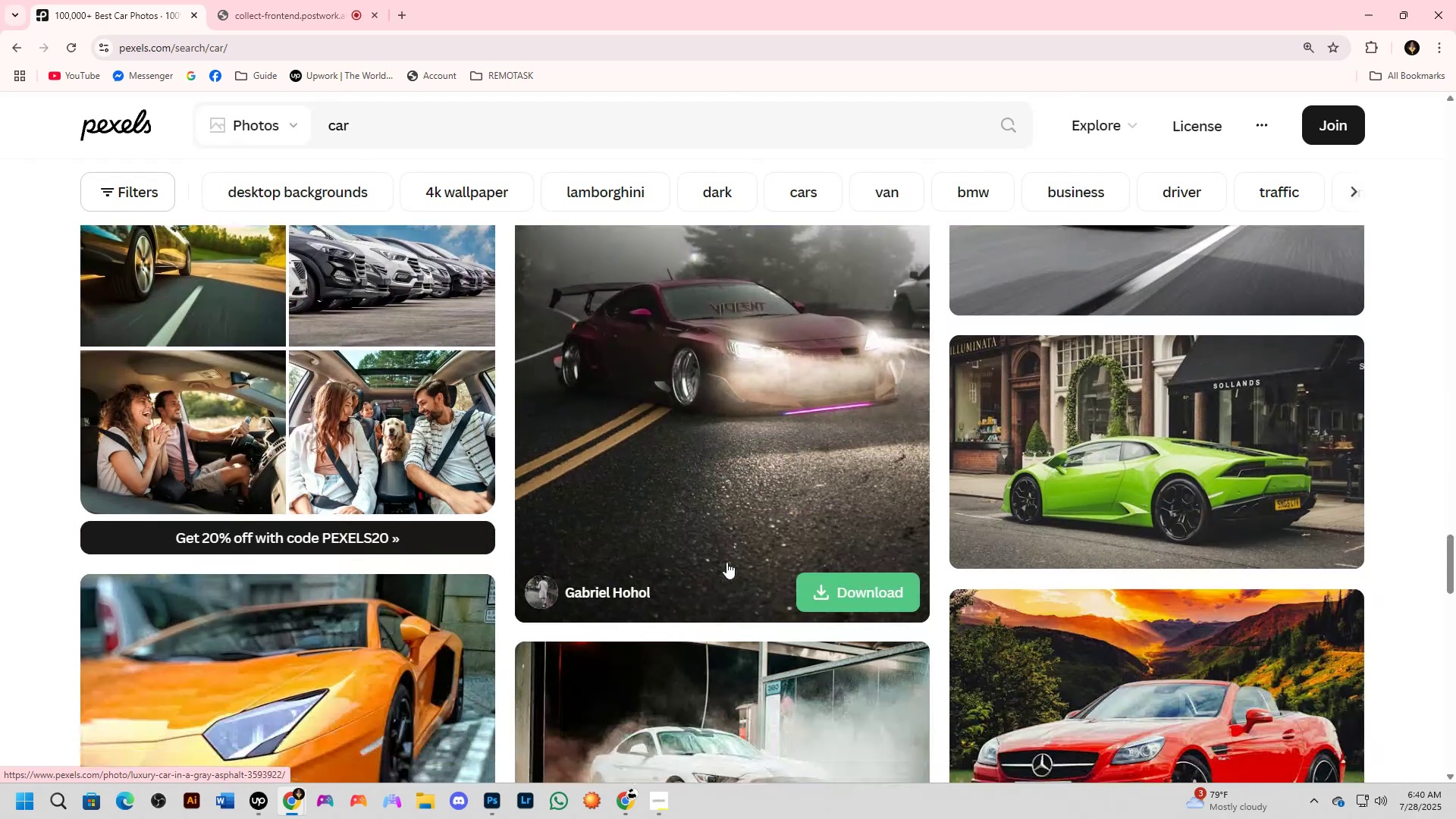 
scroll: coordinate [729, 565], scroll_direction: down, amount: 45.0
 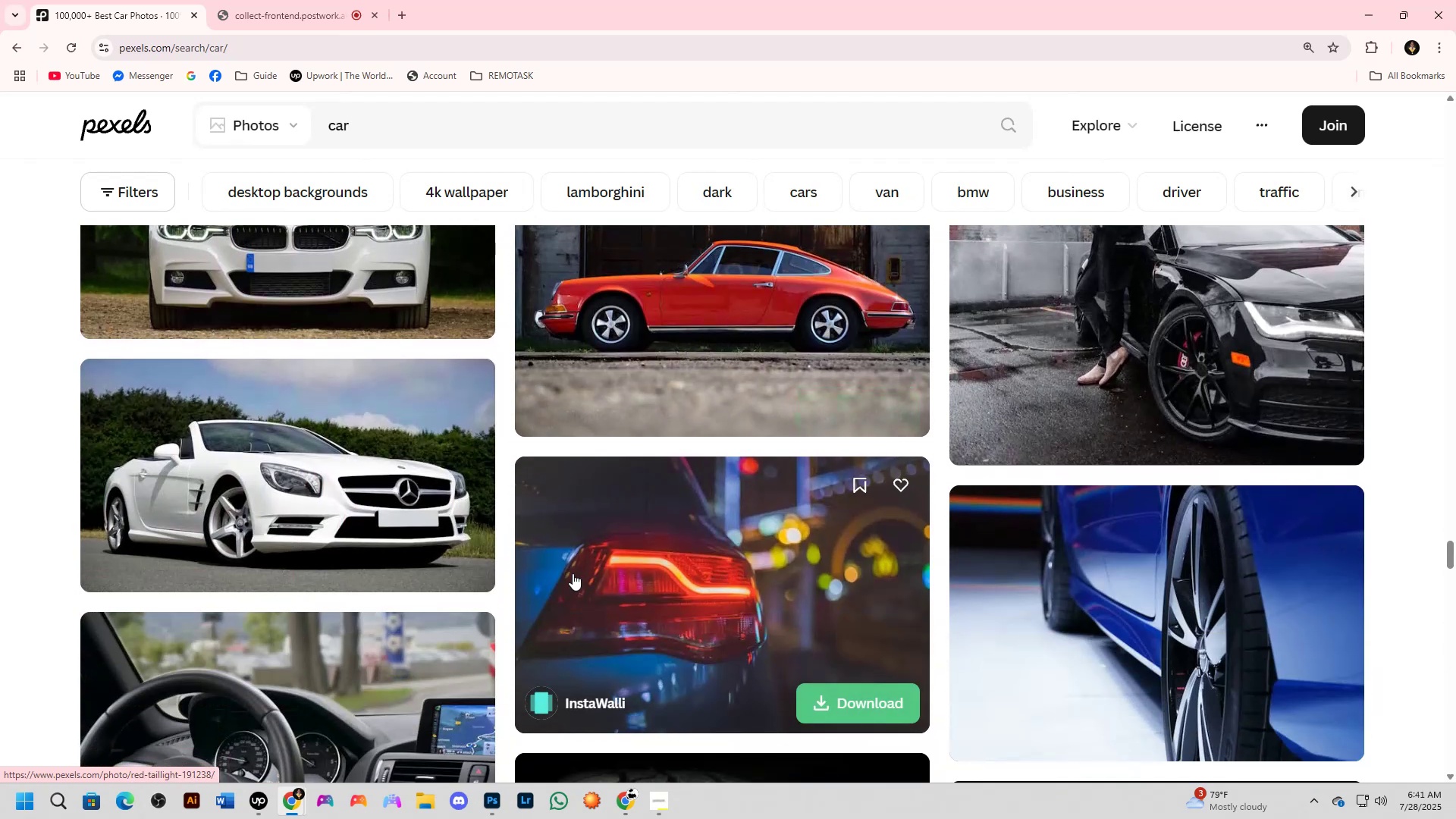 
scroll: coordinate [384, 605], scroll_direction: up, amount: 3.0
 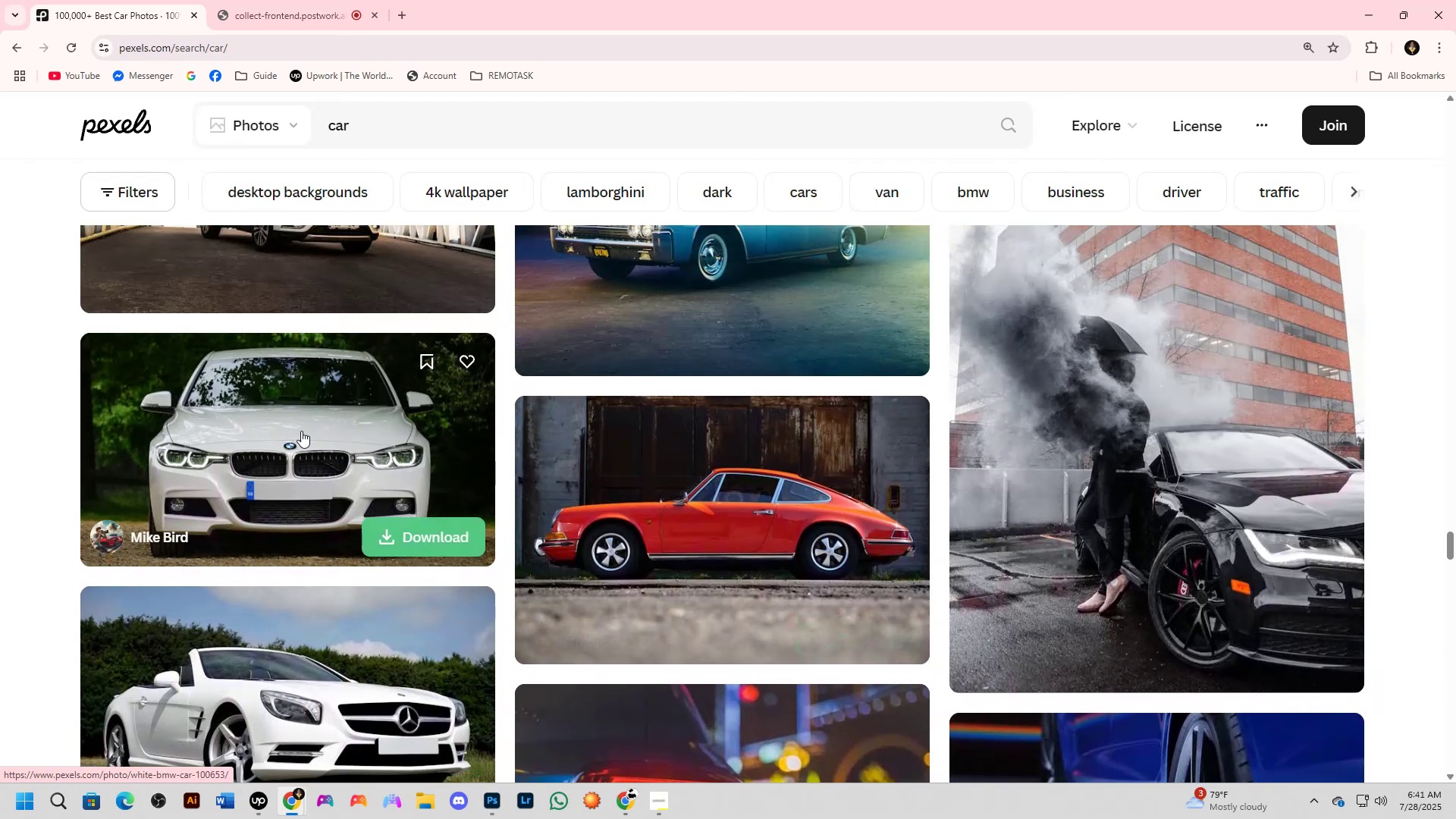 
key(Alt+AltLeft)
 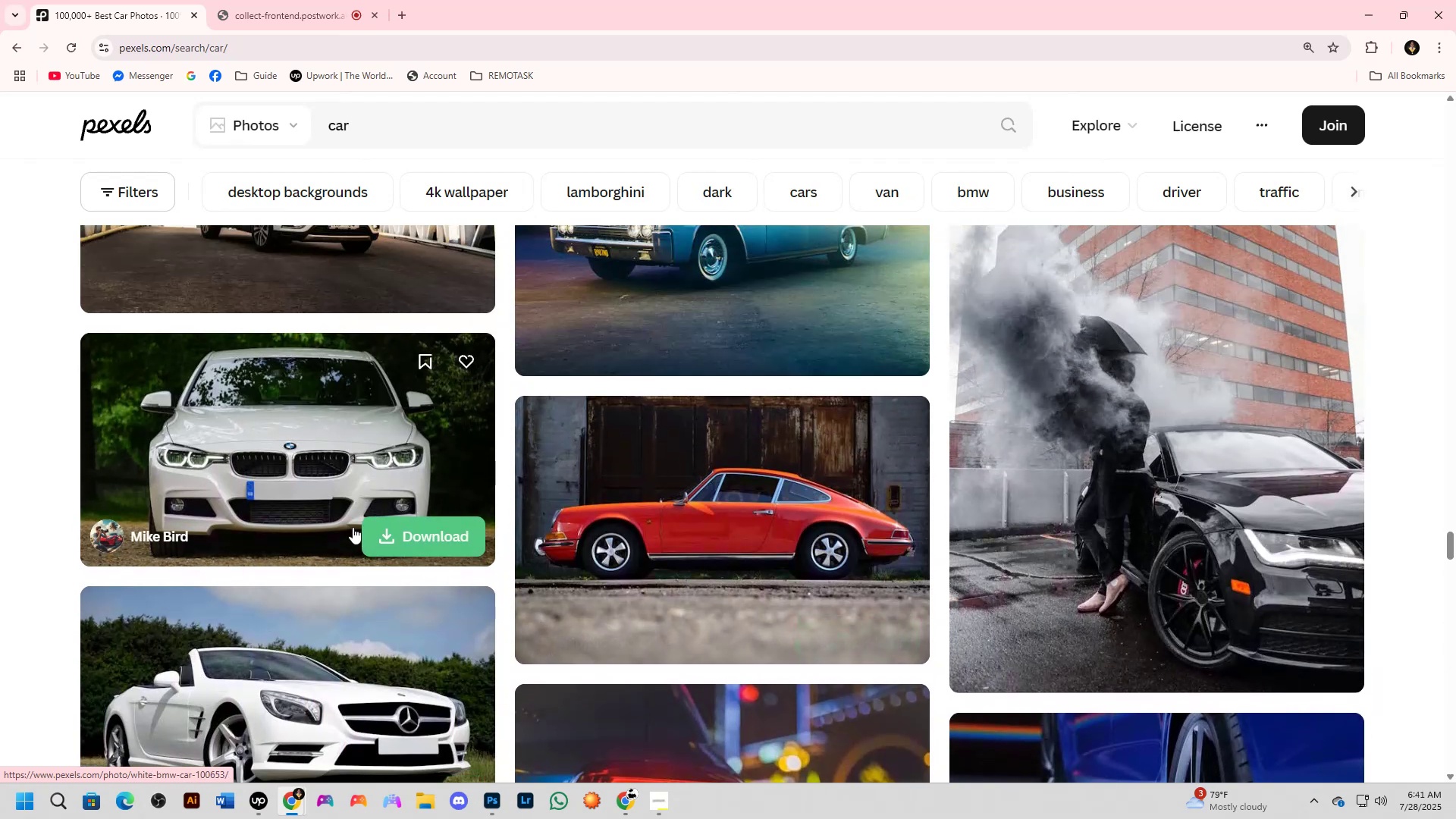 
key(Alt+Tab)
 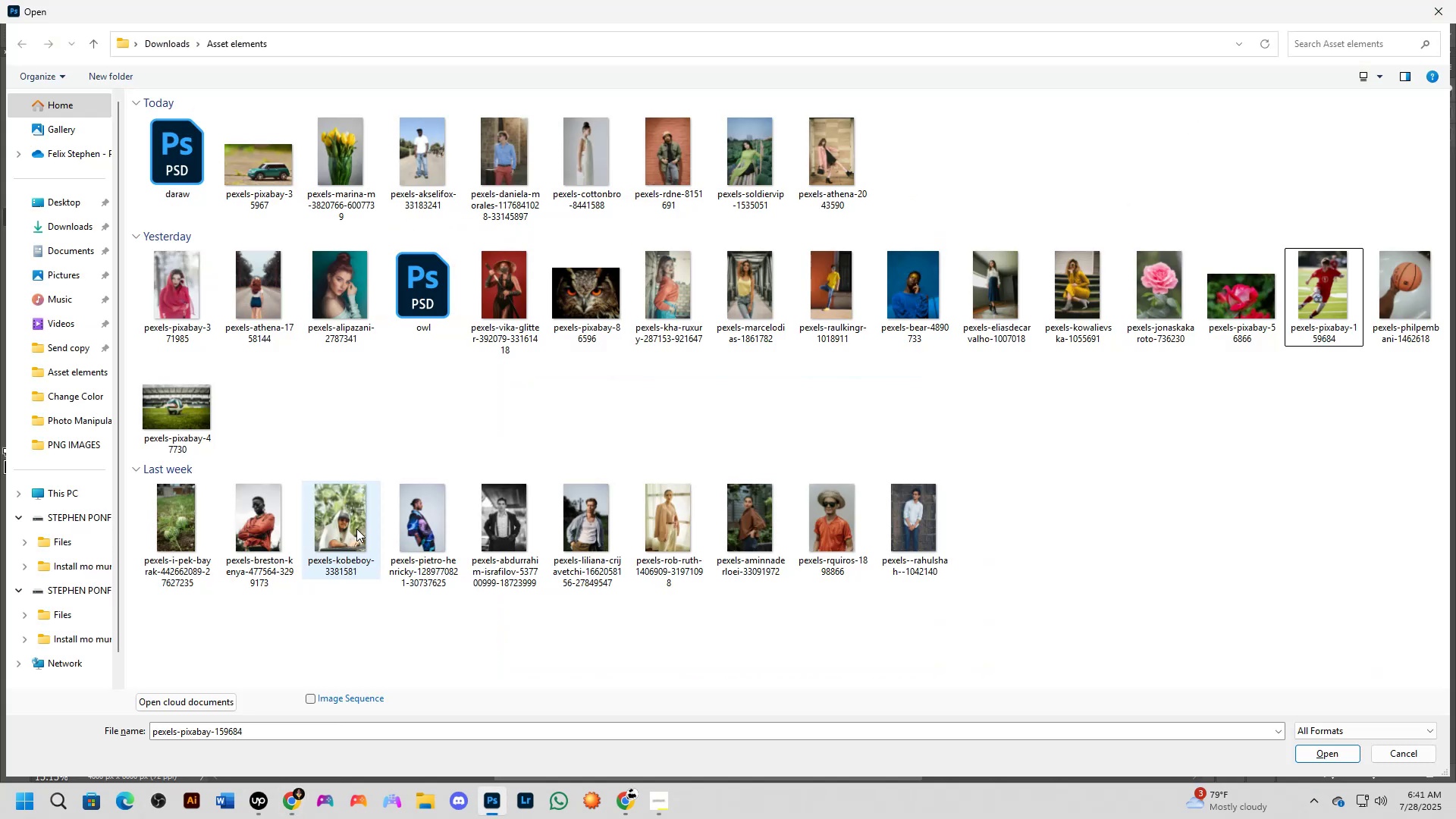 
key(Alt+AltLeft)
 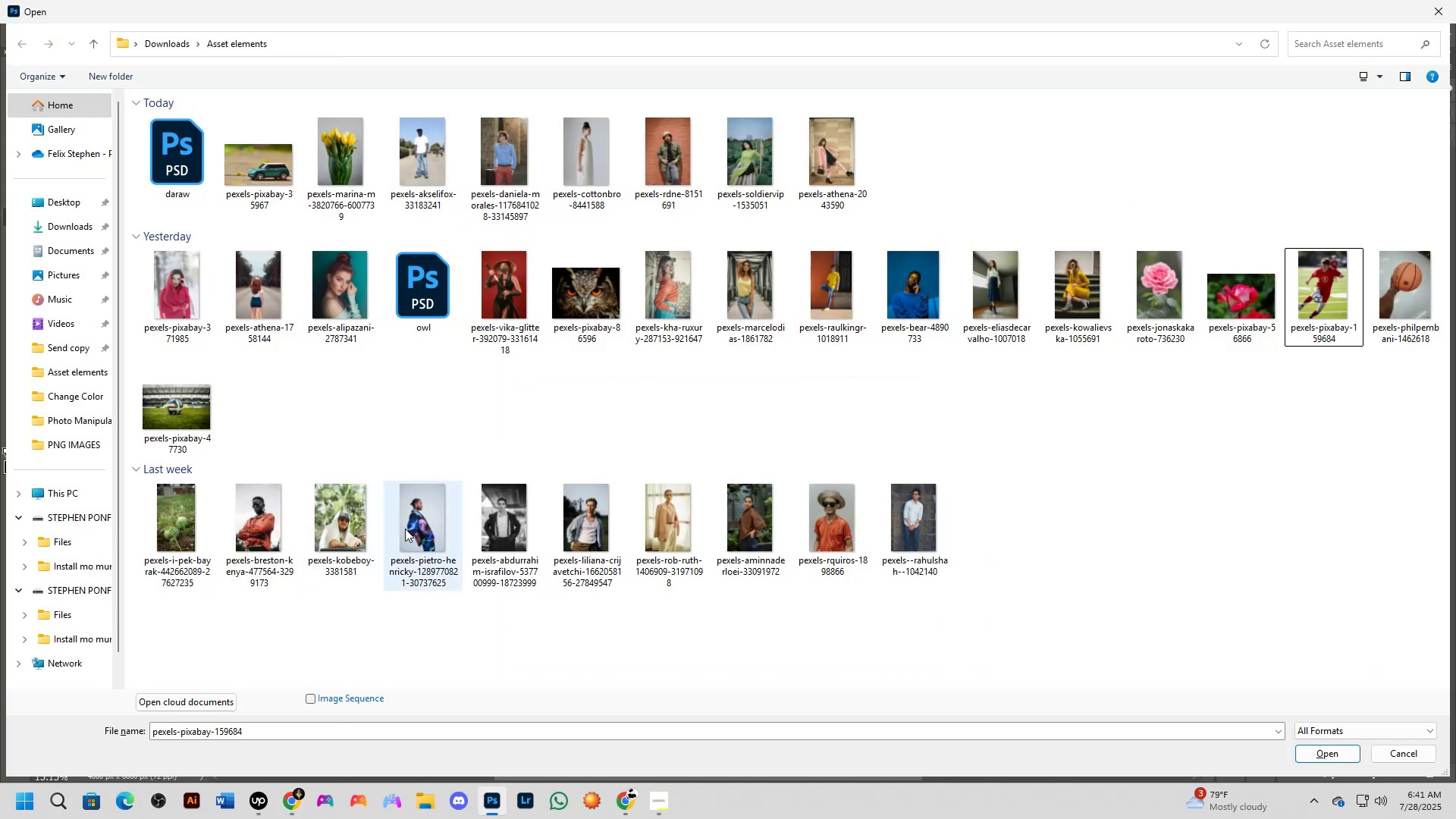 
key(Alt+Tab)
 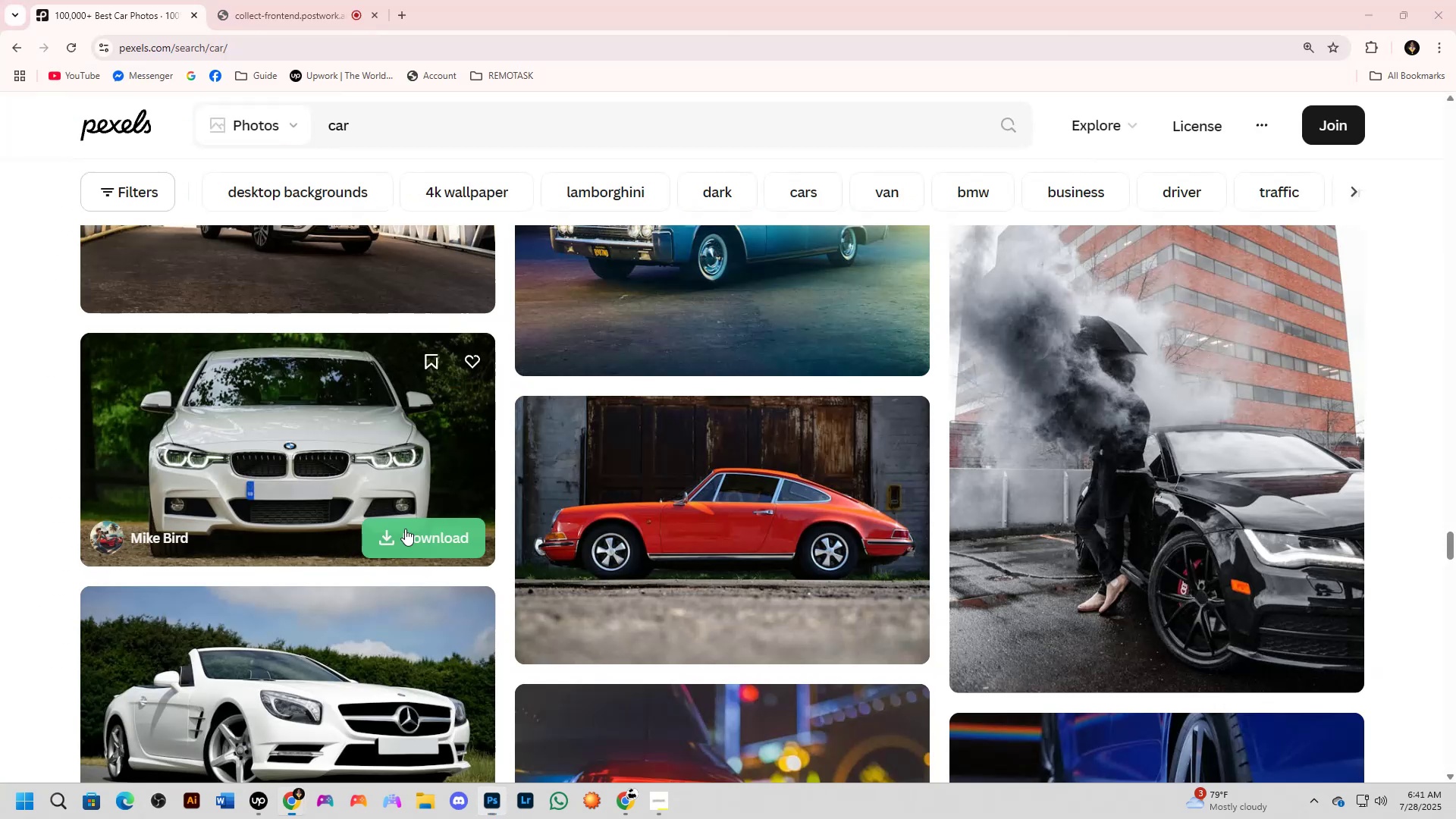 
key(Alt+AltLeft)
 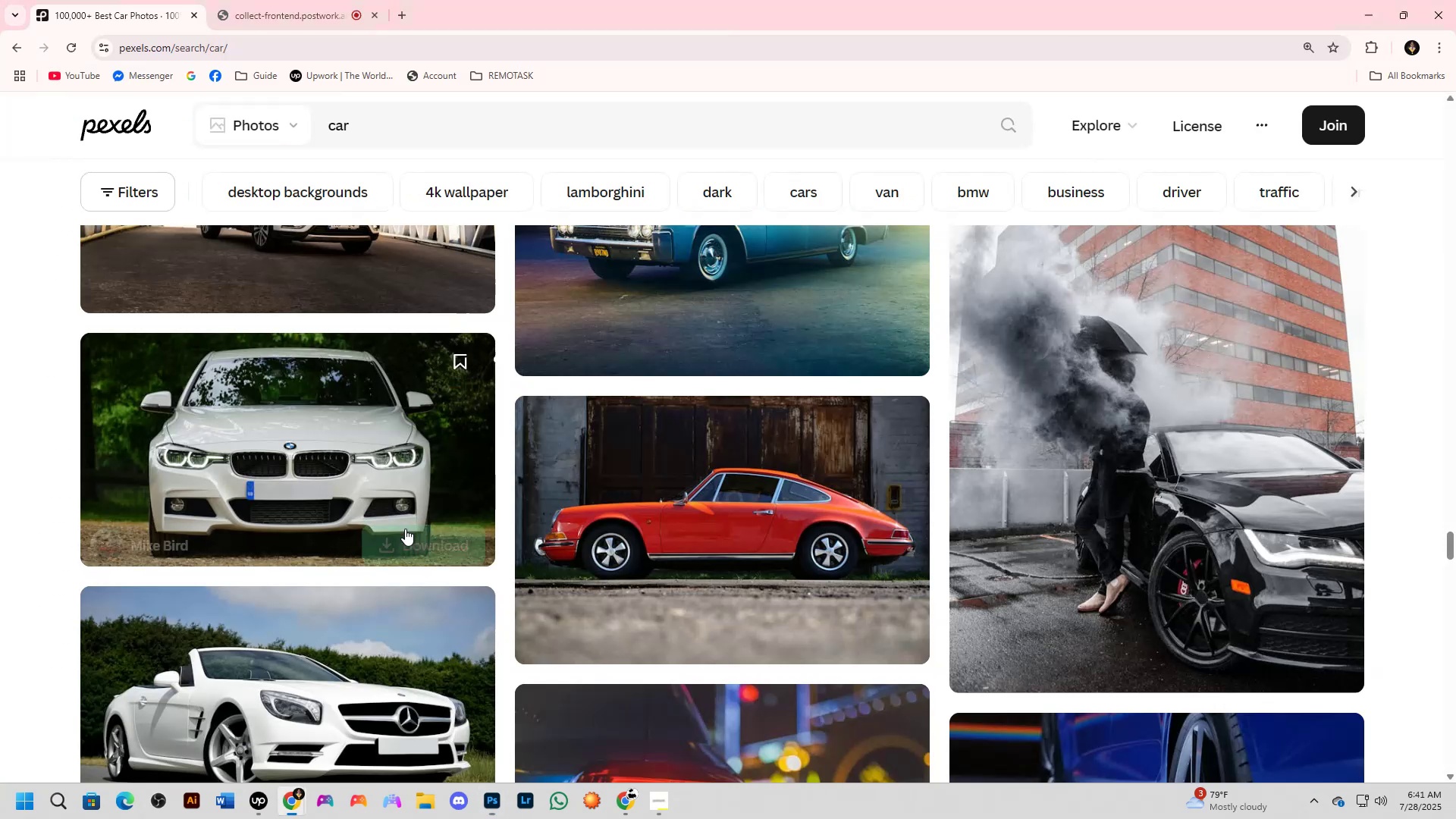 
key(Alt+Tab)
 